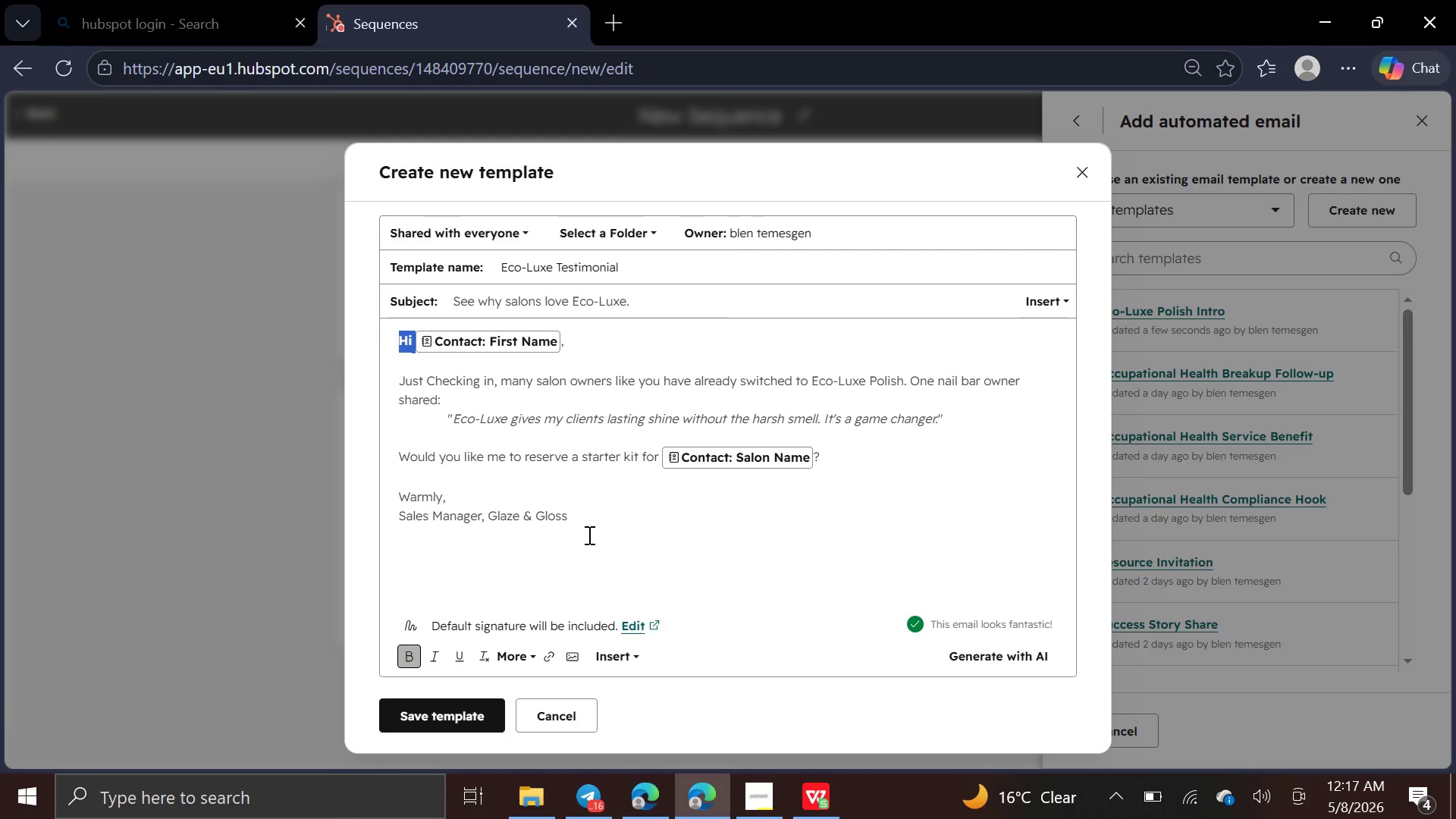 
left_click_drag(start_coordinate=[582, 519], to_coordinate=[389, 491])
 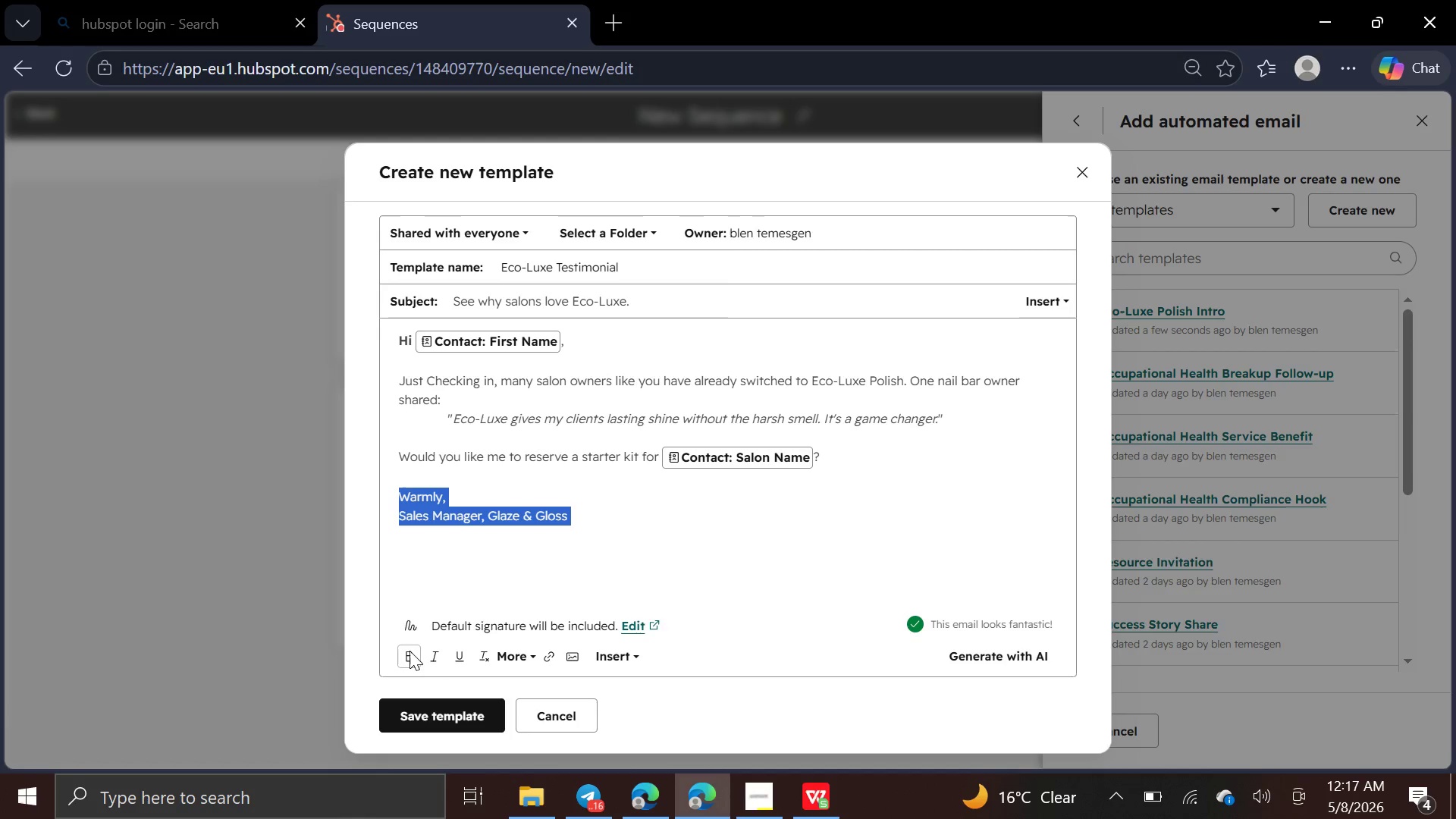 
left_click([410, 651])
 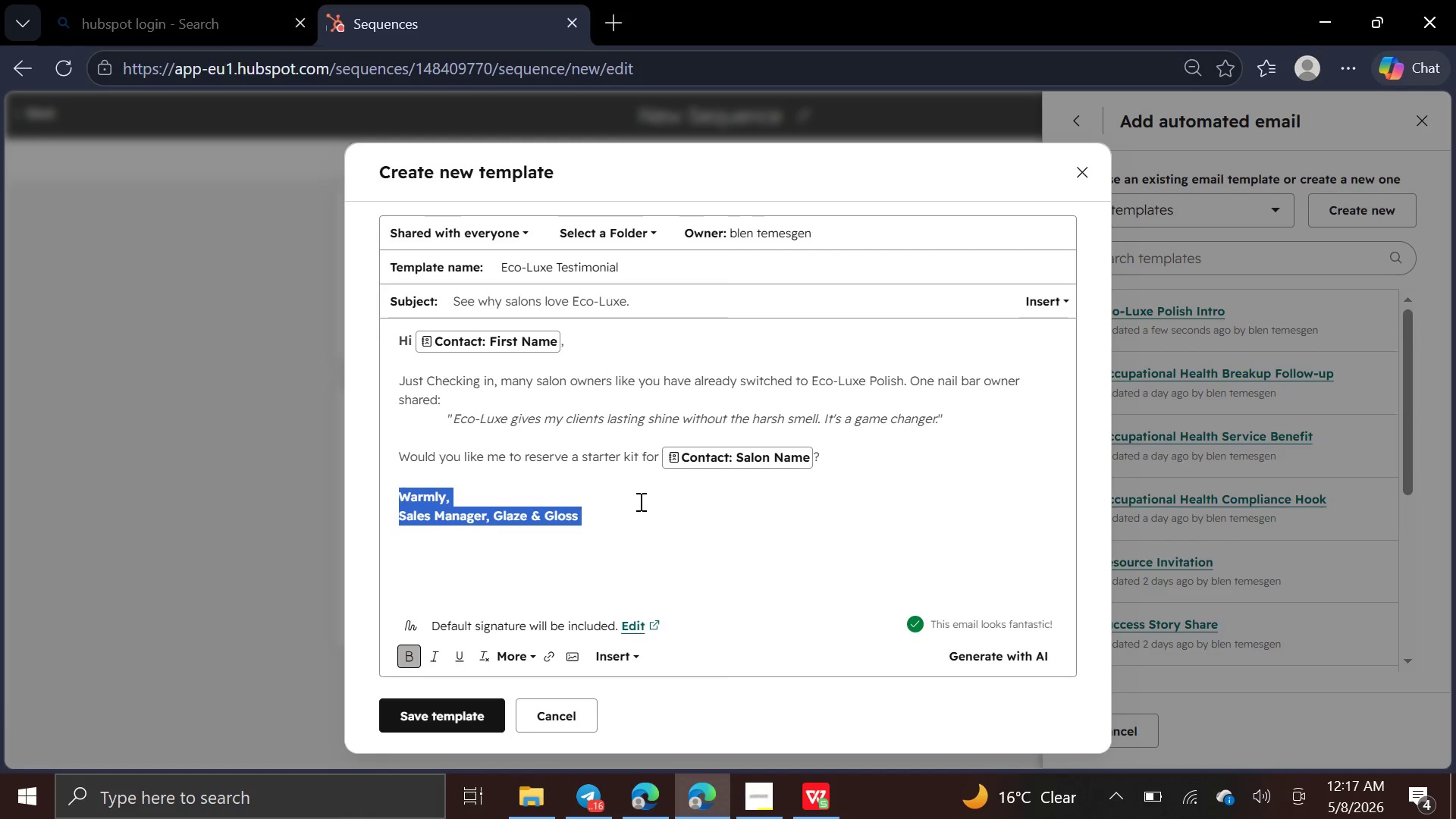 
left_click([639, 502])
 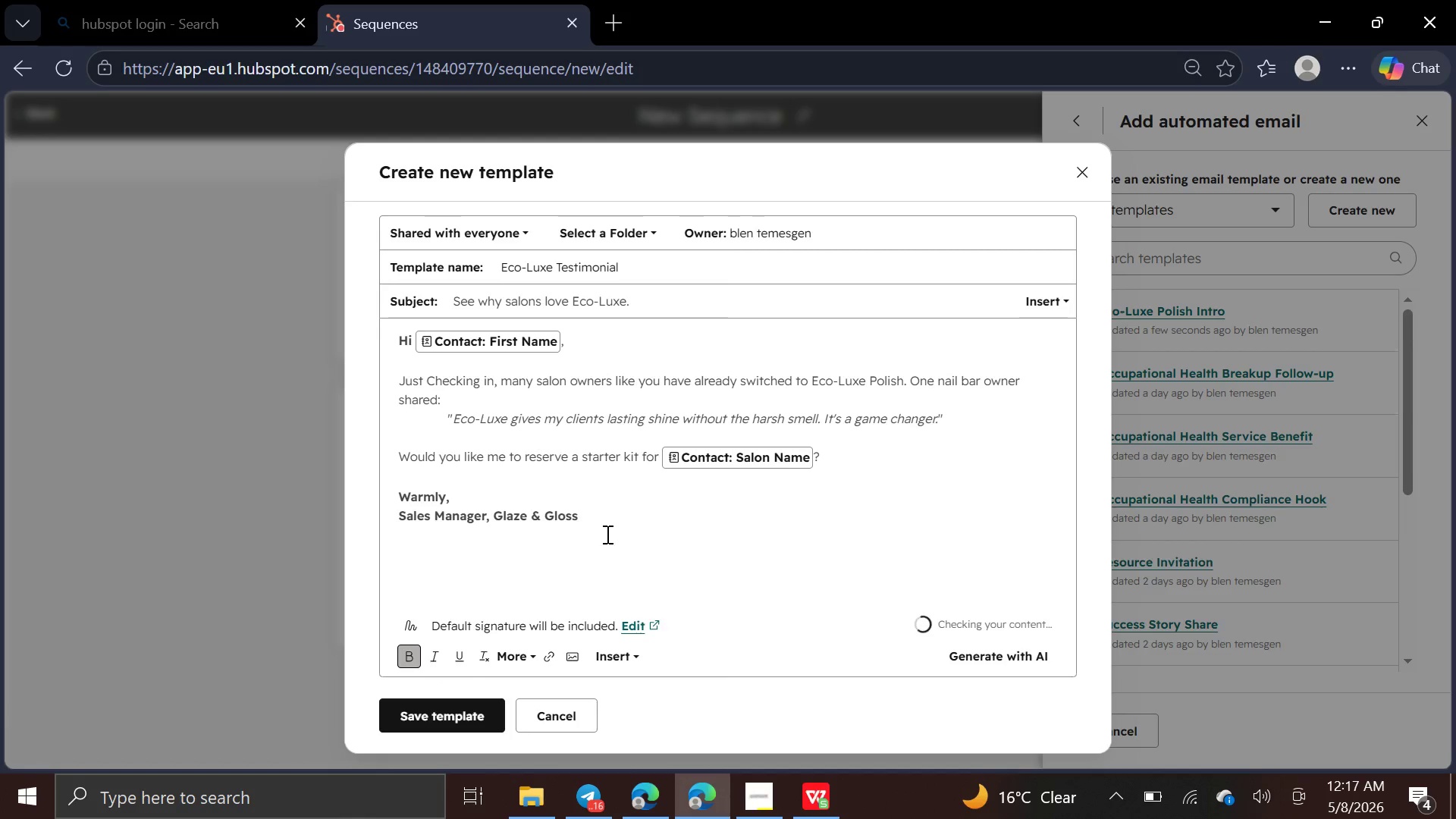 
left_click_drag(start_coordinate=[599, 525], to_coordinate=[301, 344])
 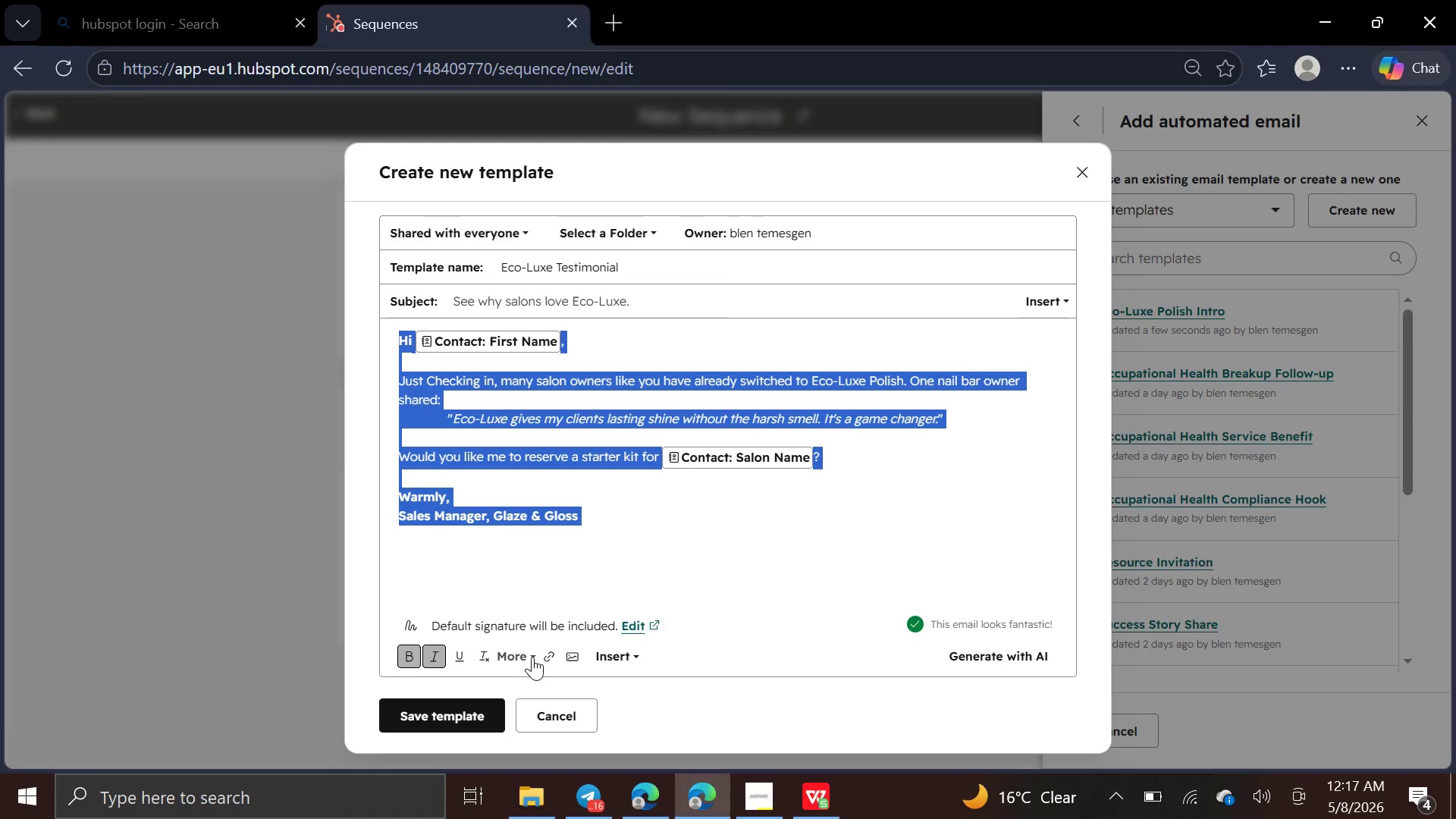 
left_click([532, 656])
 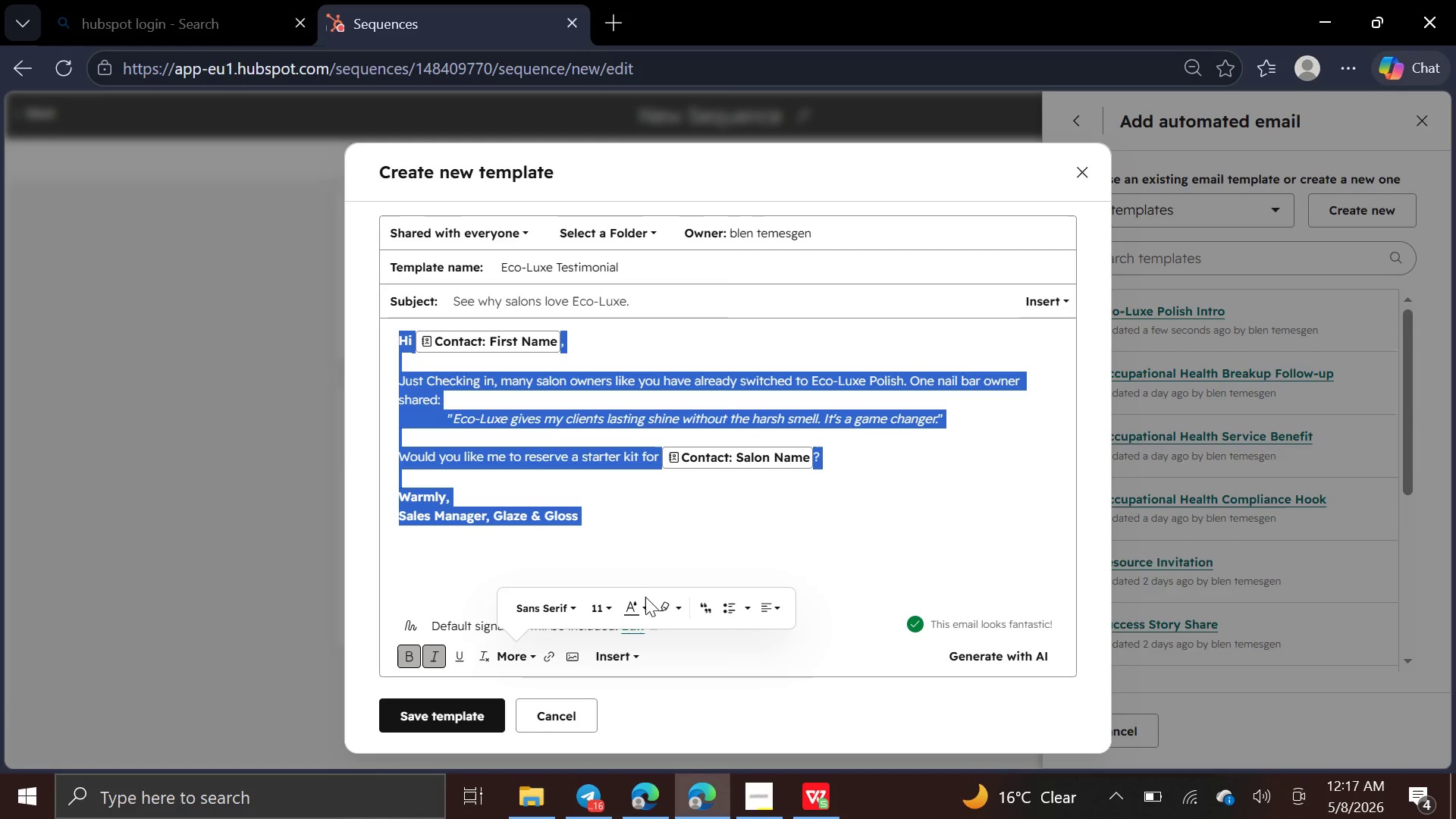 
left_click([645, 600])
 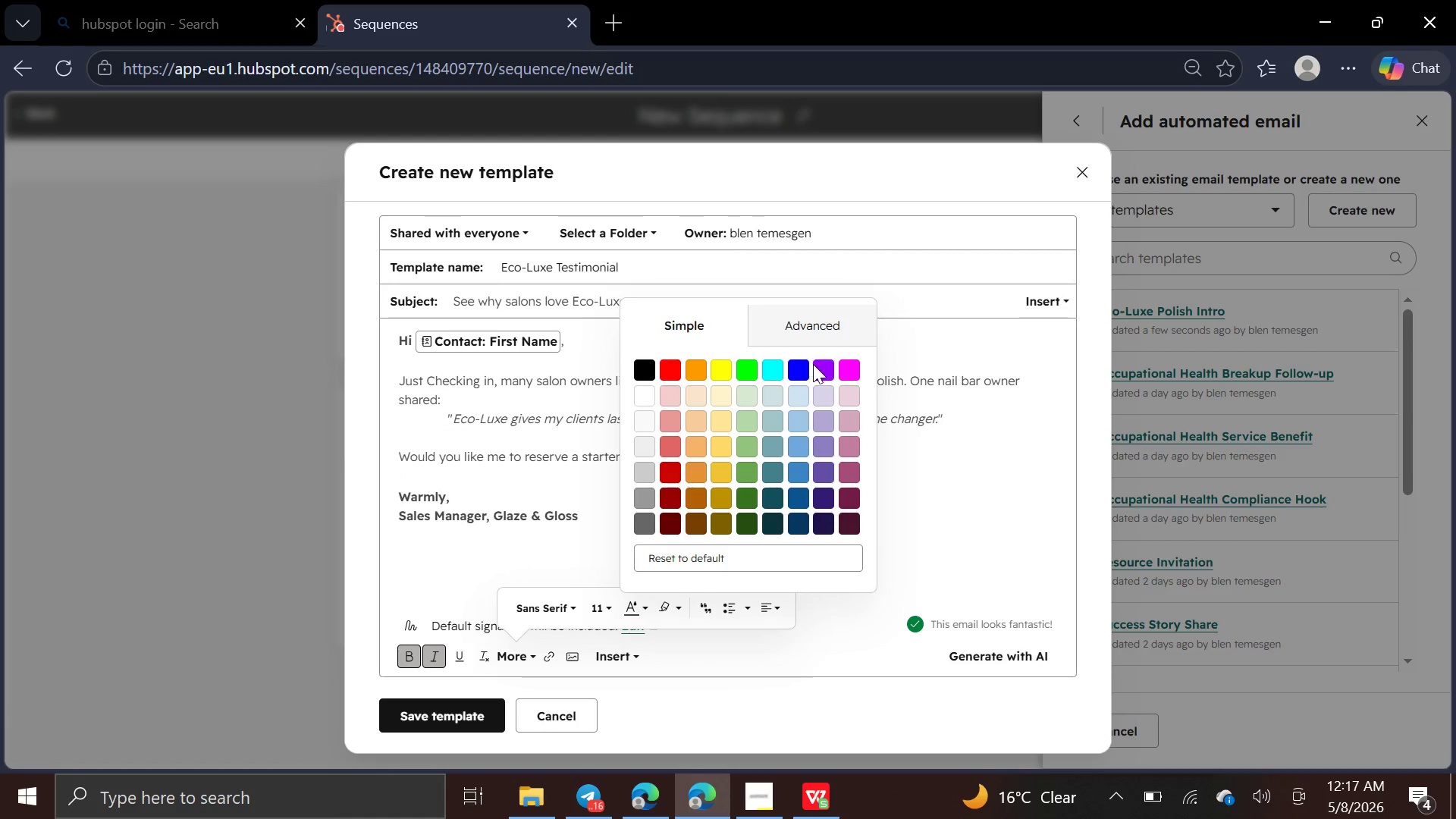 
left_click([827, 366])
 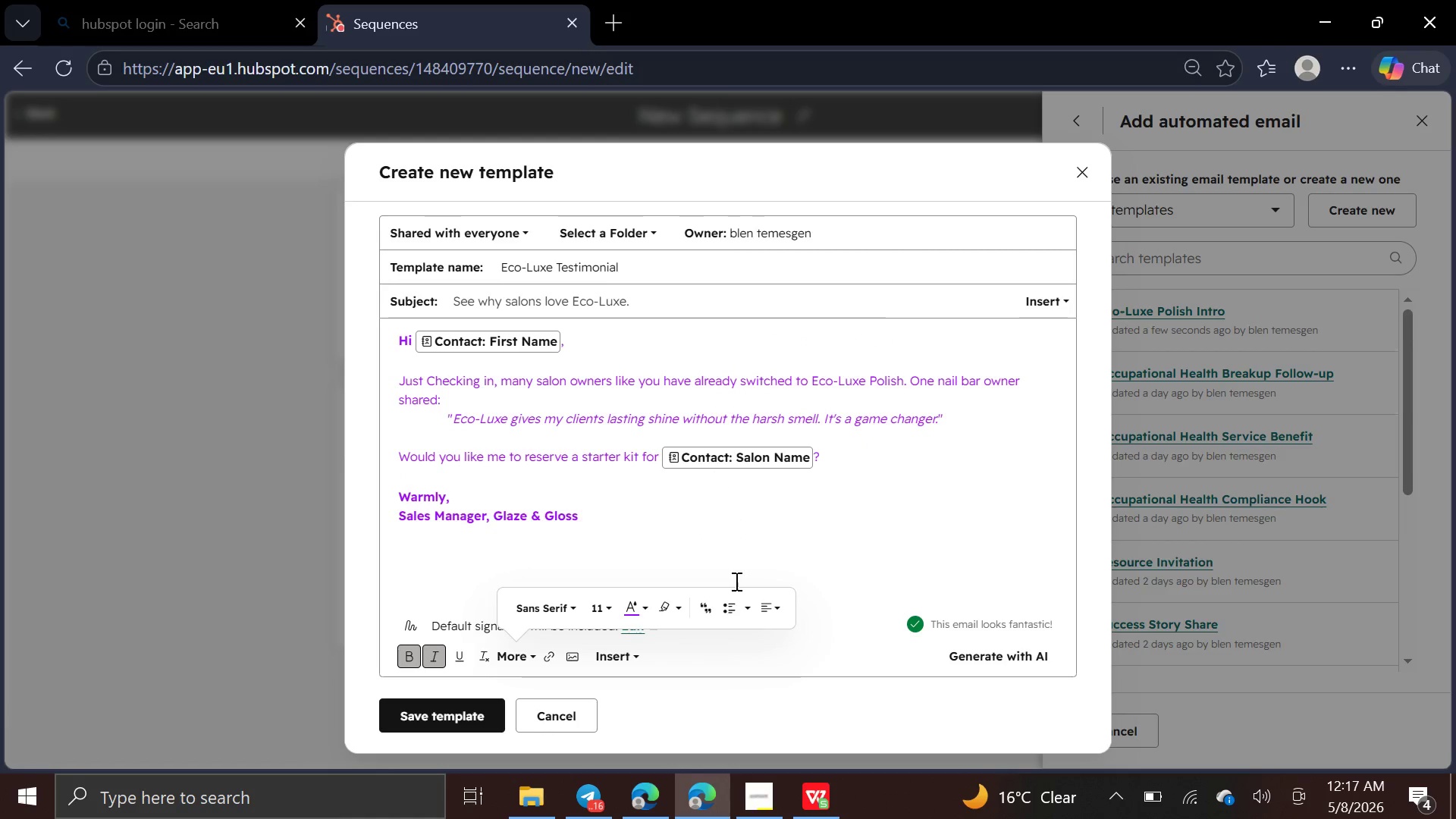 
left_click([783, 530])
 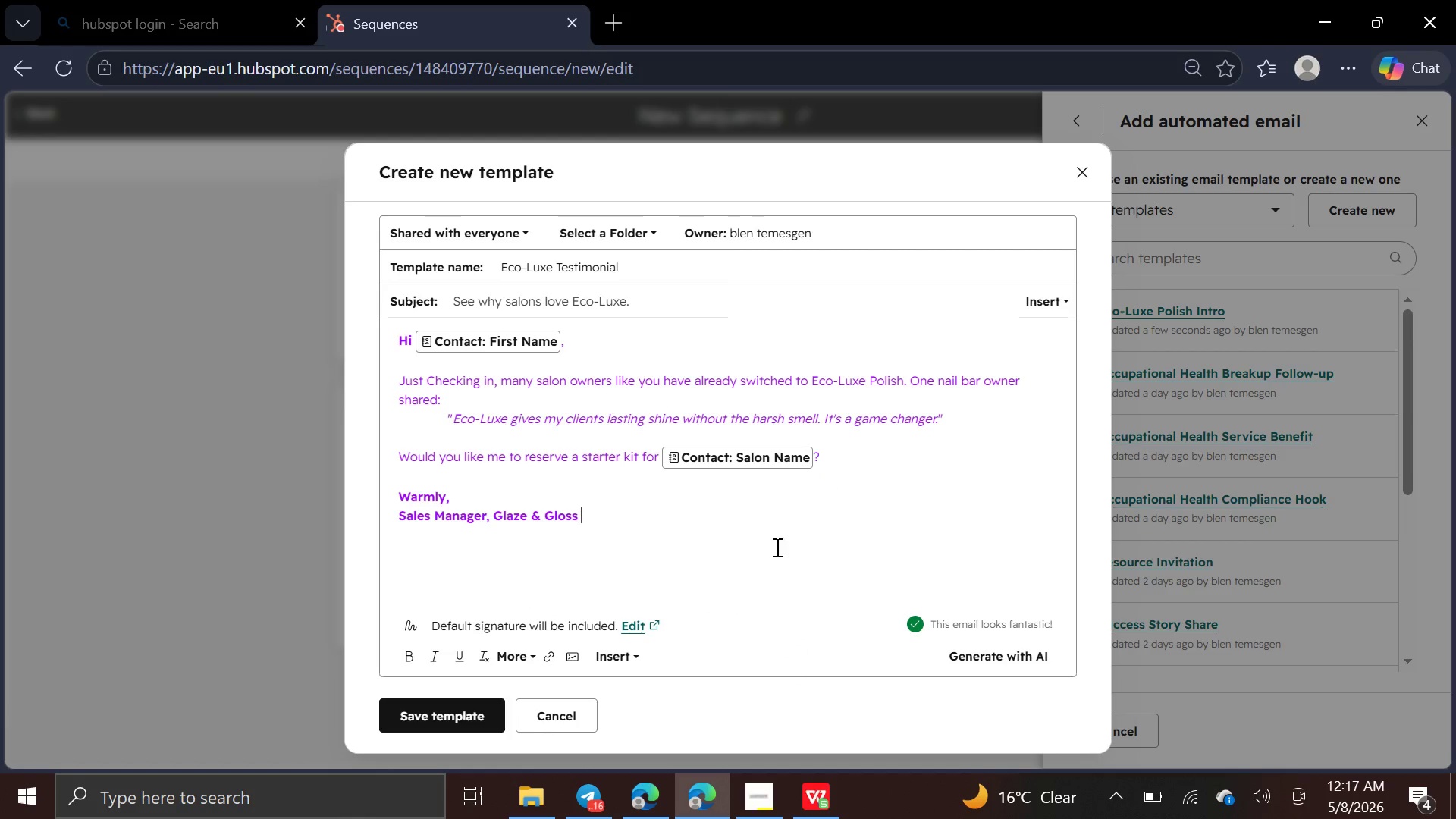 
left_click([616, 240])
 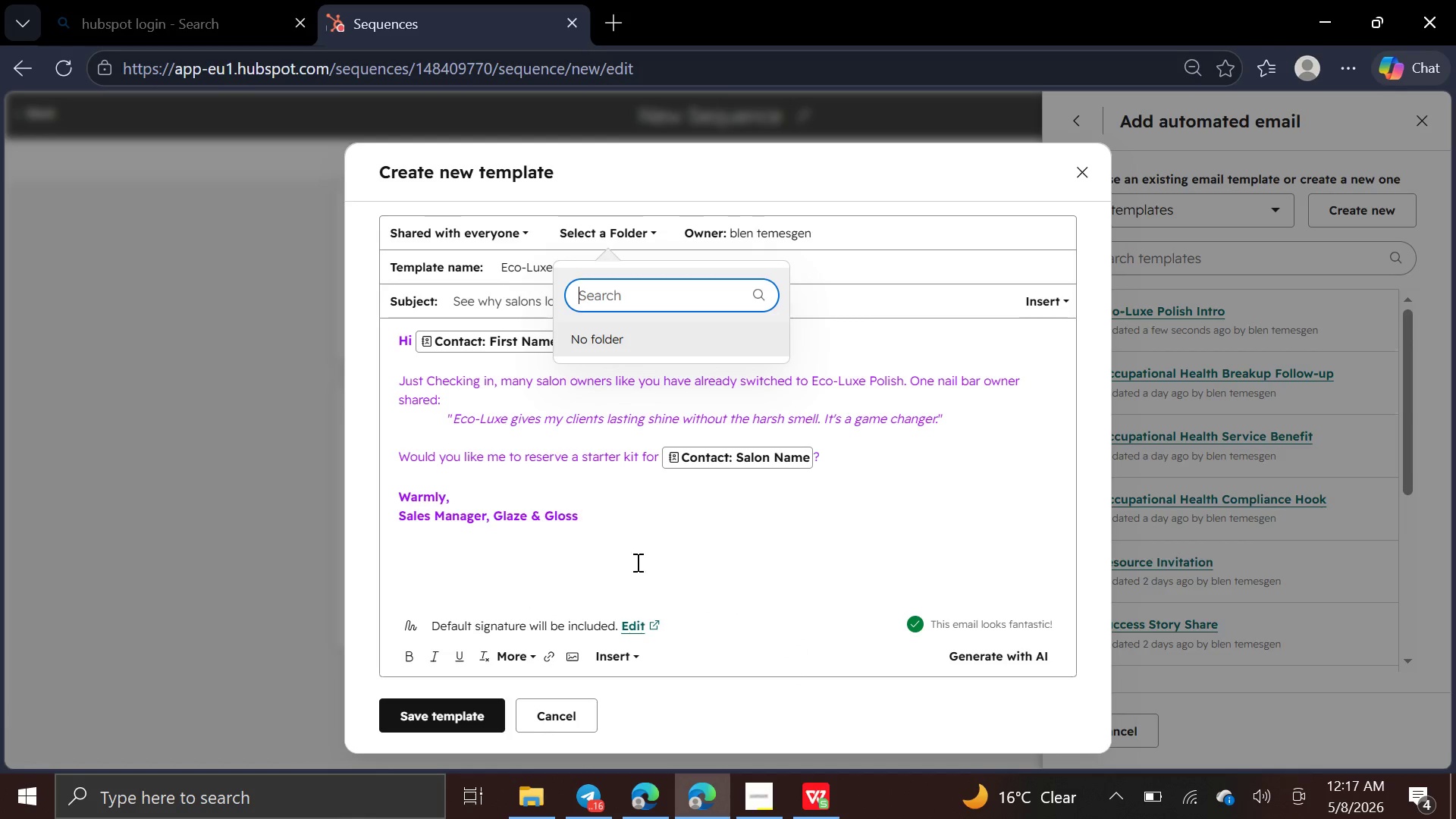 
left_click([645, 560])
 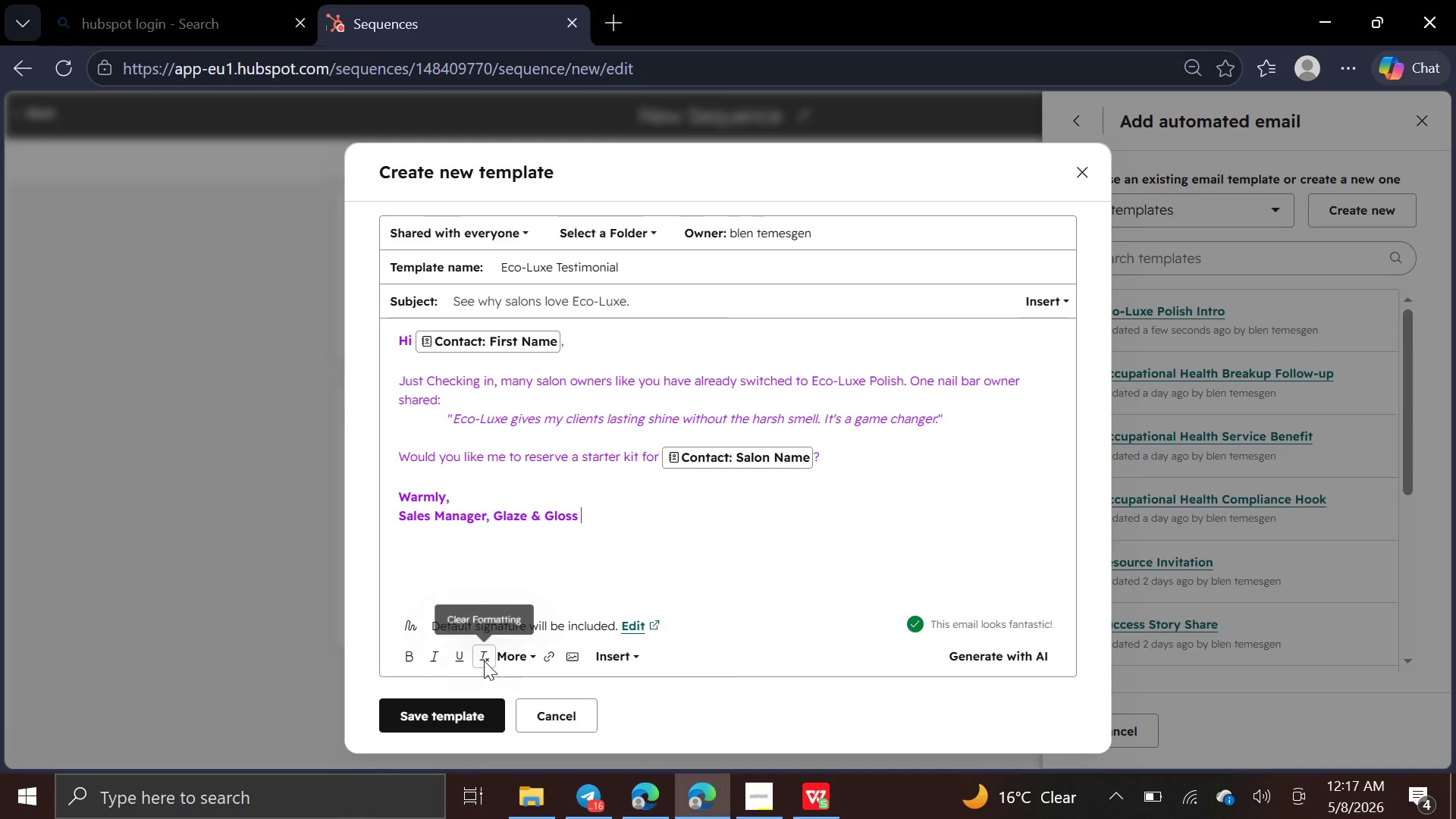 
wait(14.66)
 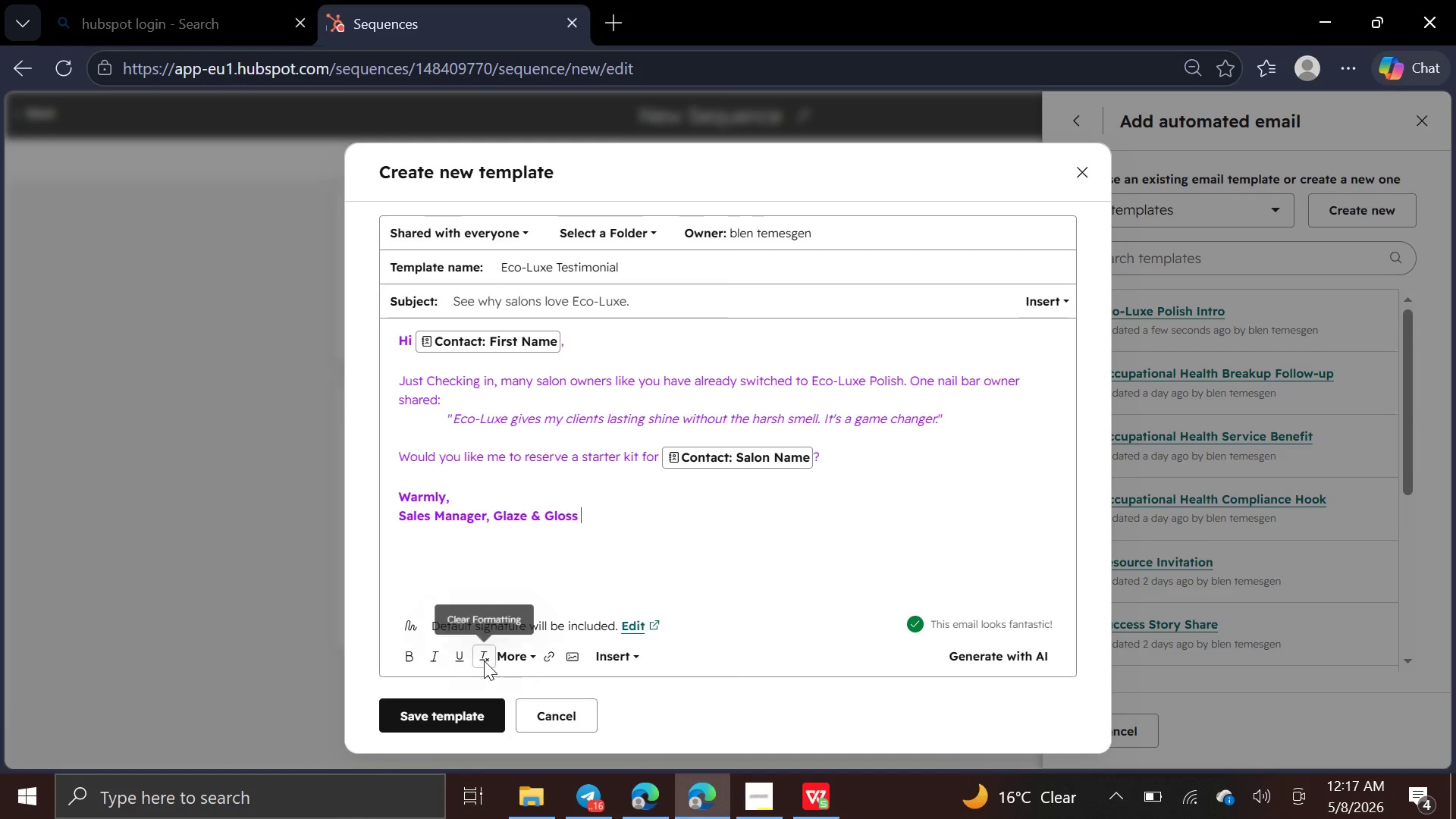 
left_click([465, 718])
 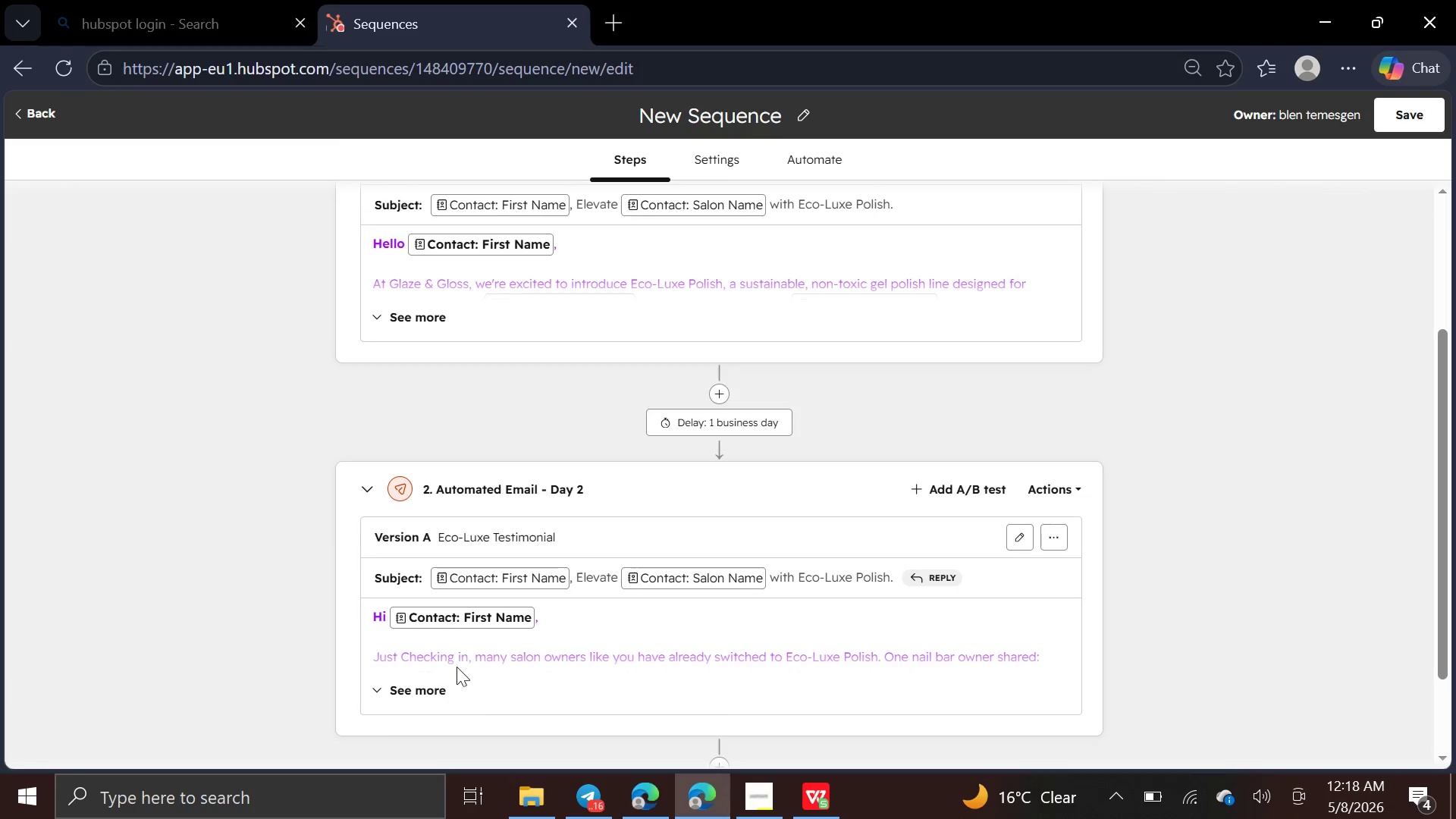 
wait(8.16)
 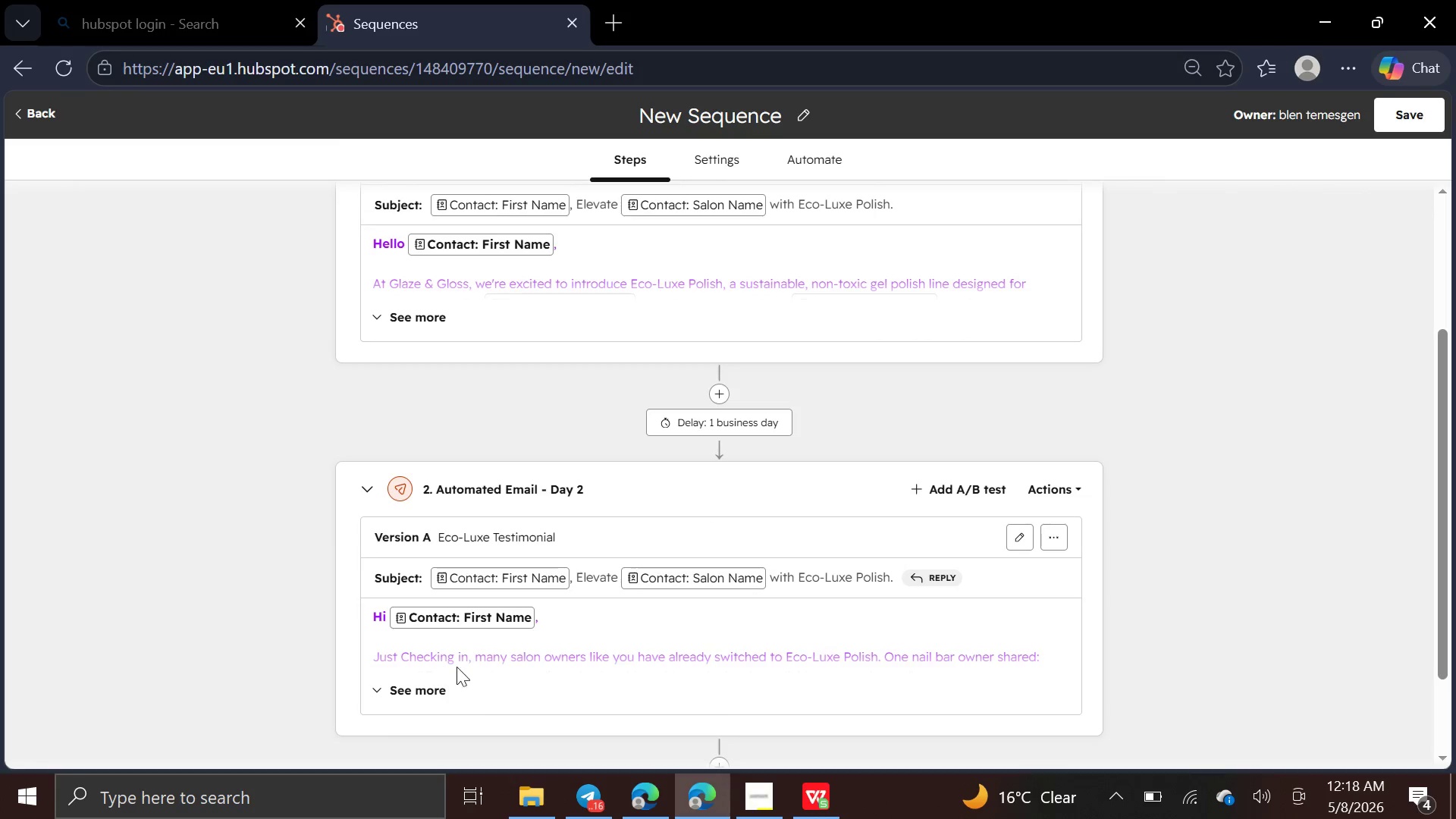 
left_click([720, 652])
 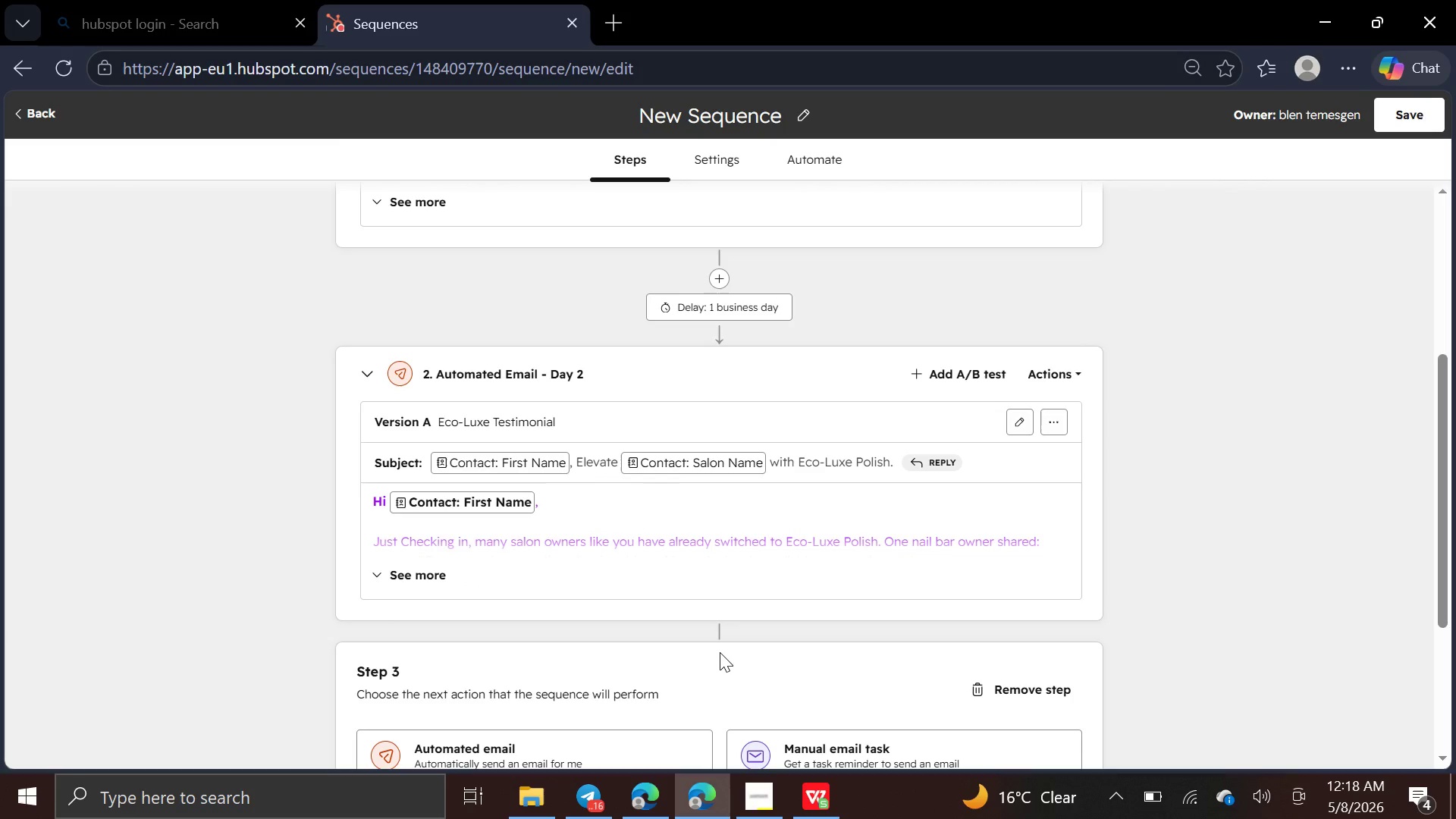 
wait(8.88)
 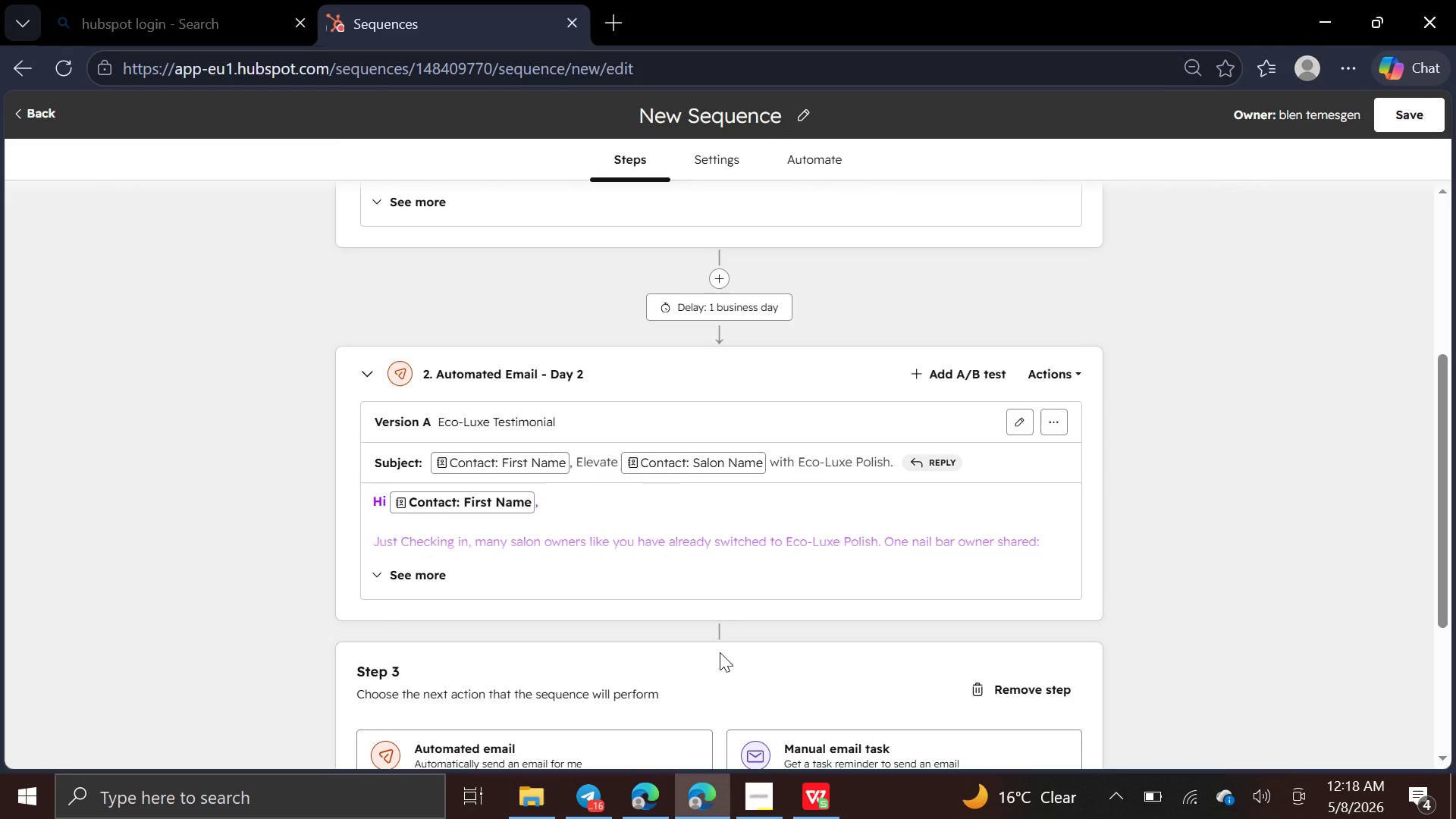 
left_click([623, 569])
 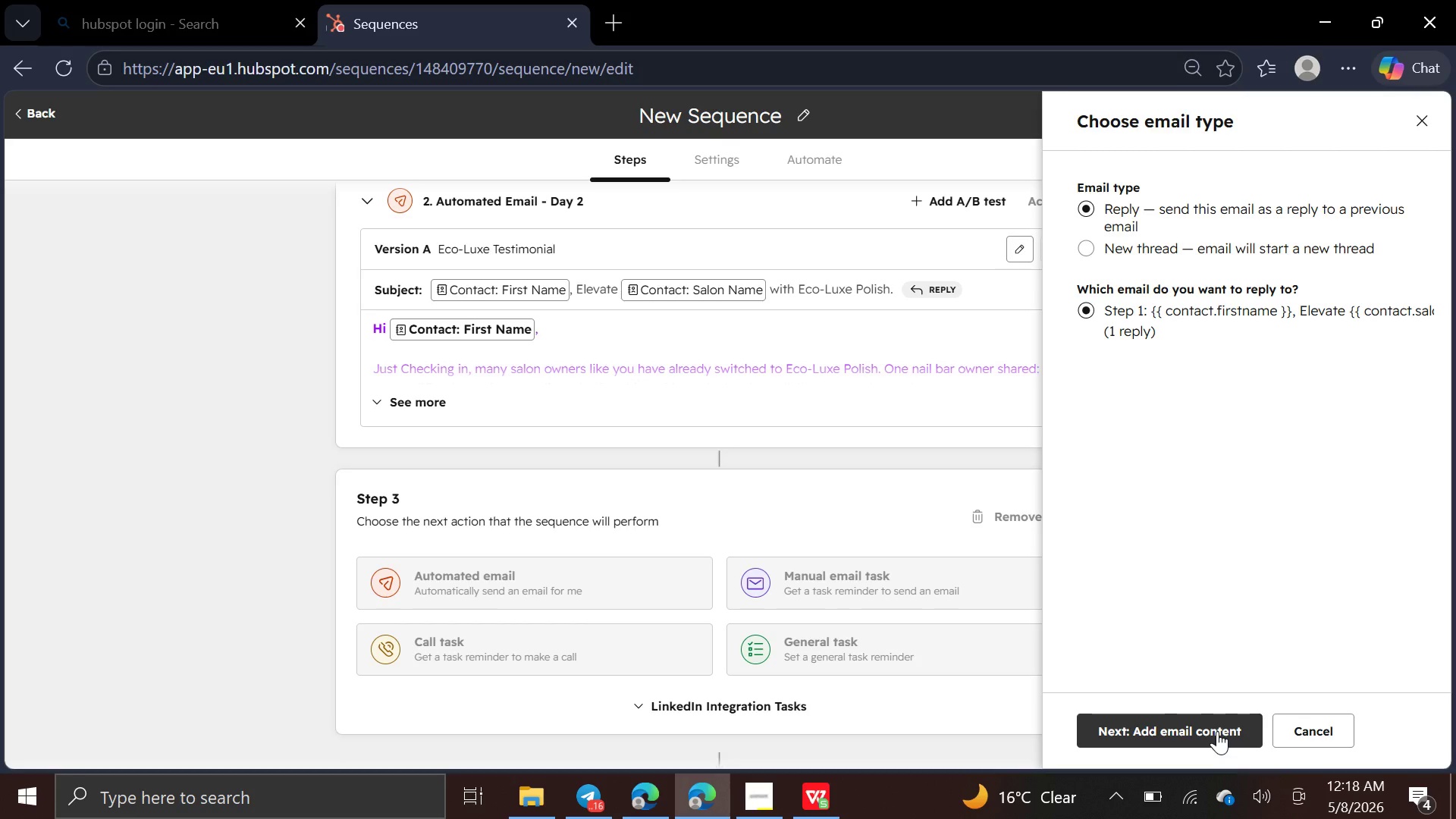 
wait(6.3)
 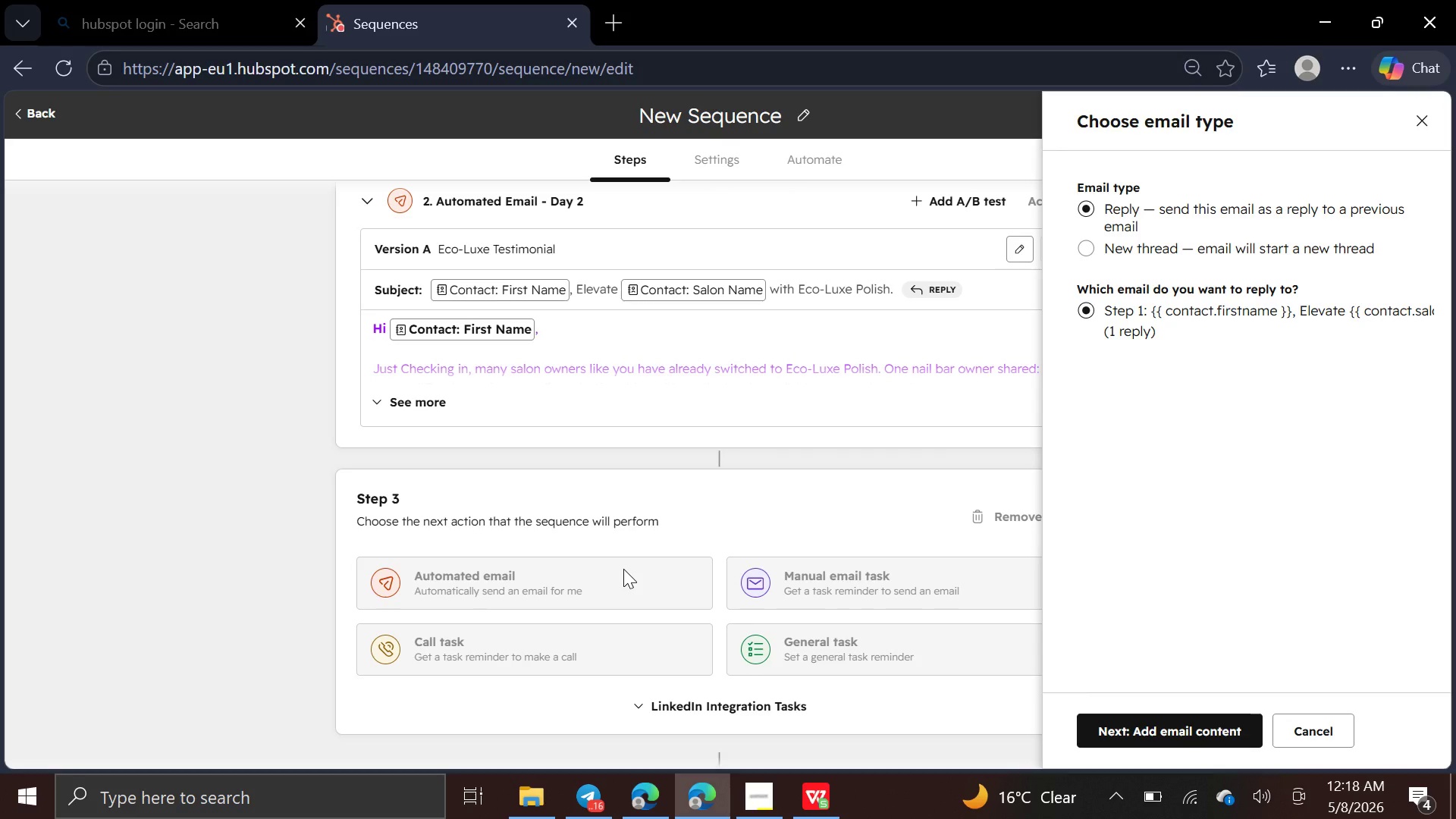 
left_click([1217, 731])
 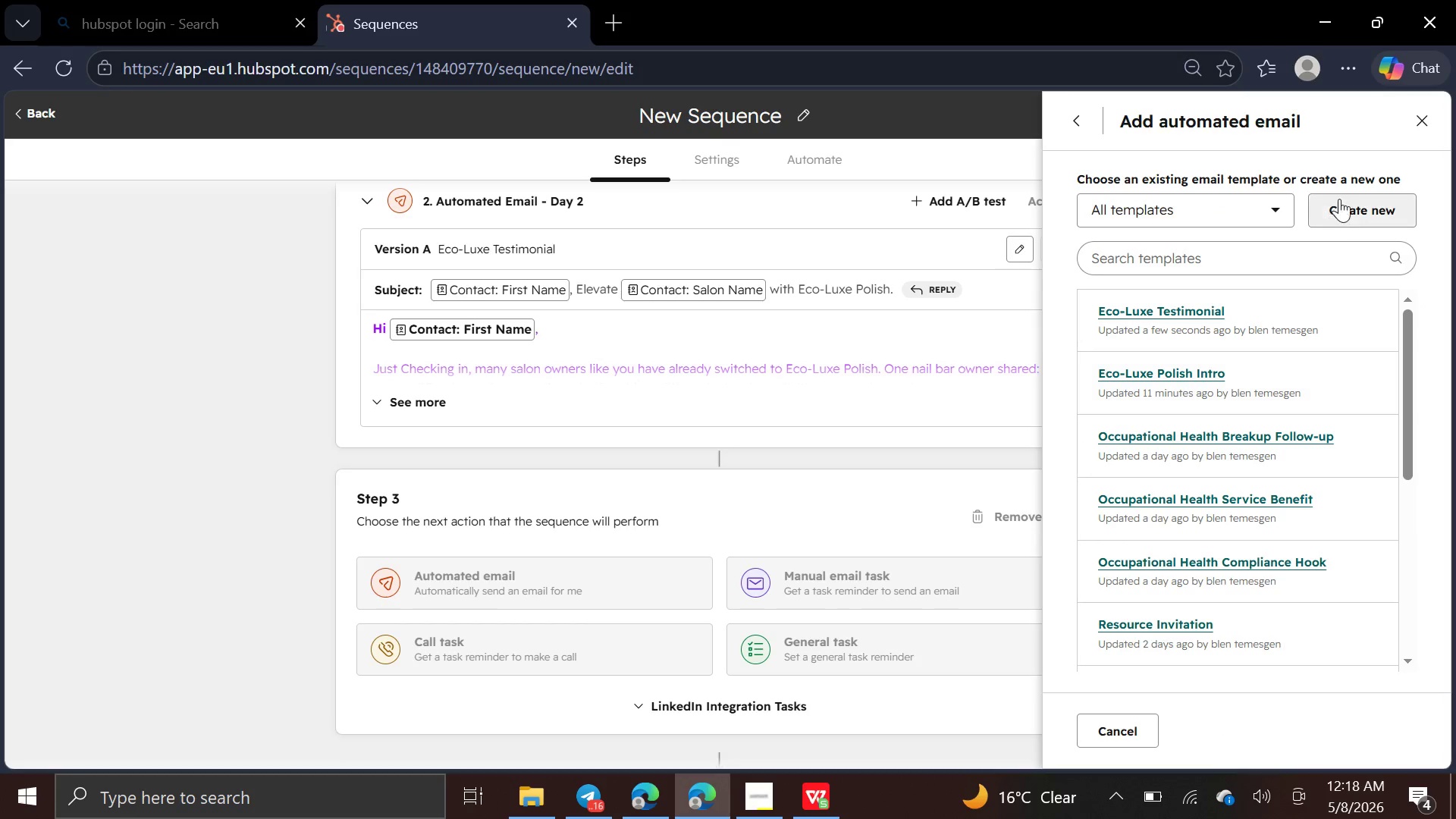 
left_click([1342, 205])
 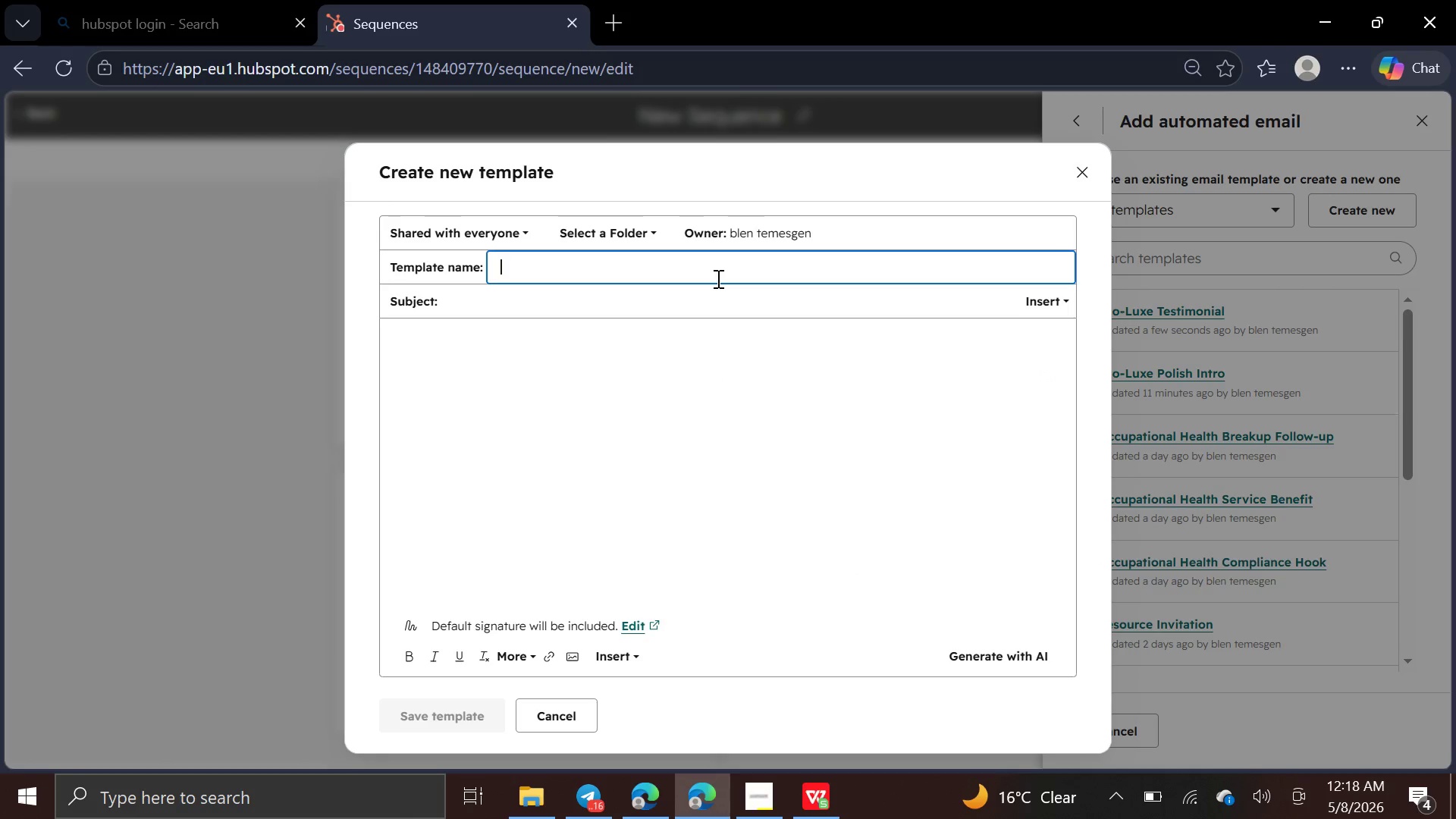 
wait(5.75)
 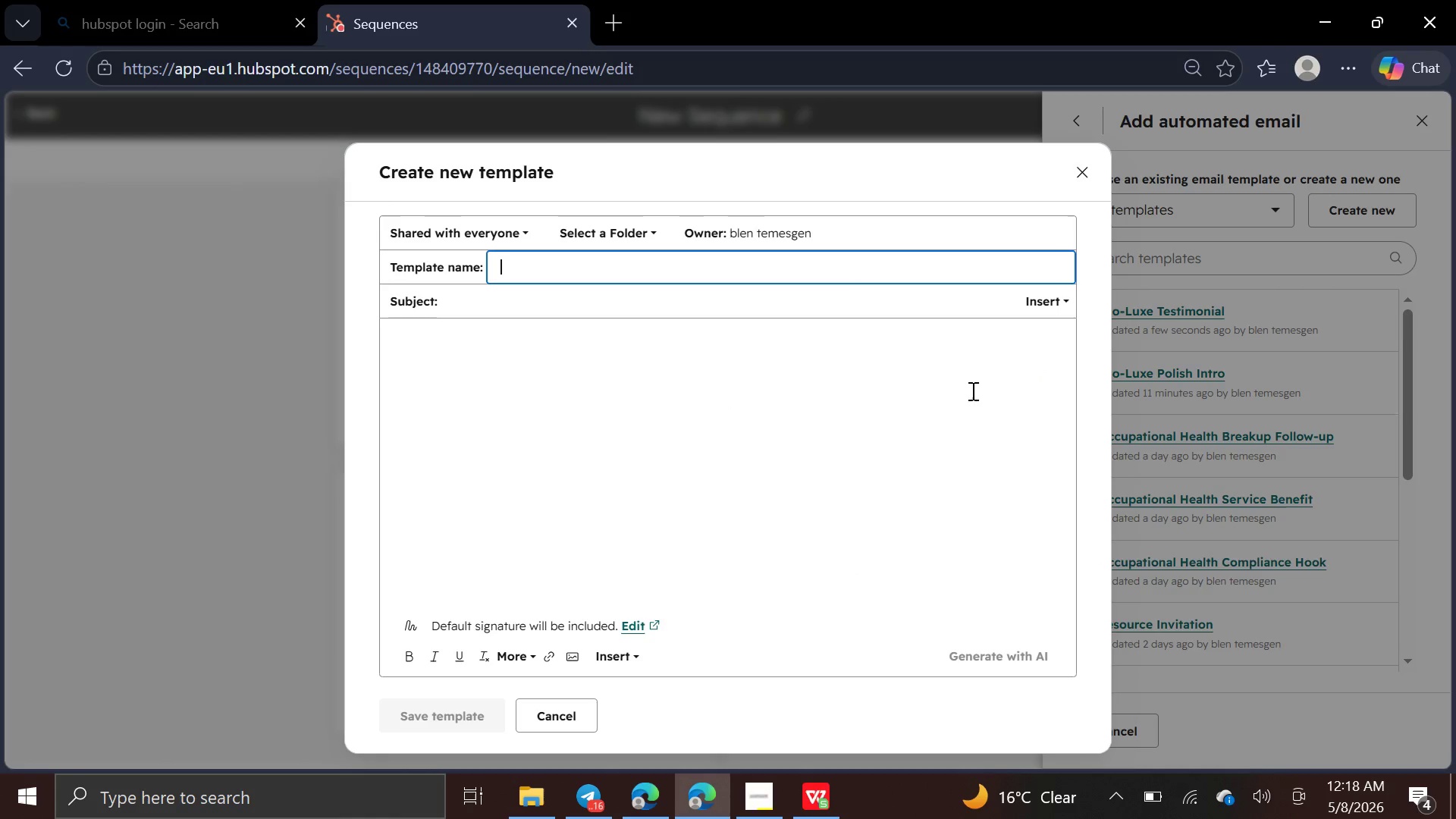 
type(Eco)
 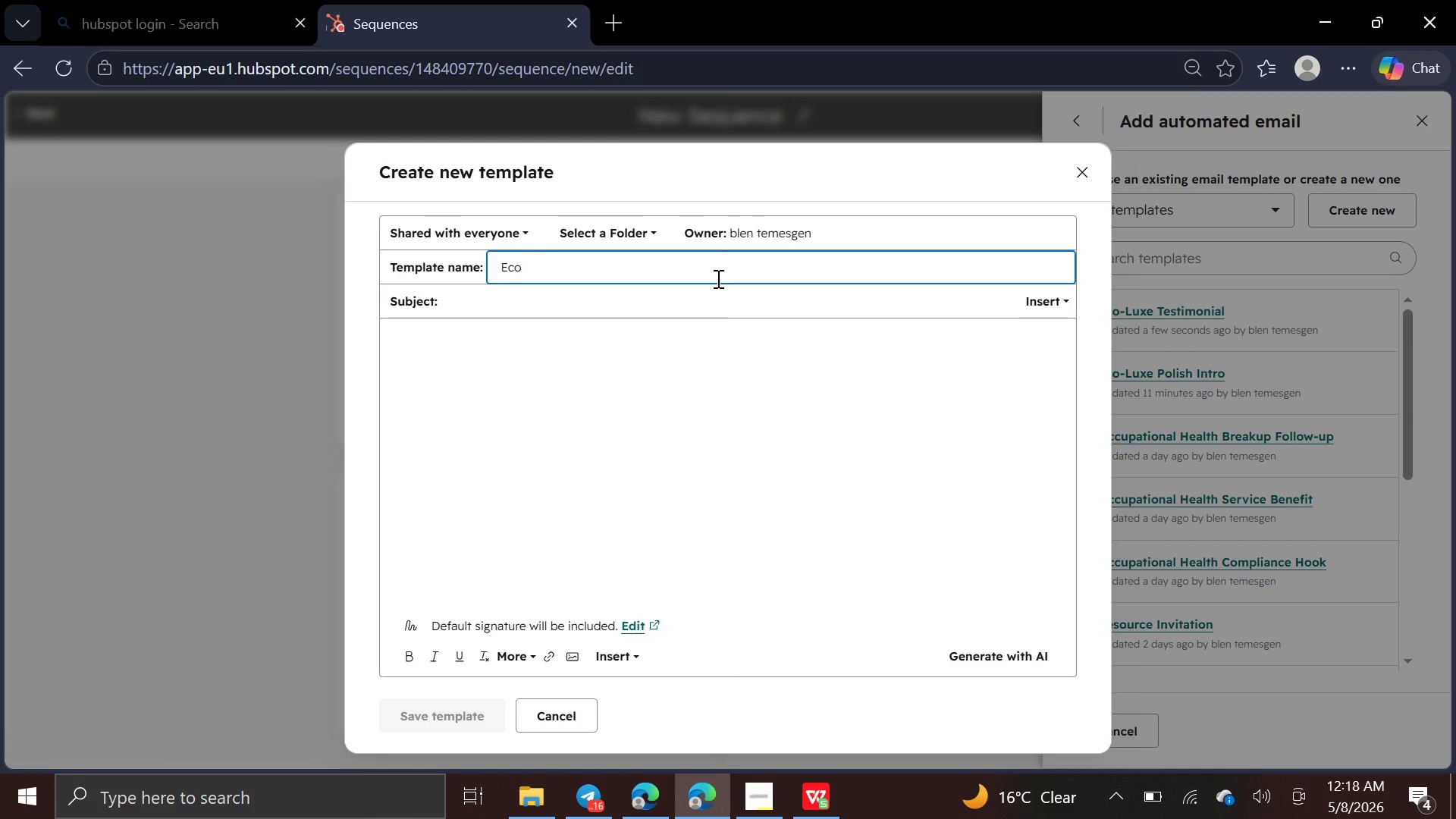 
type(-Luxe FinalmCheck-in)
 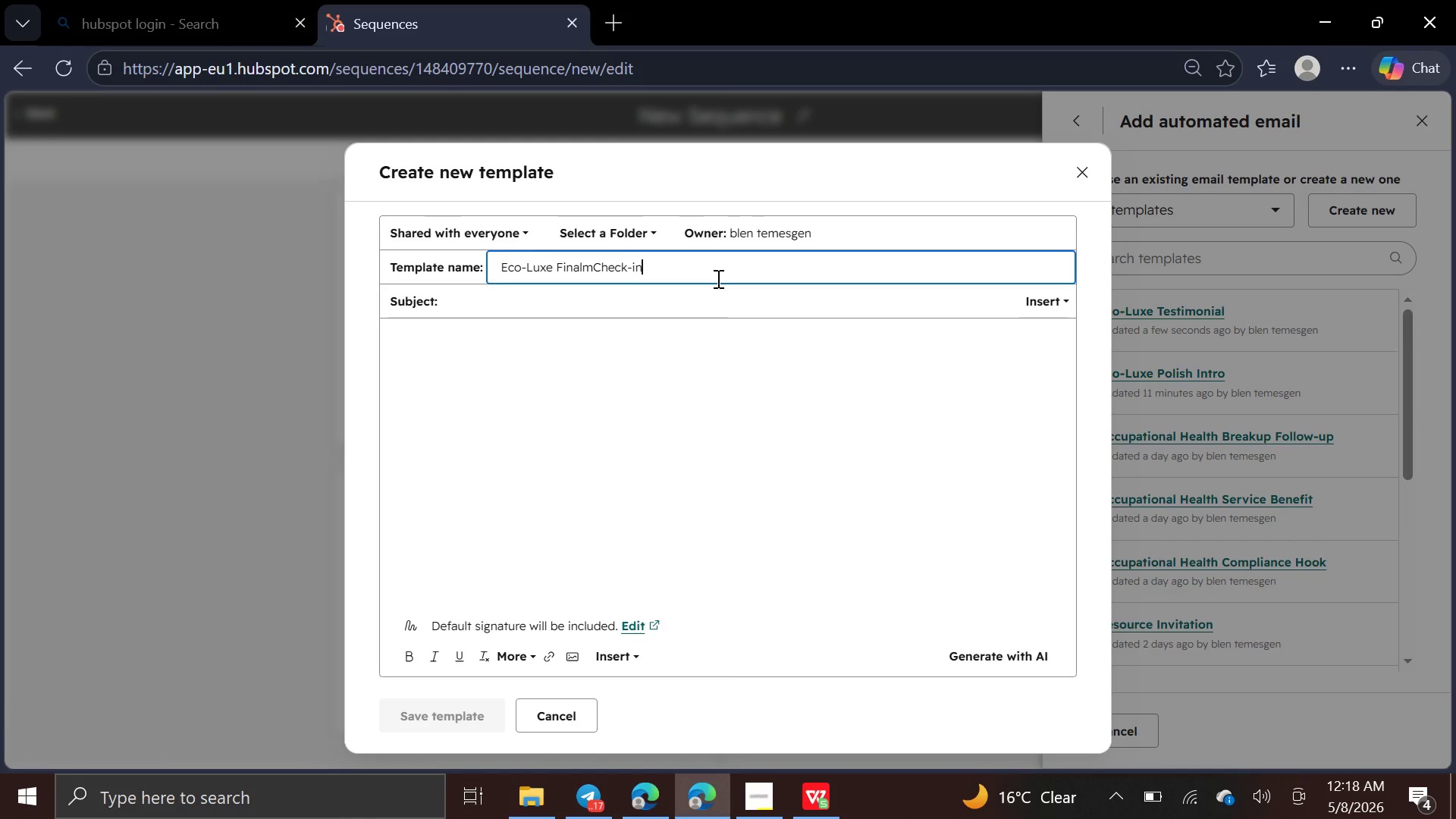 
key(ArrowLeft)
 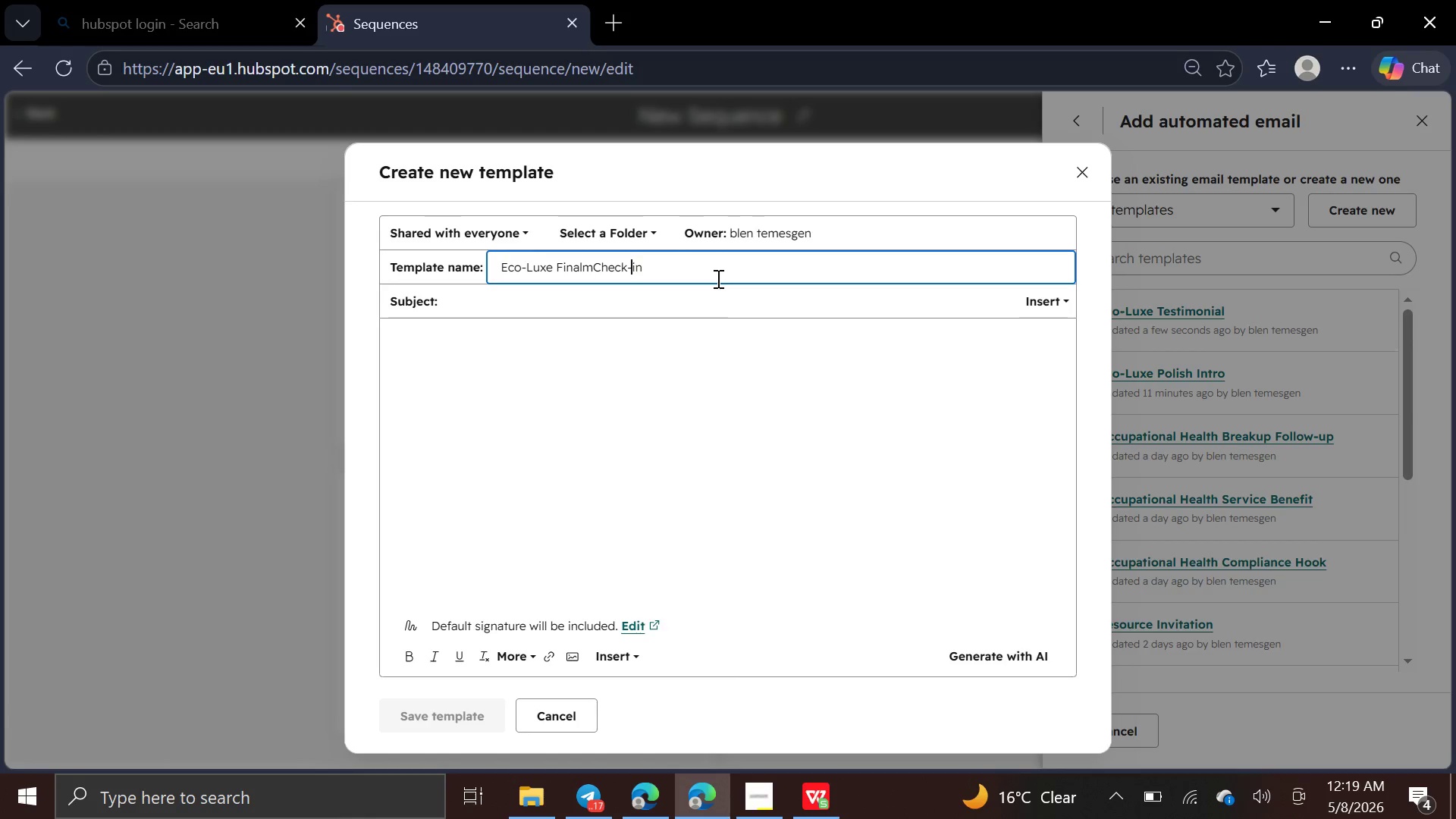 
key(ArrowLeft)
 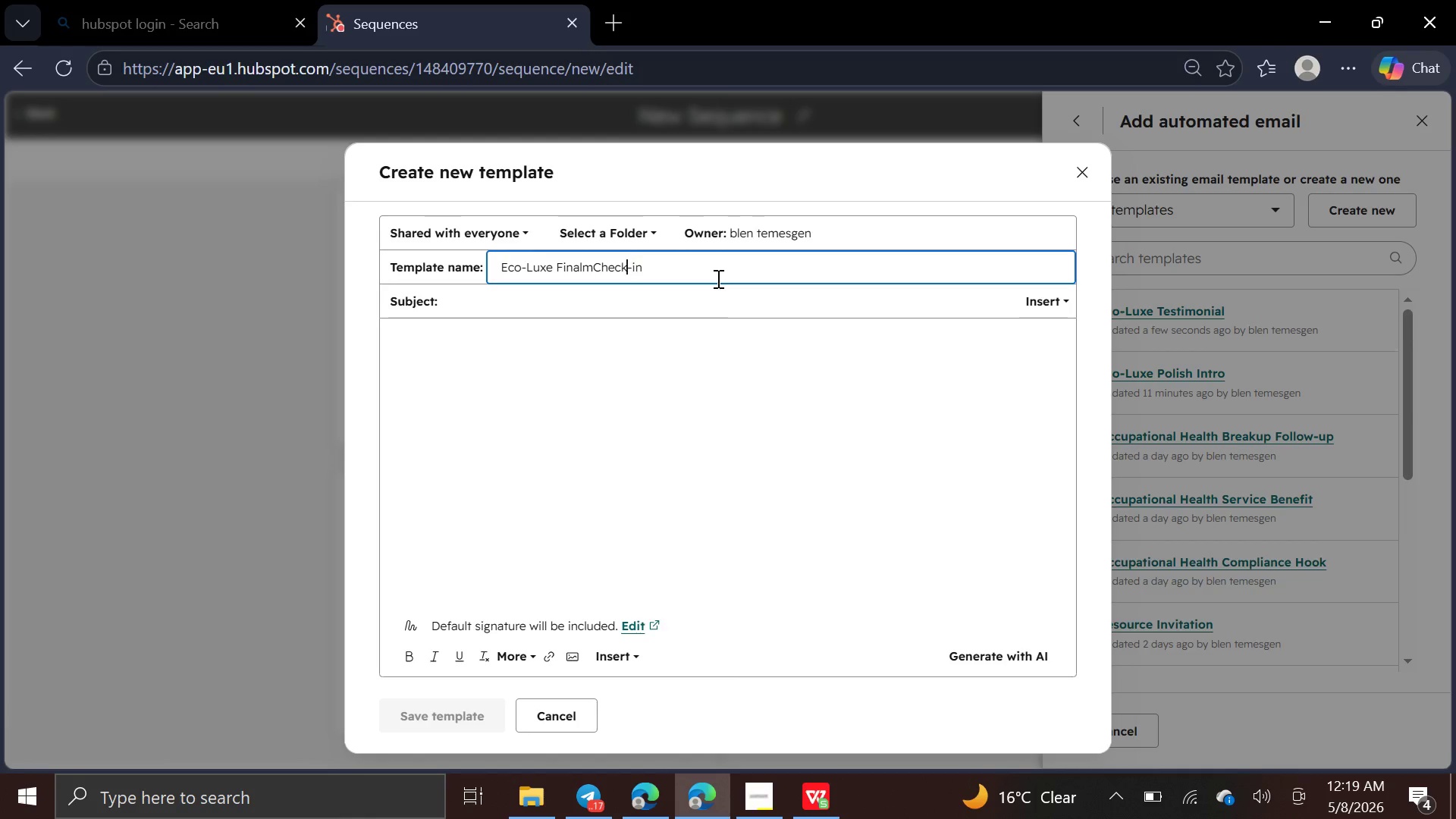 
key(ArrowLeft)
 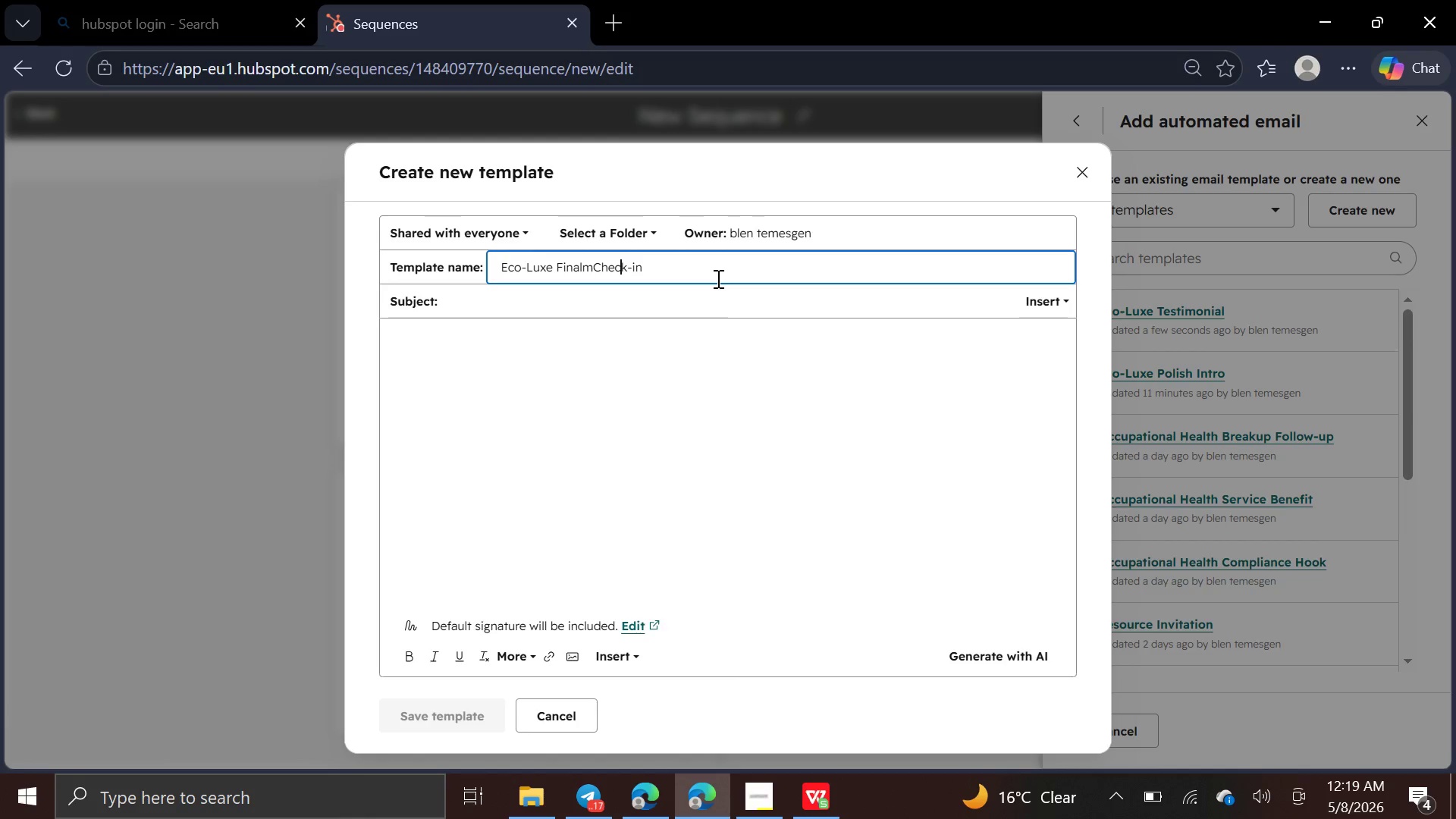 
key(ArrowLeft)
 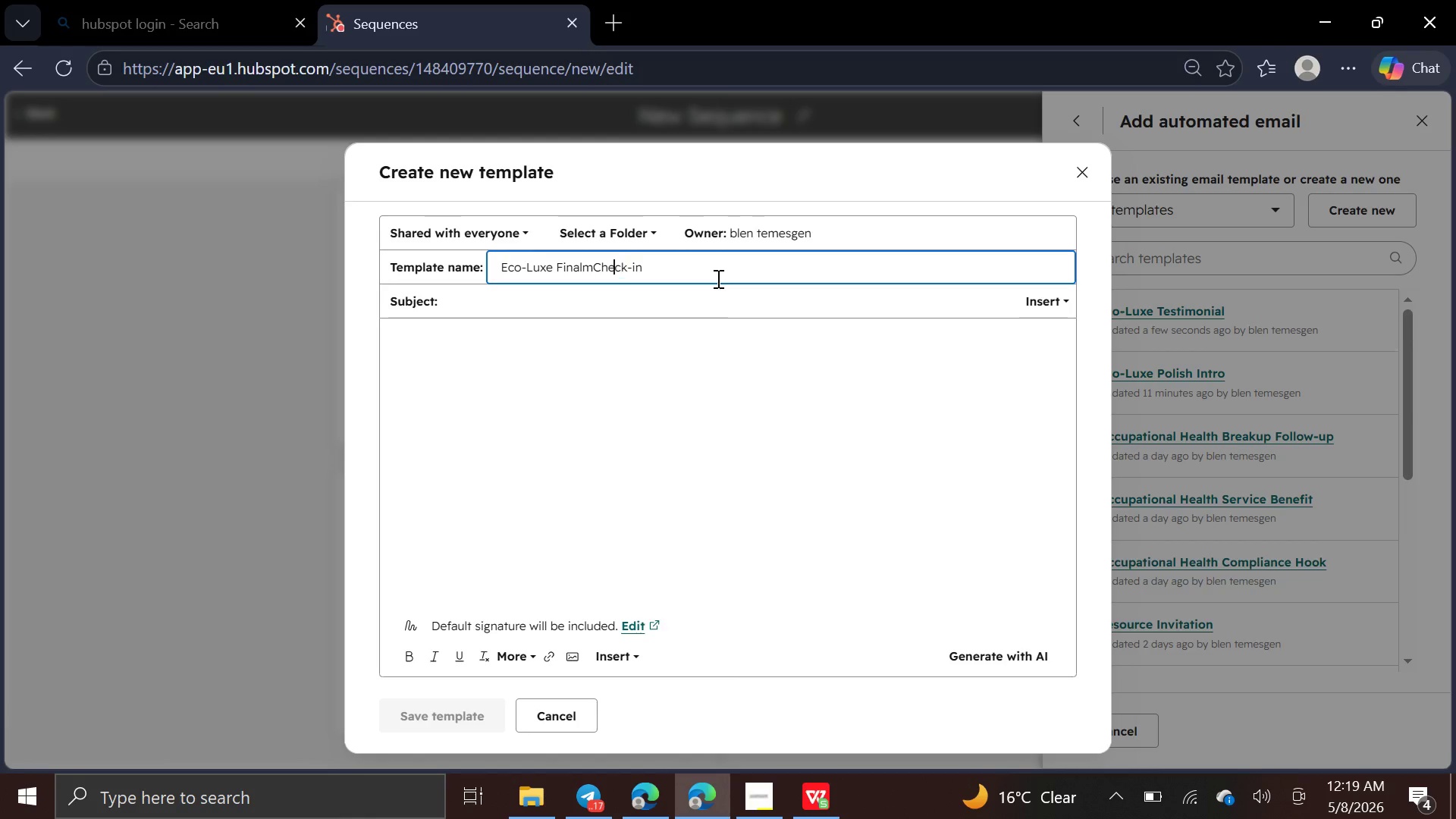 
key(ArrowLeft)
 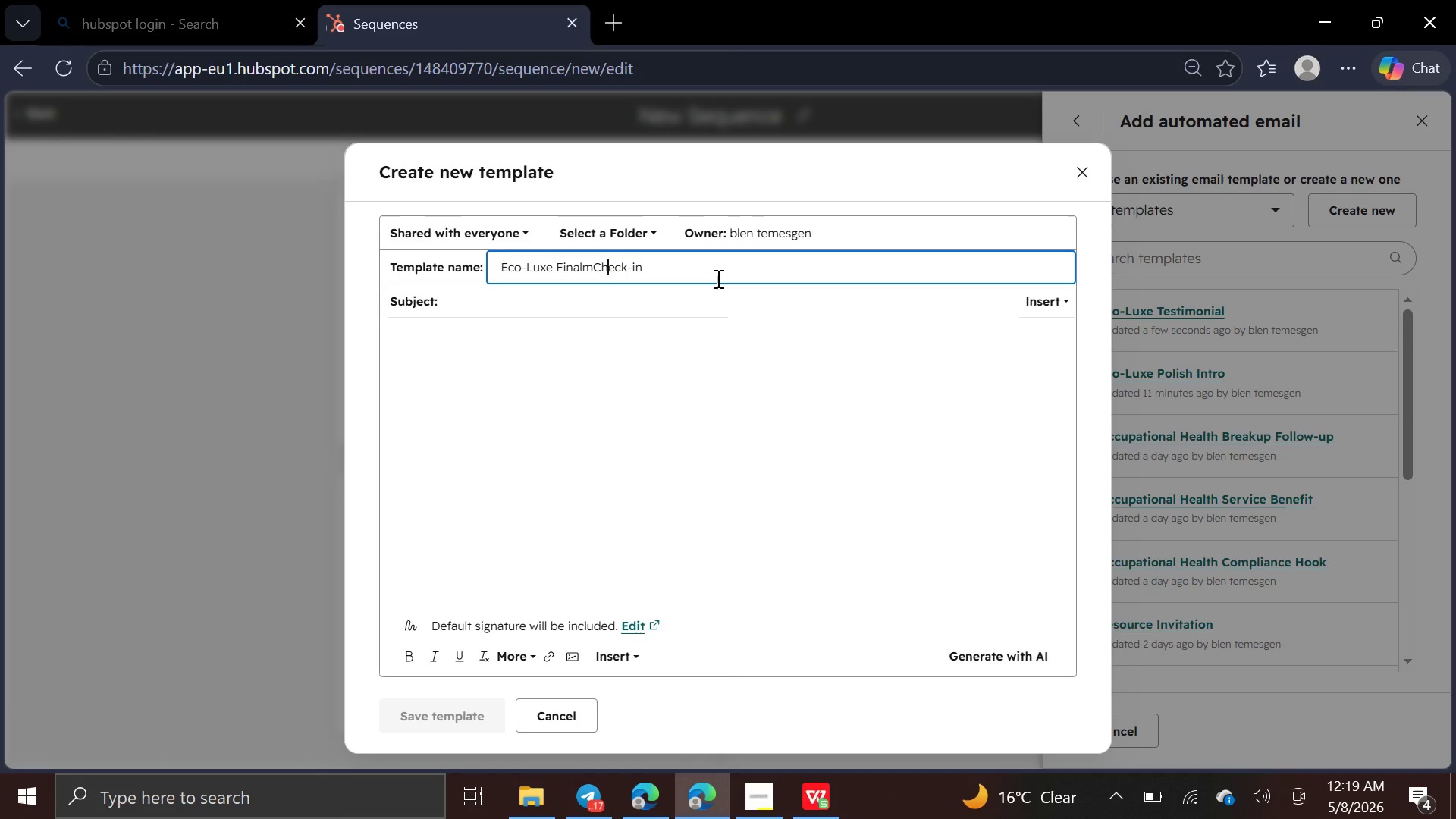 
key(ArrowLeft)
 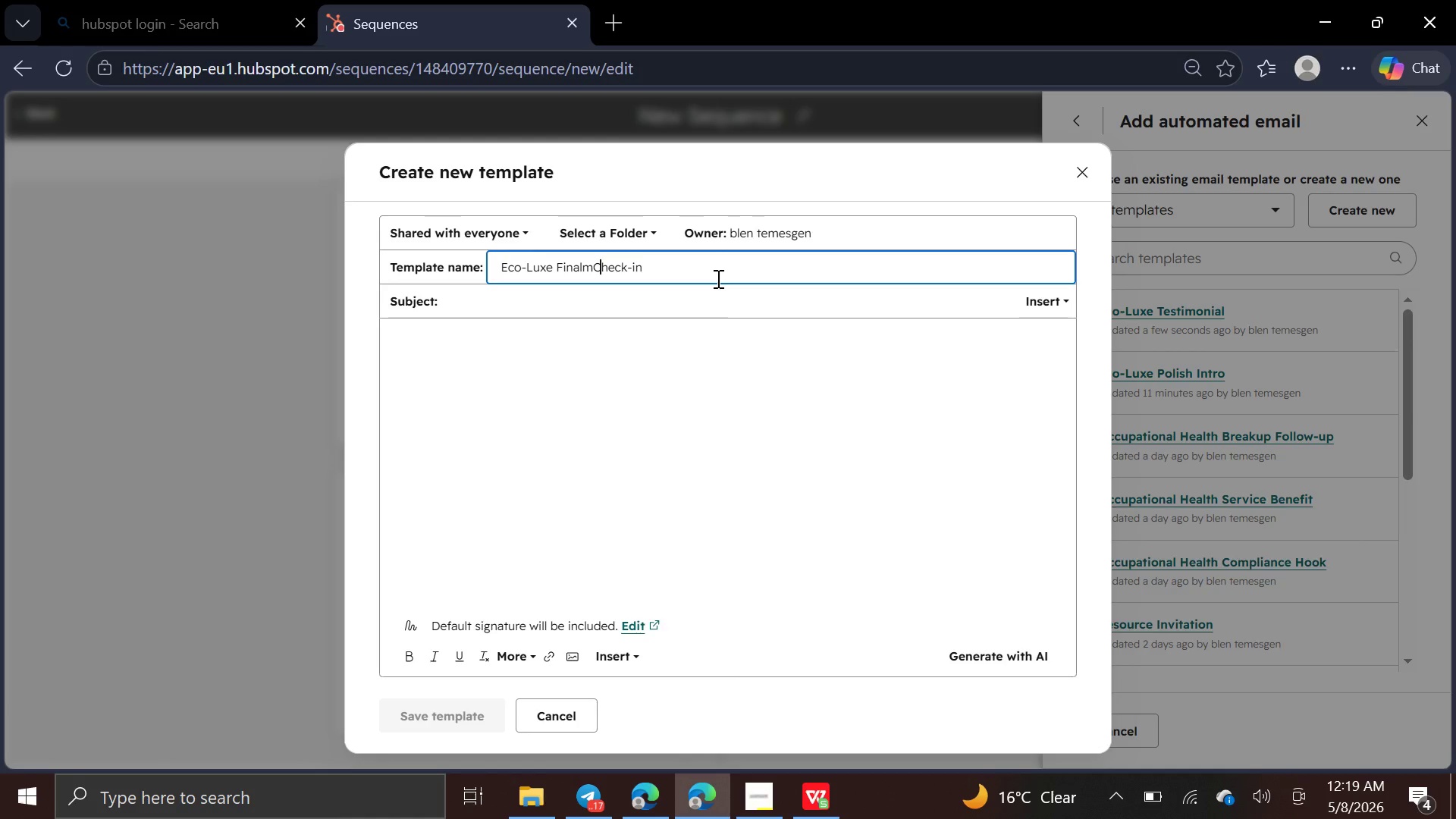 
key(ArrowLeft)
 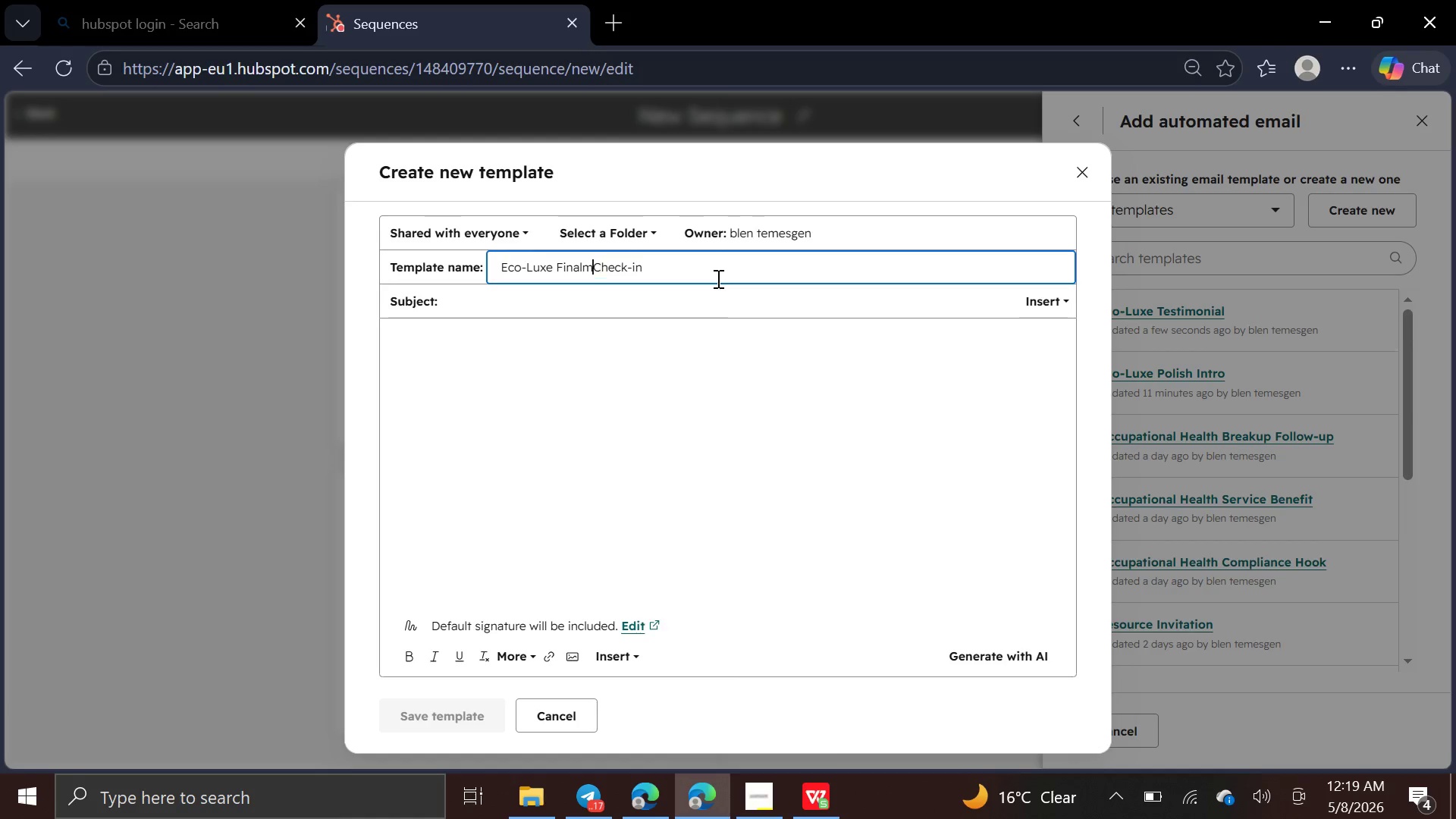 
key(ArrowLeft)
 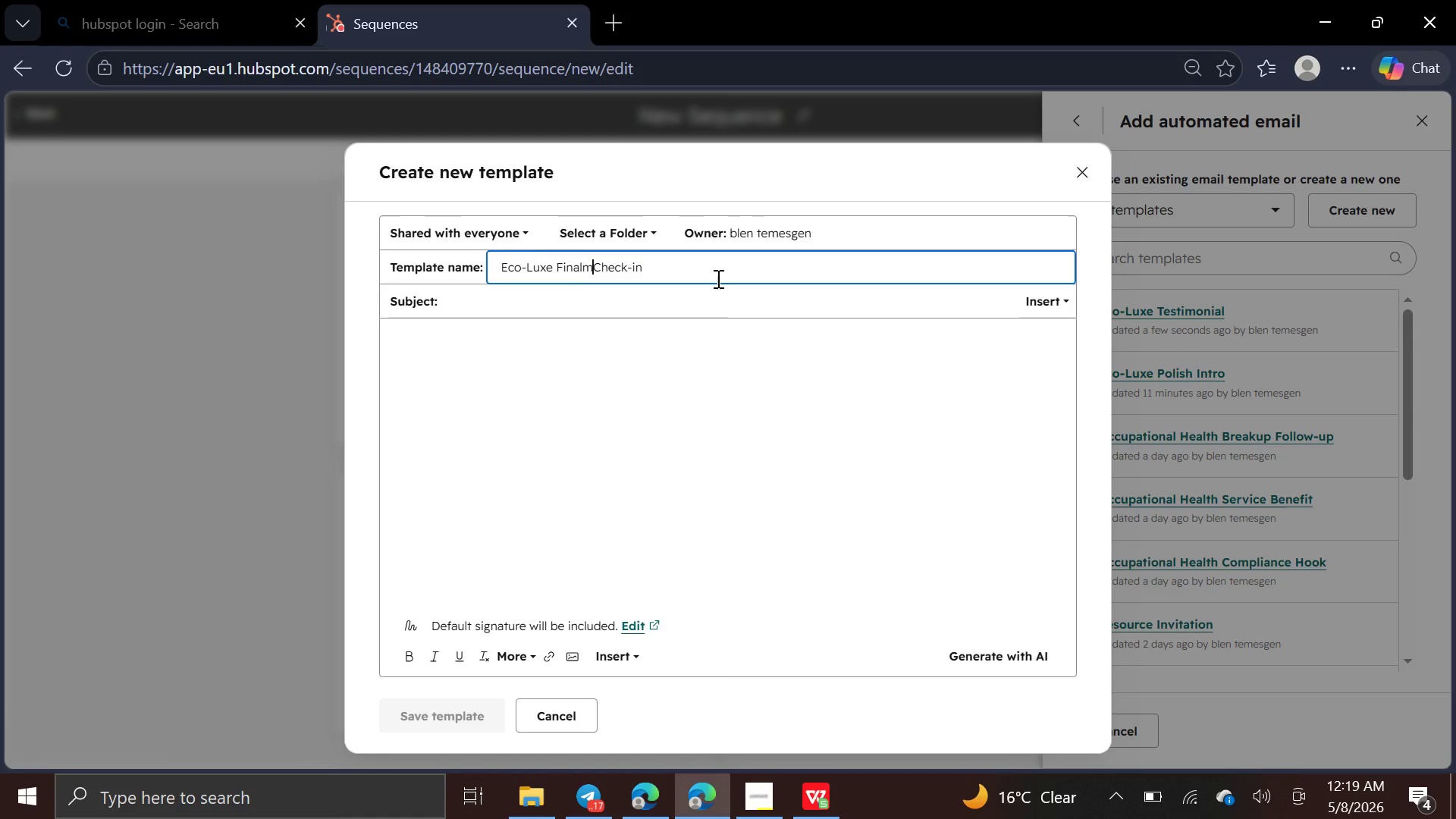 
key(ArrowLeft)
 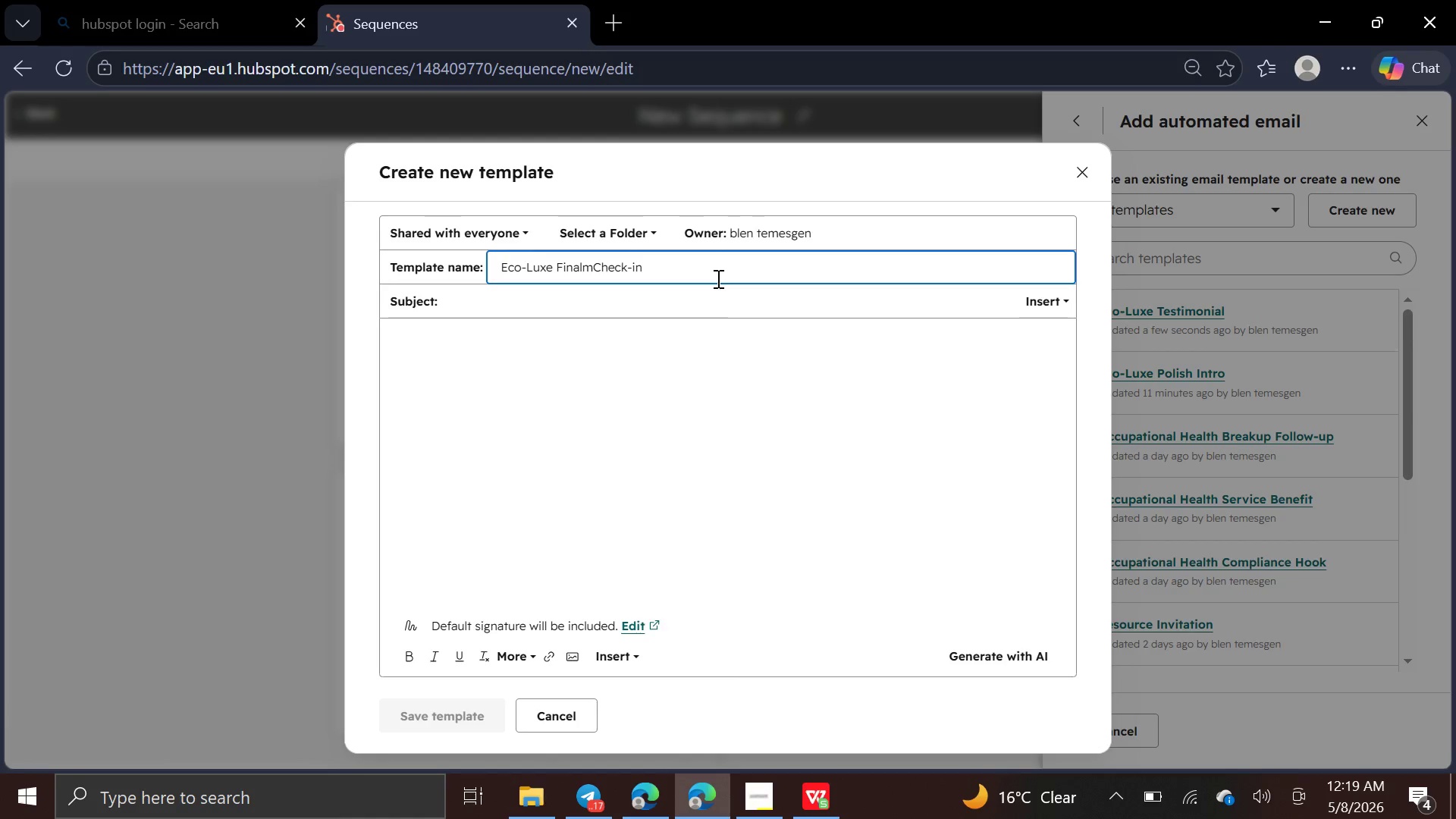 
key(ArrowRight)
 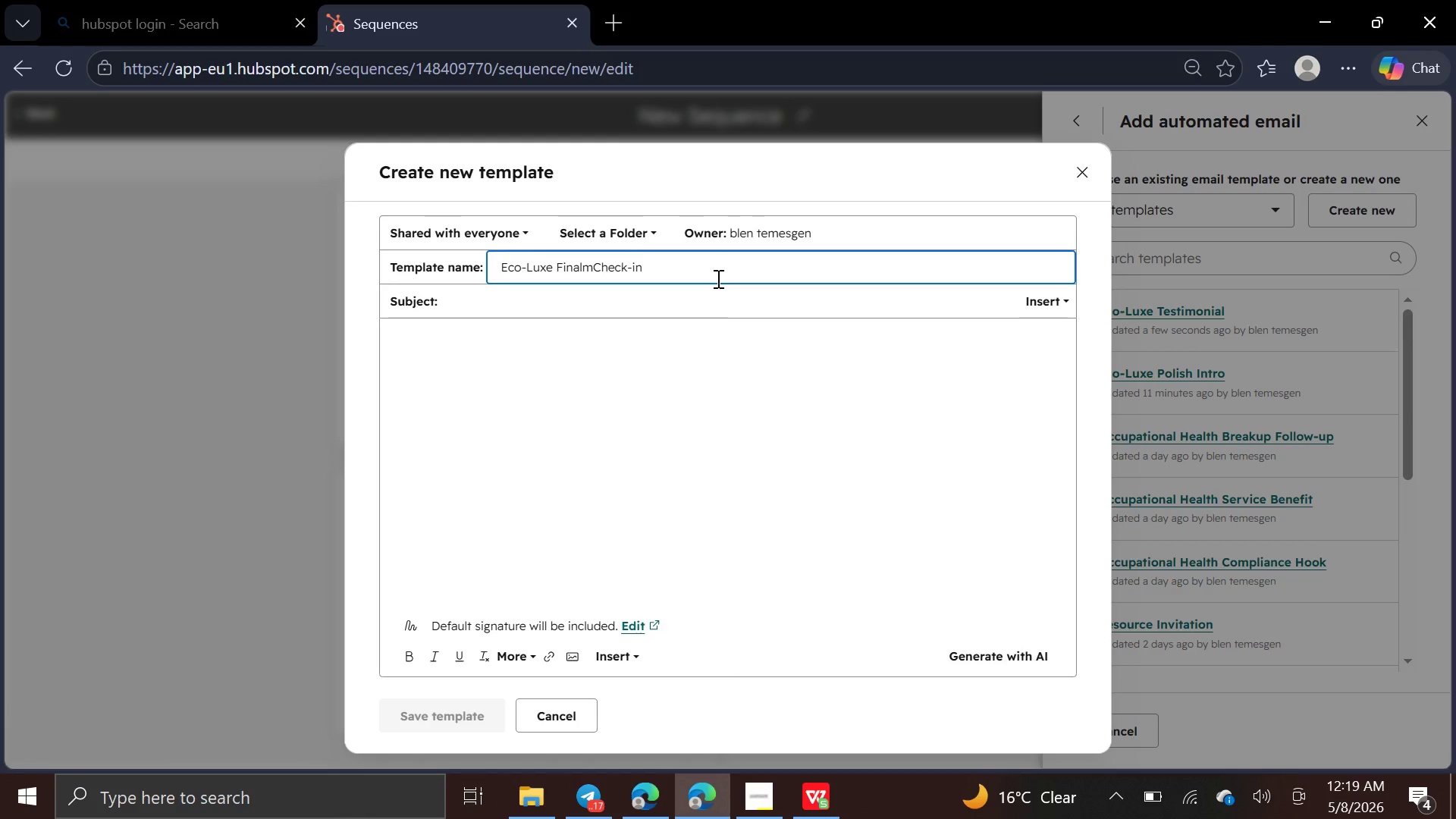 
key(Backspace)
 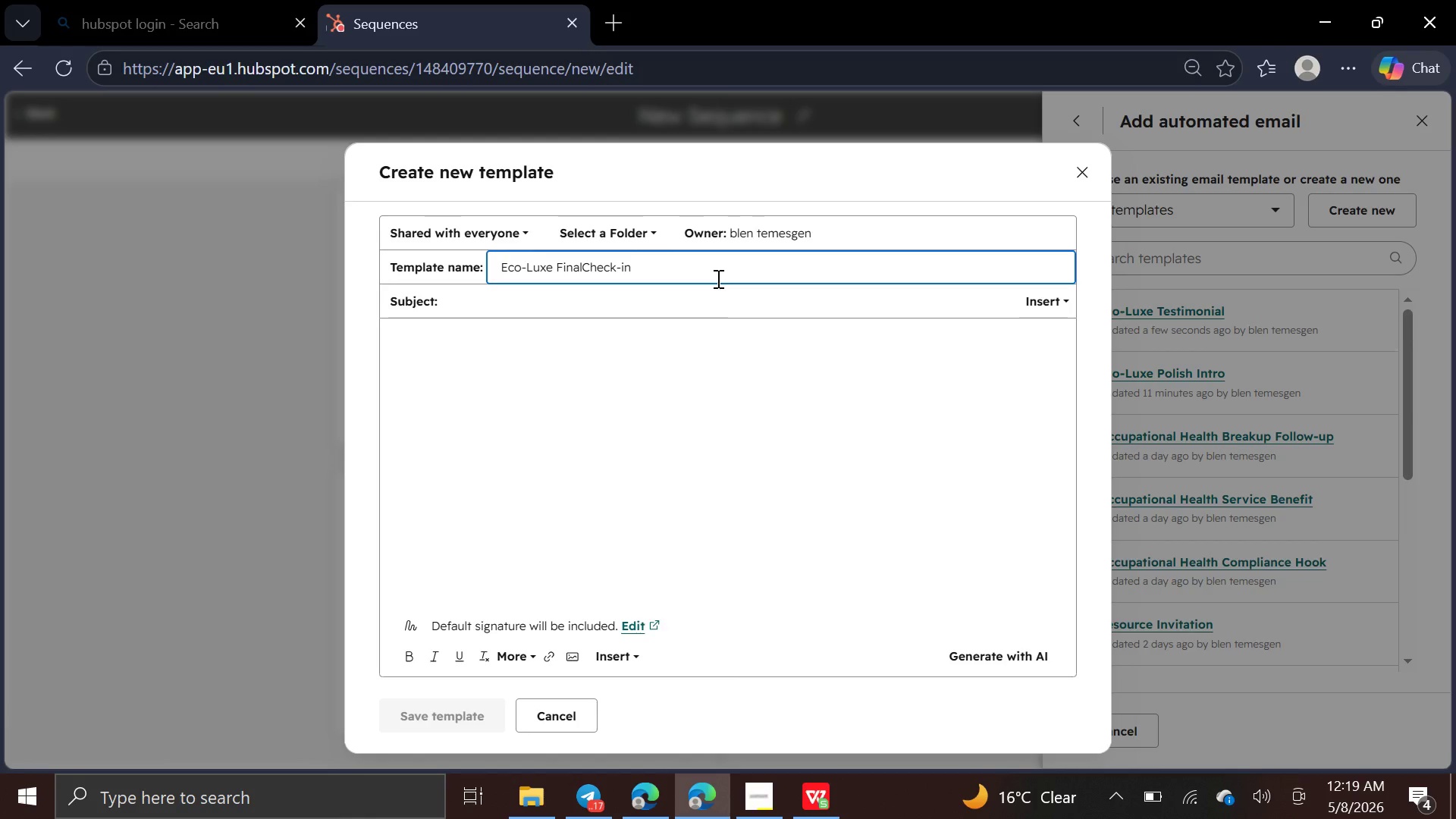 
key(Space)
 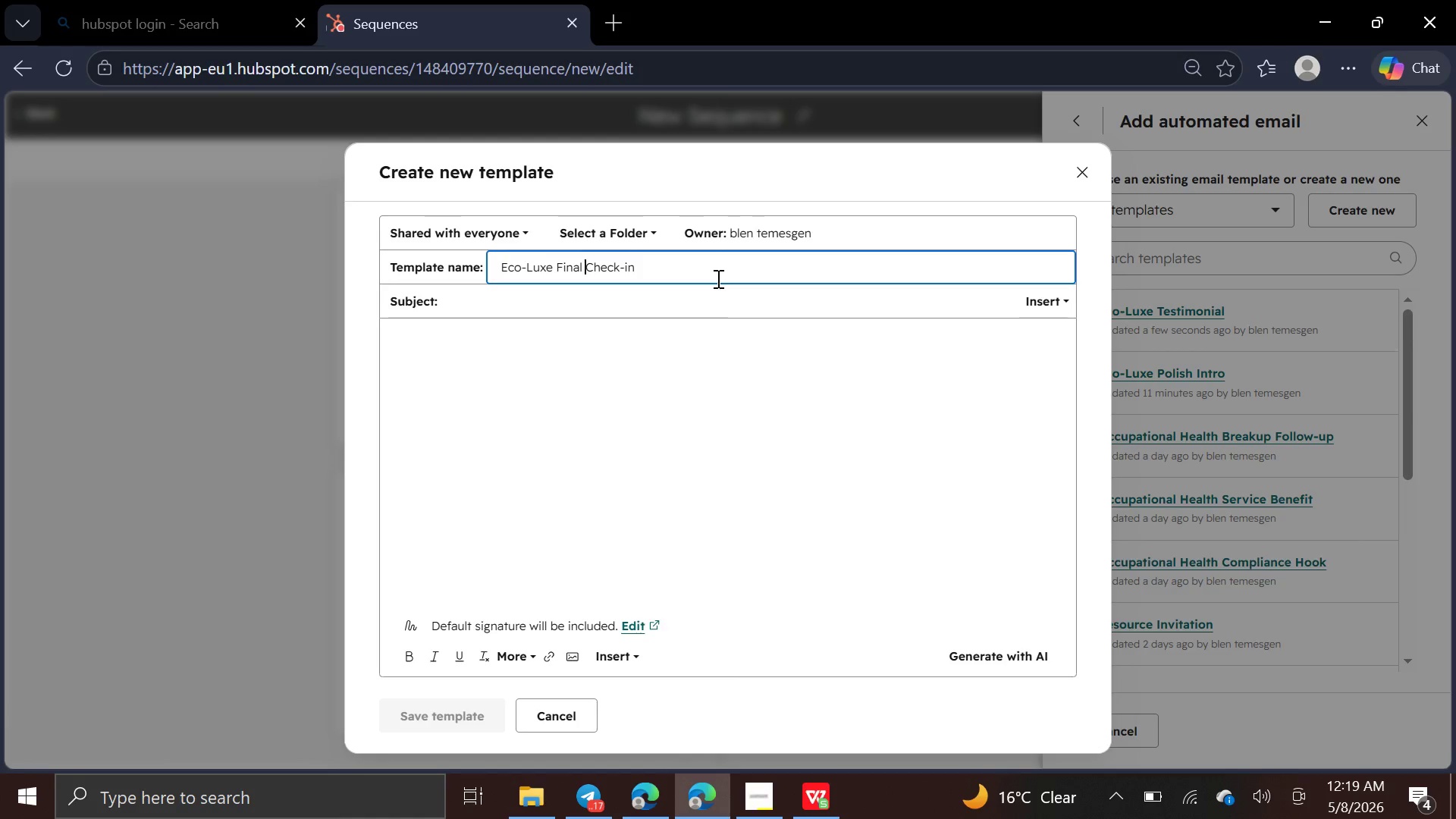 
wait(7.34)
 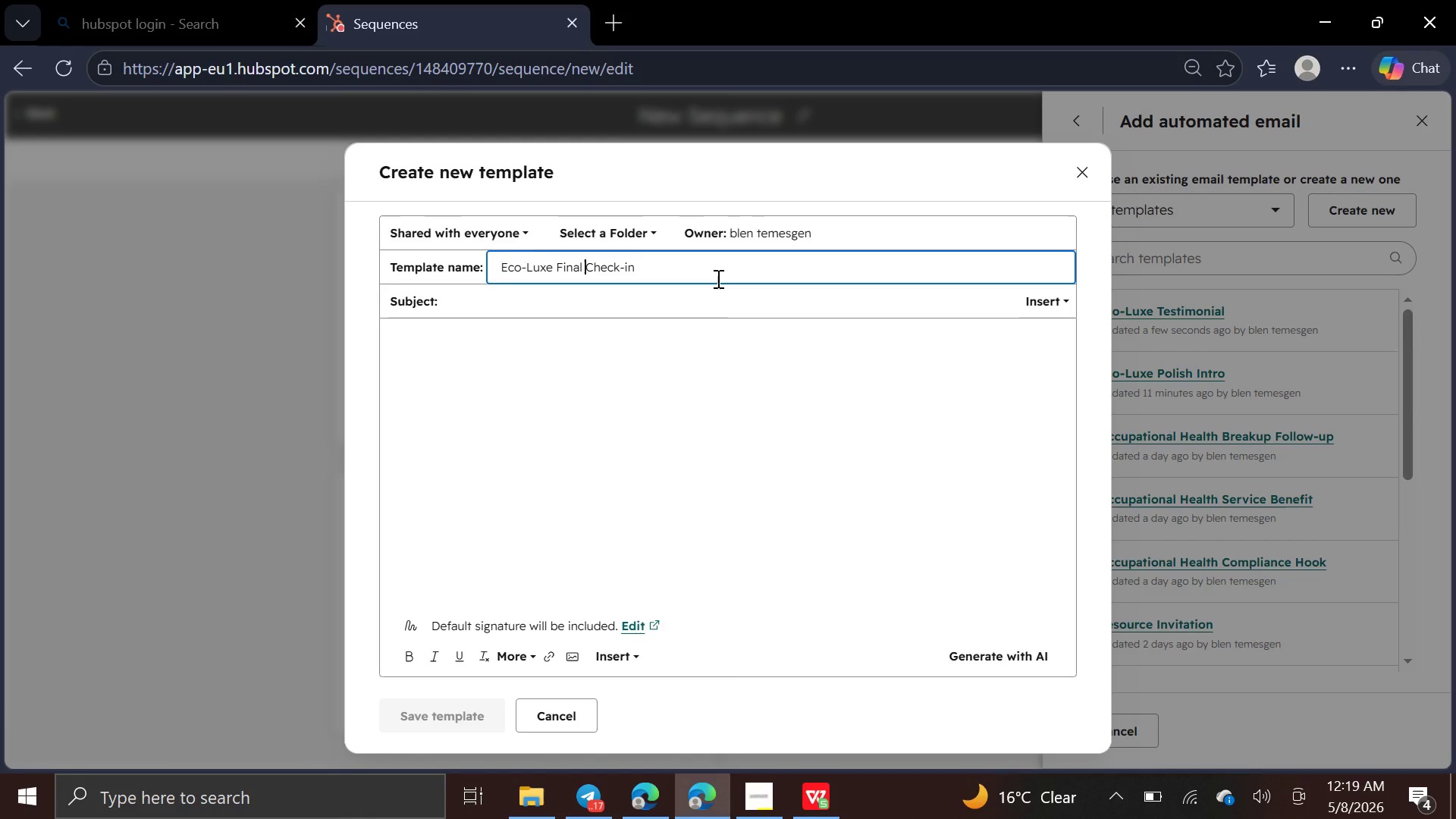 
left_click([576, 292])
 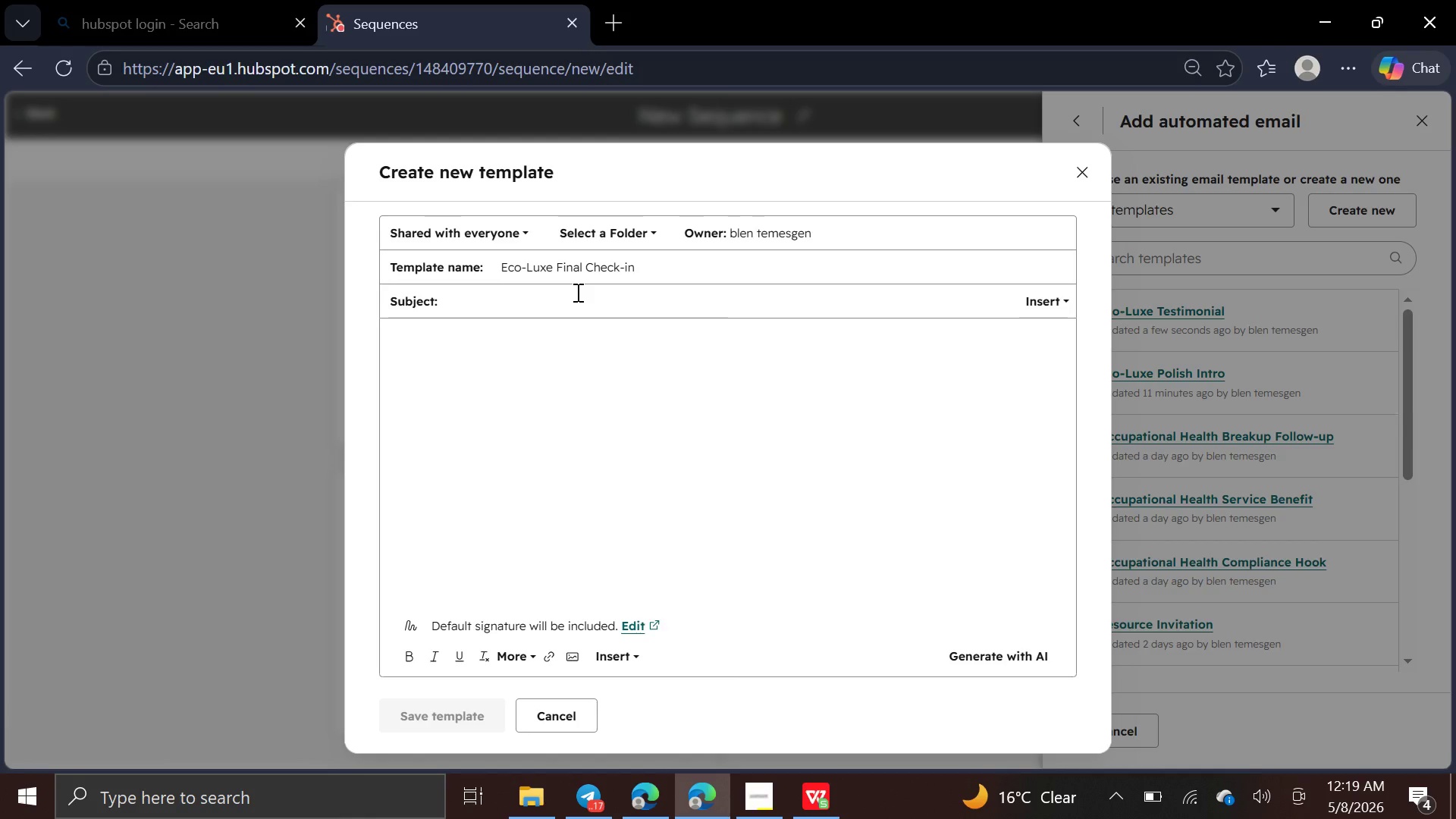 
type(Should )
 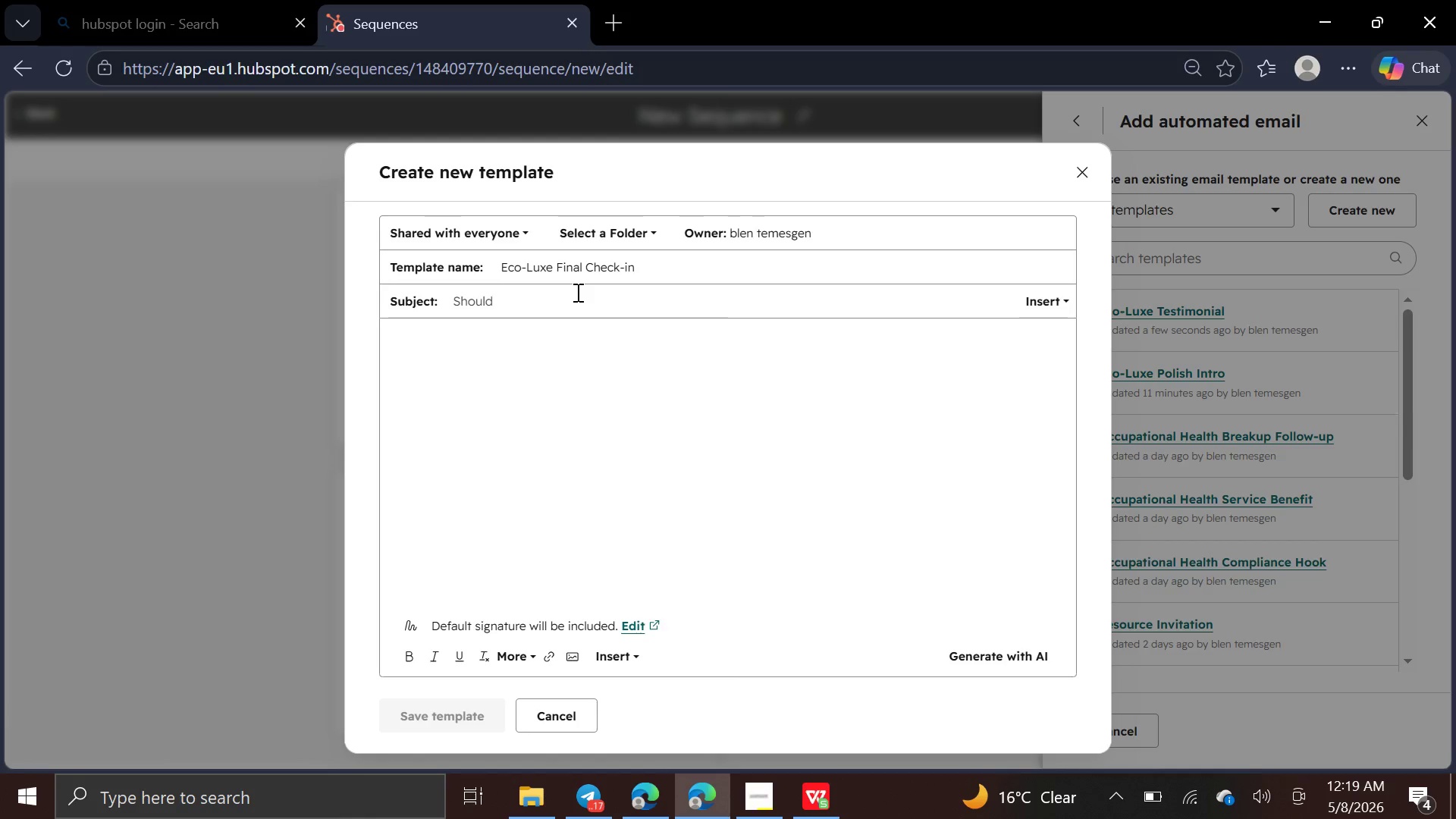 
key(I)
 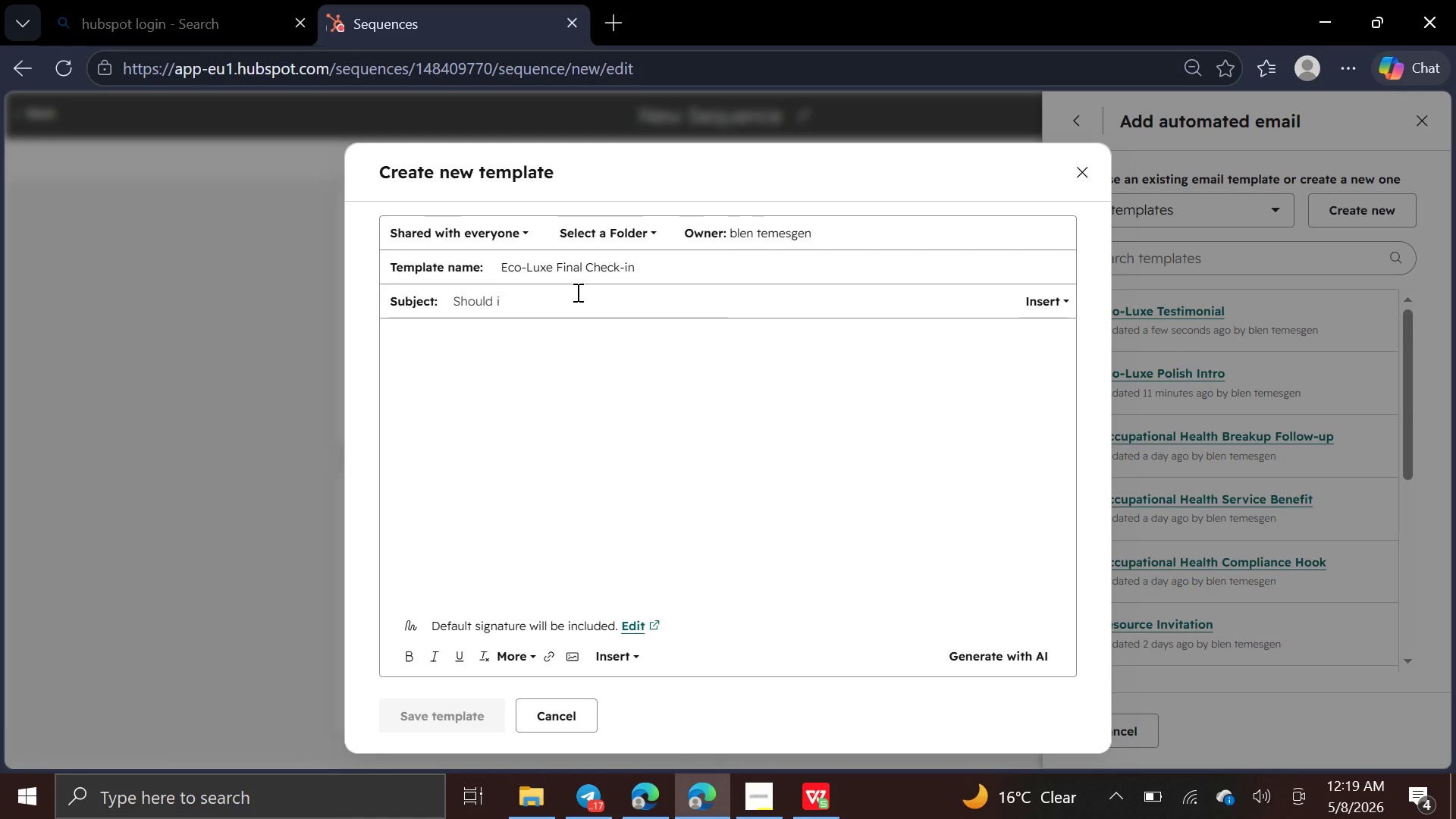 
key(Space)
 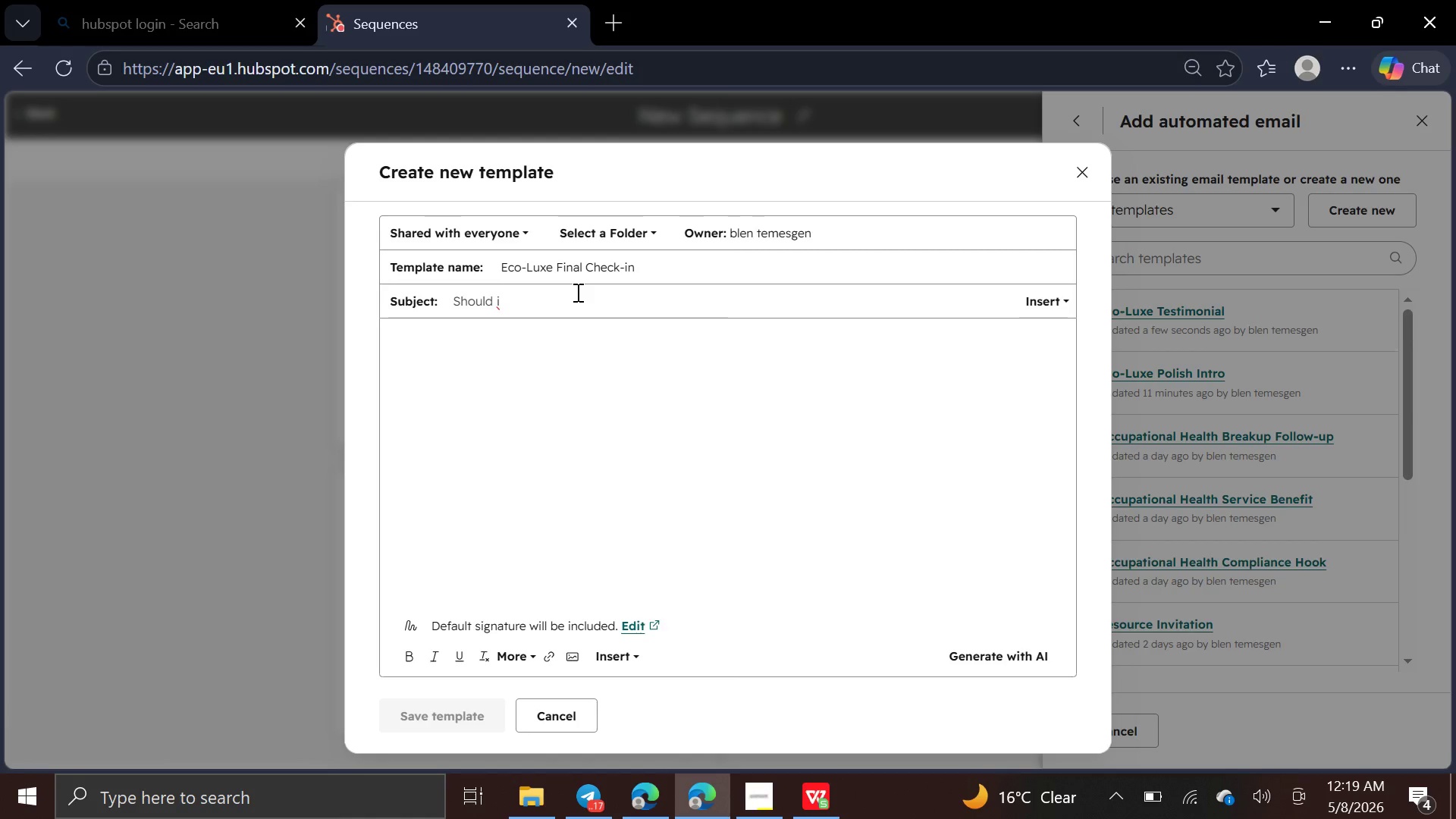 
key(Backspace)
 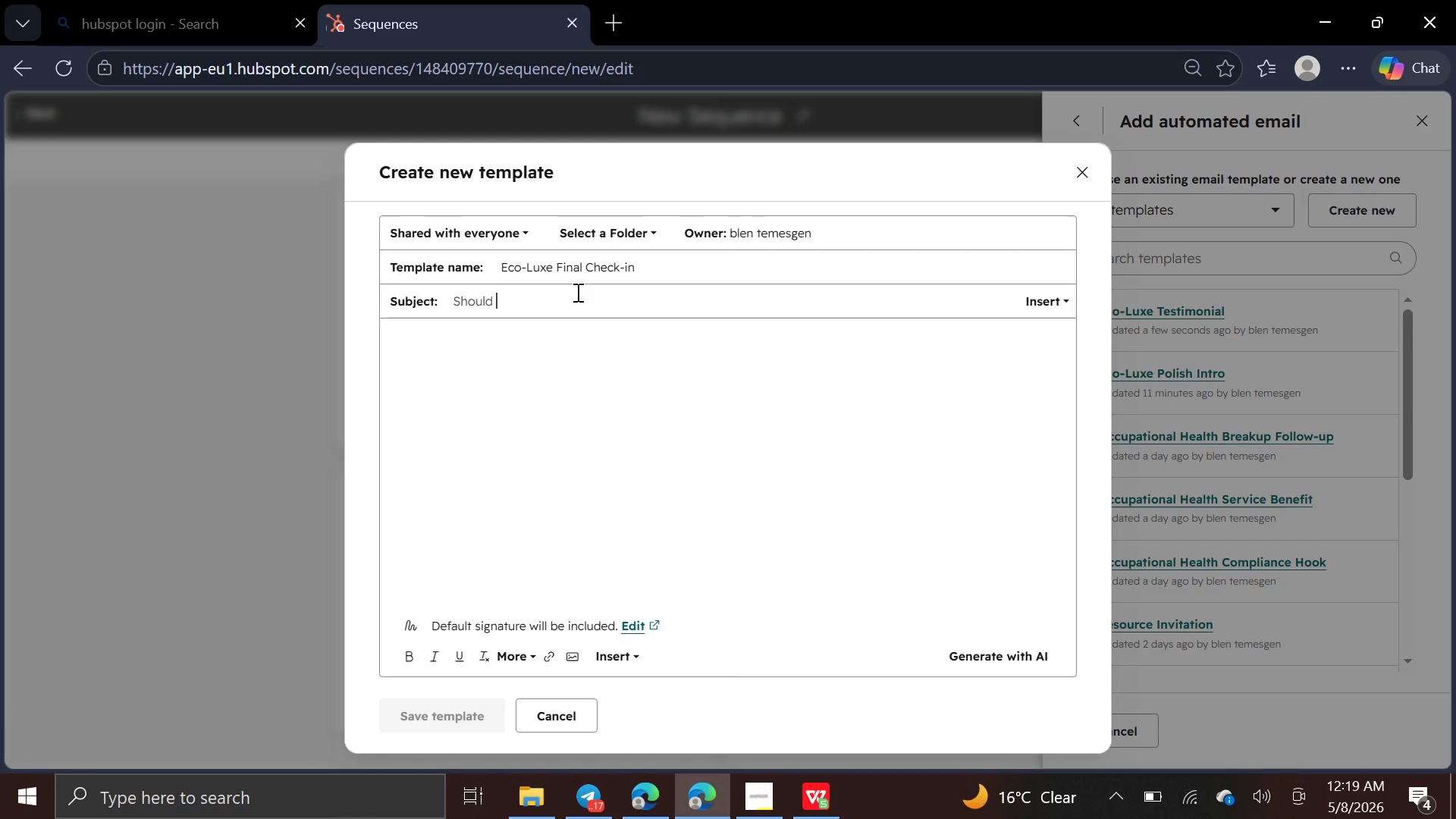 
key(Backspace)
 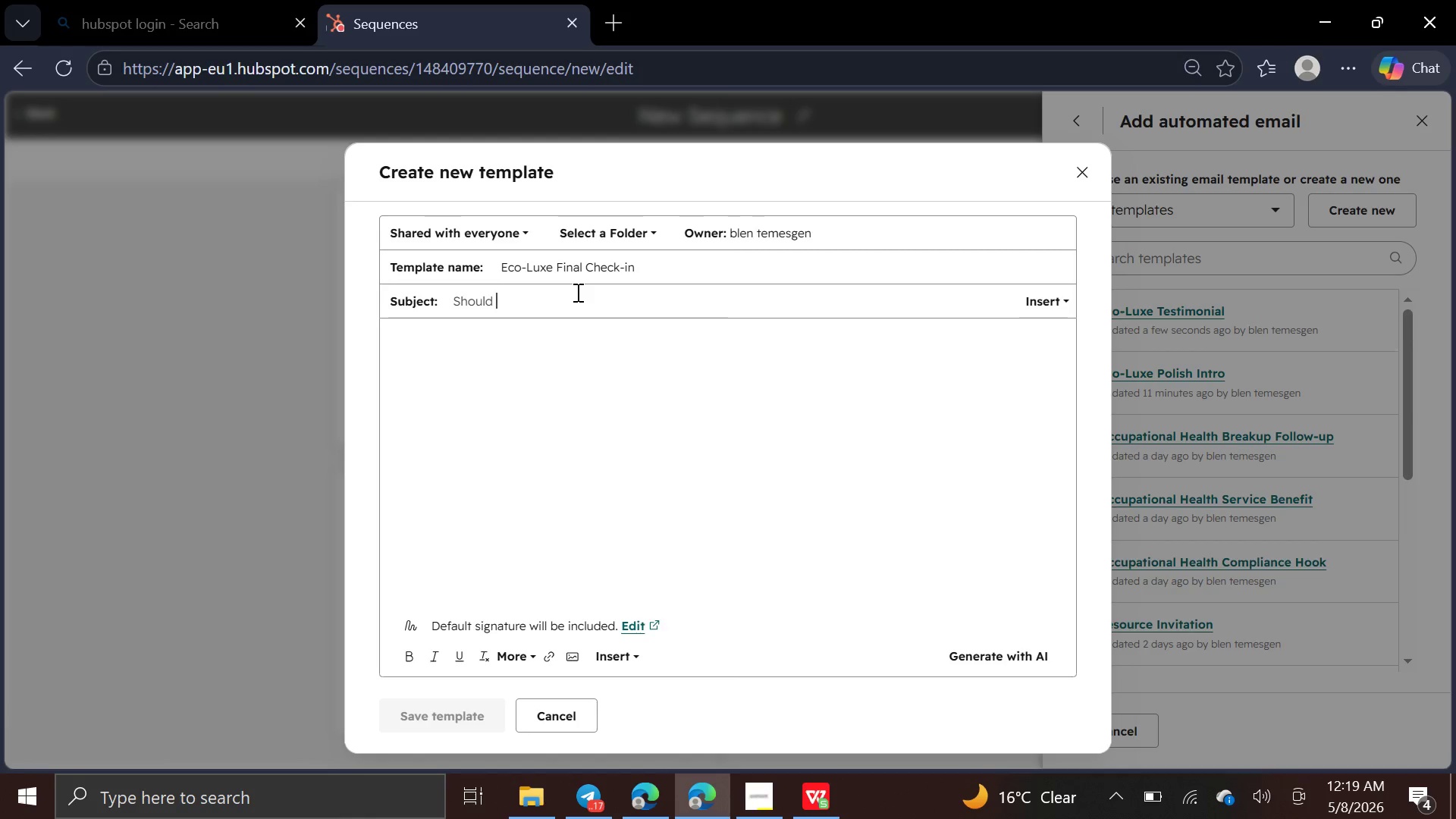 
key(CapsLock)
 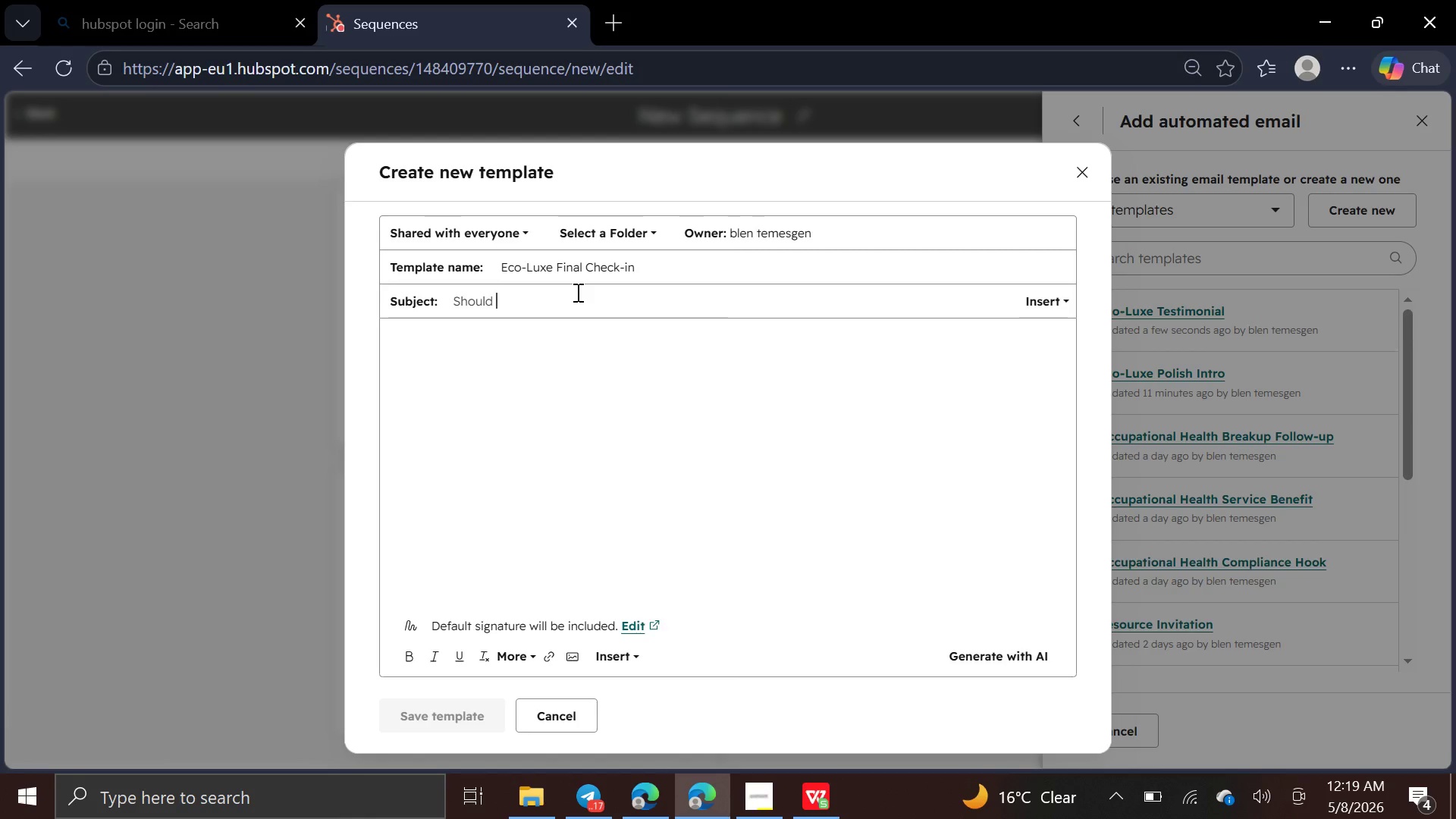 
key(I)
 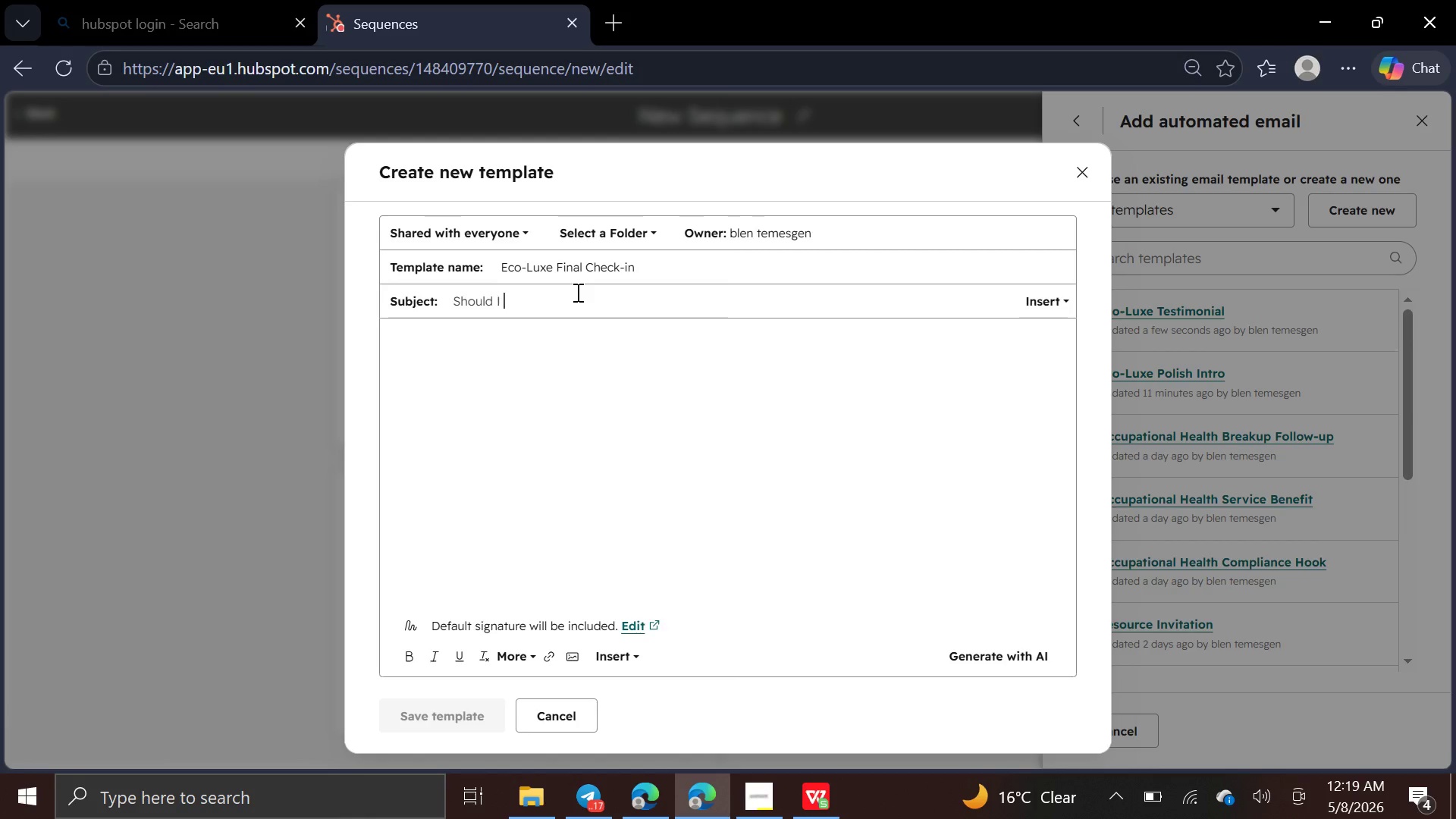 
key(Space)
 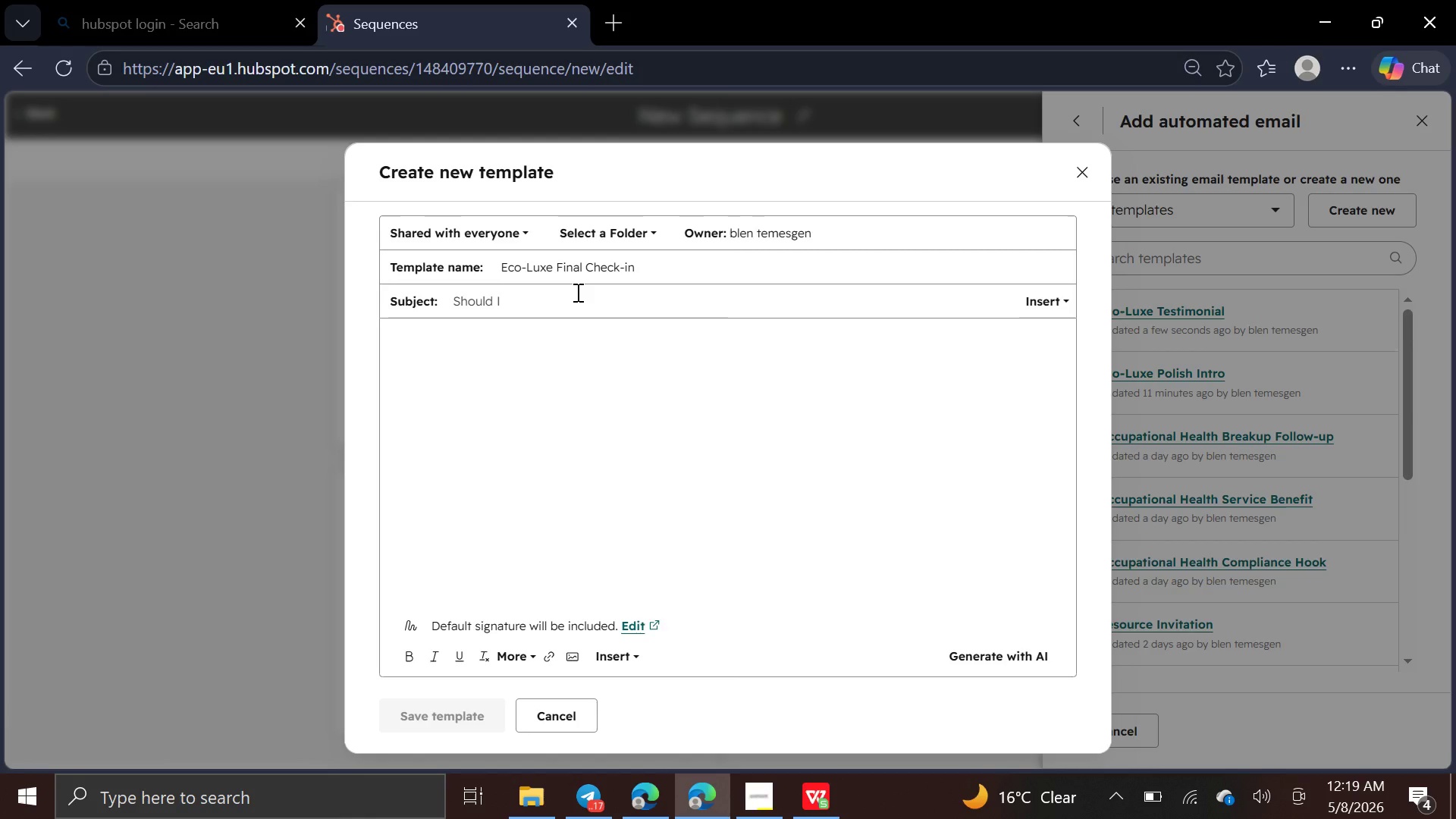 
key(CapsLock)
 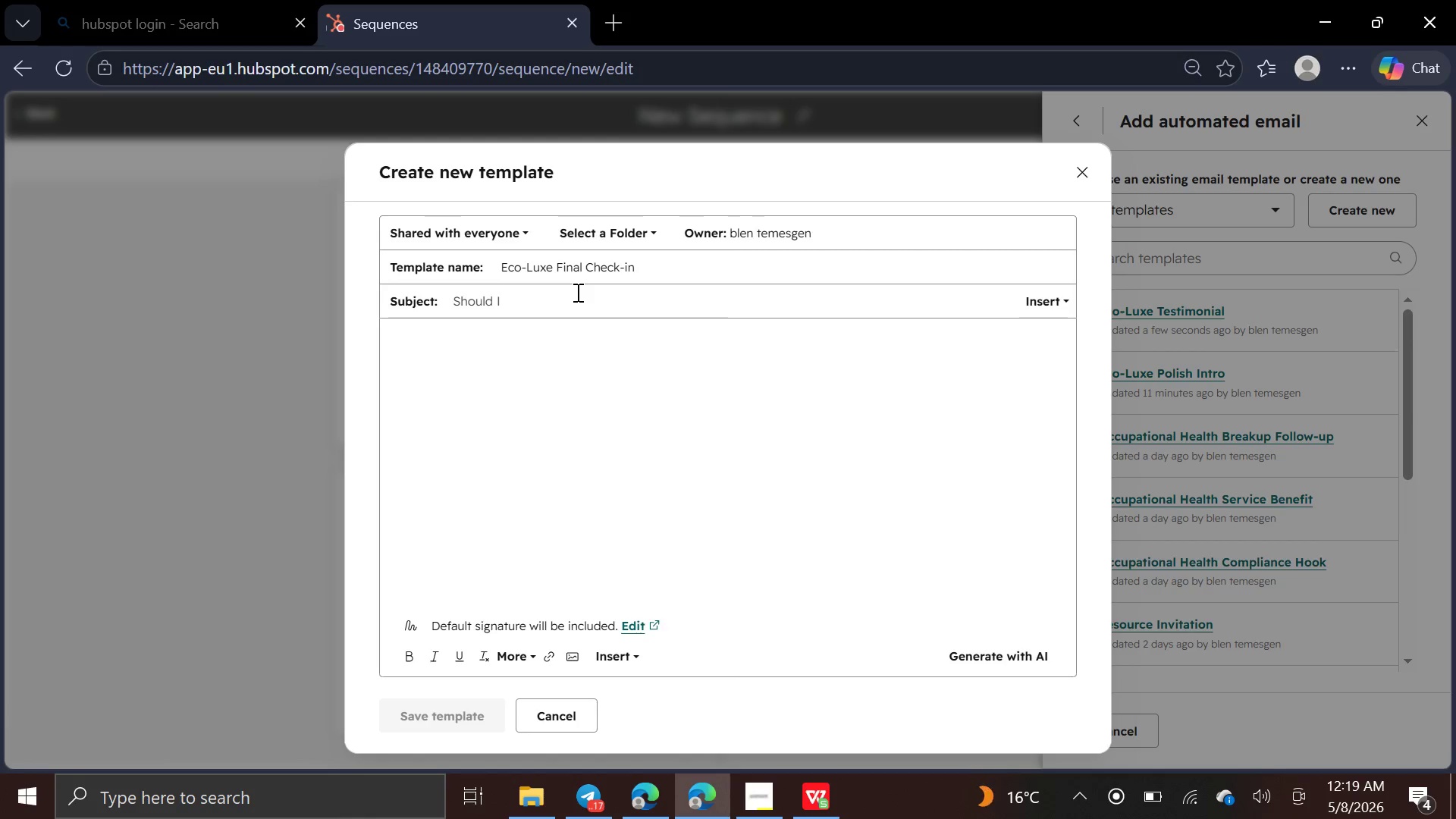 
key(C)
 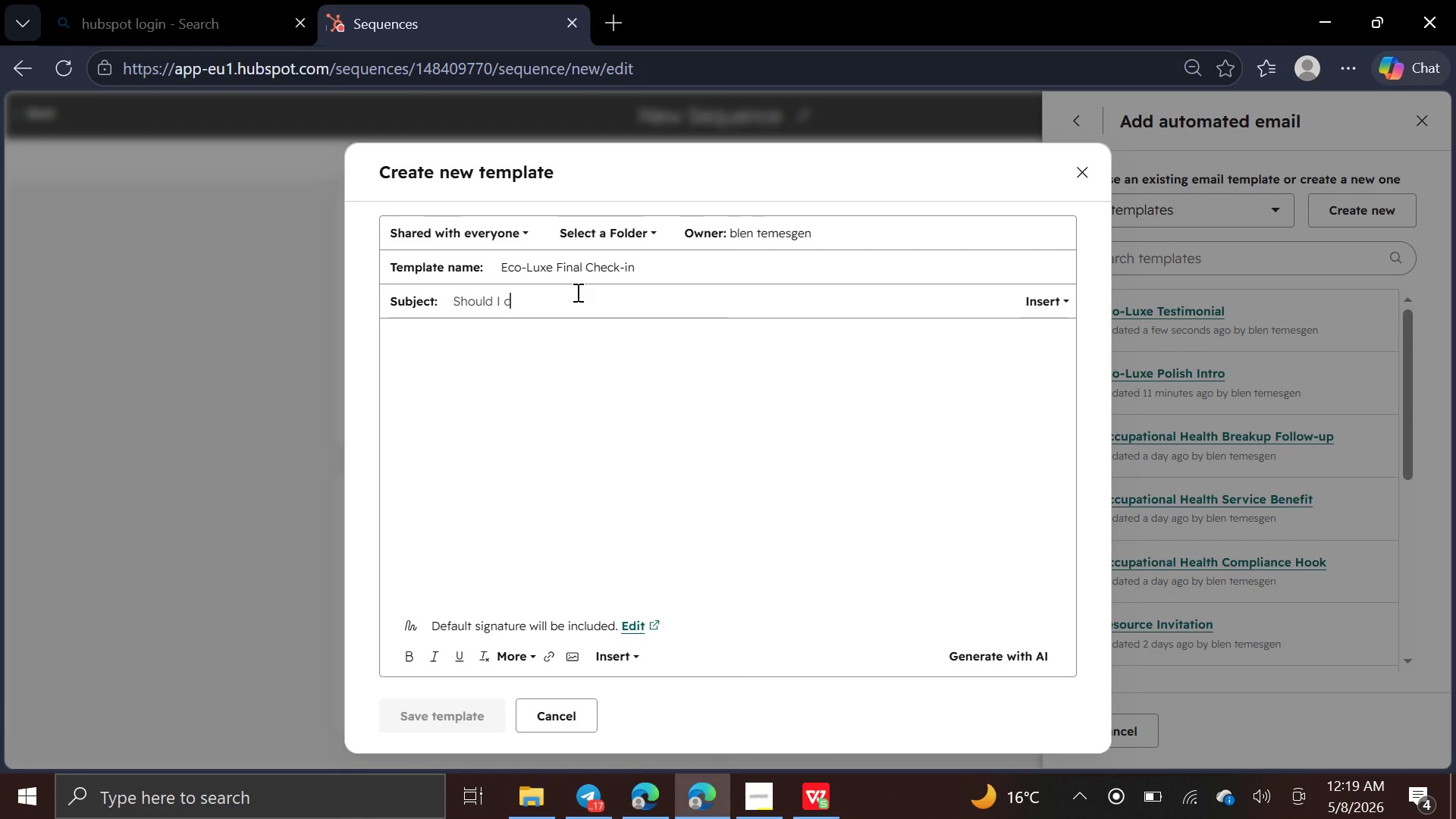 
type(lose your file, )
 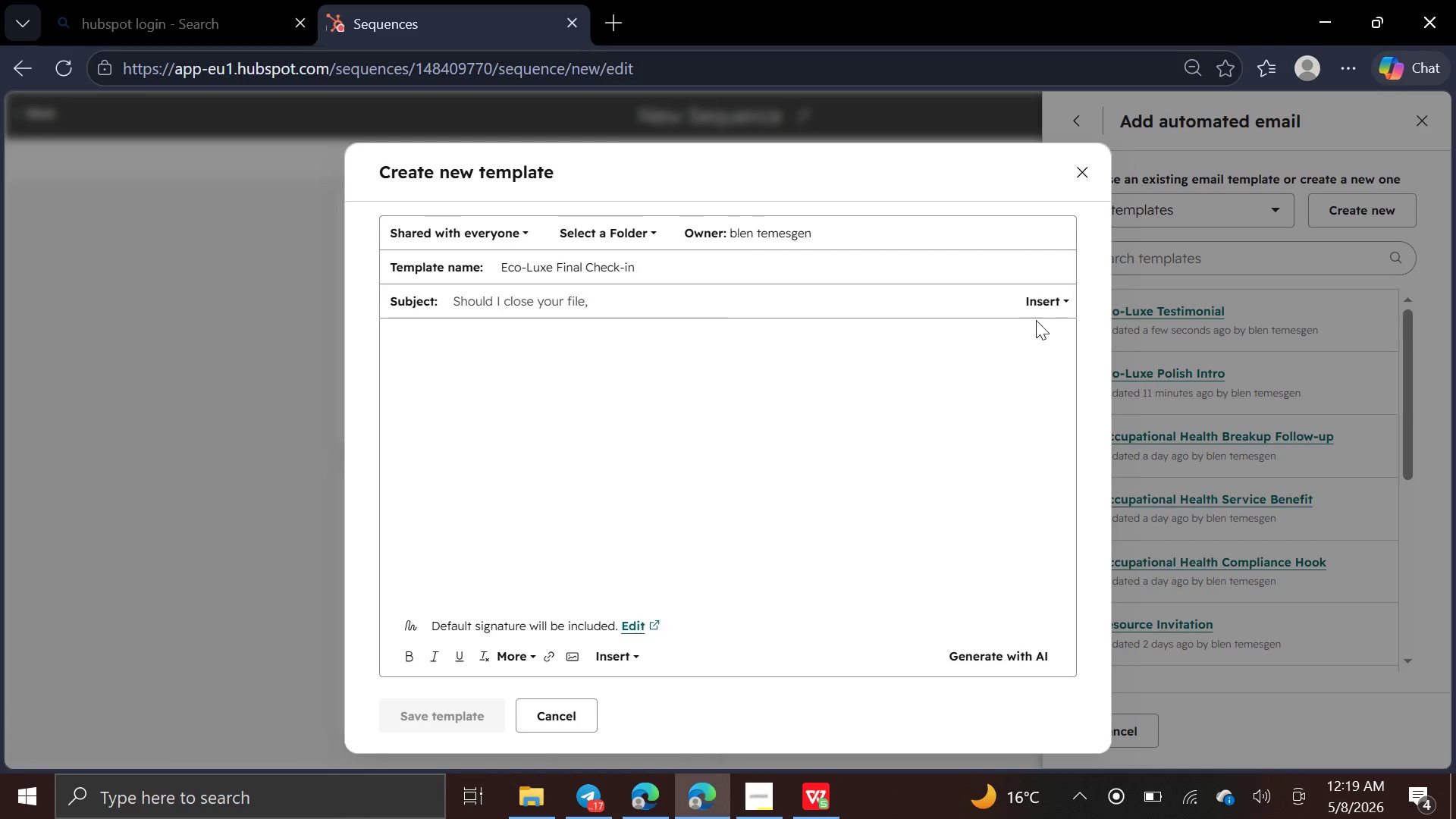 
left_click([1037, 297])
 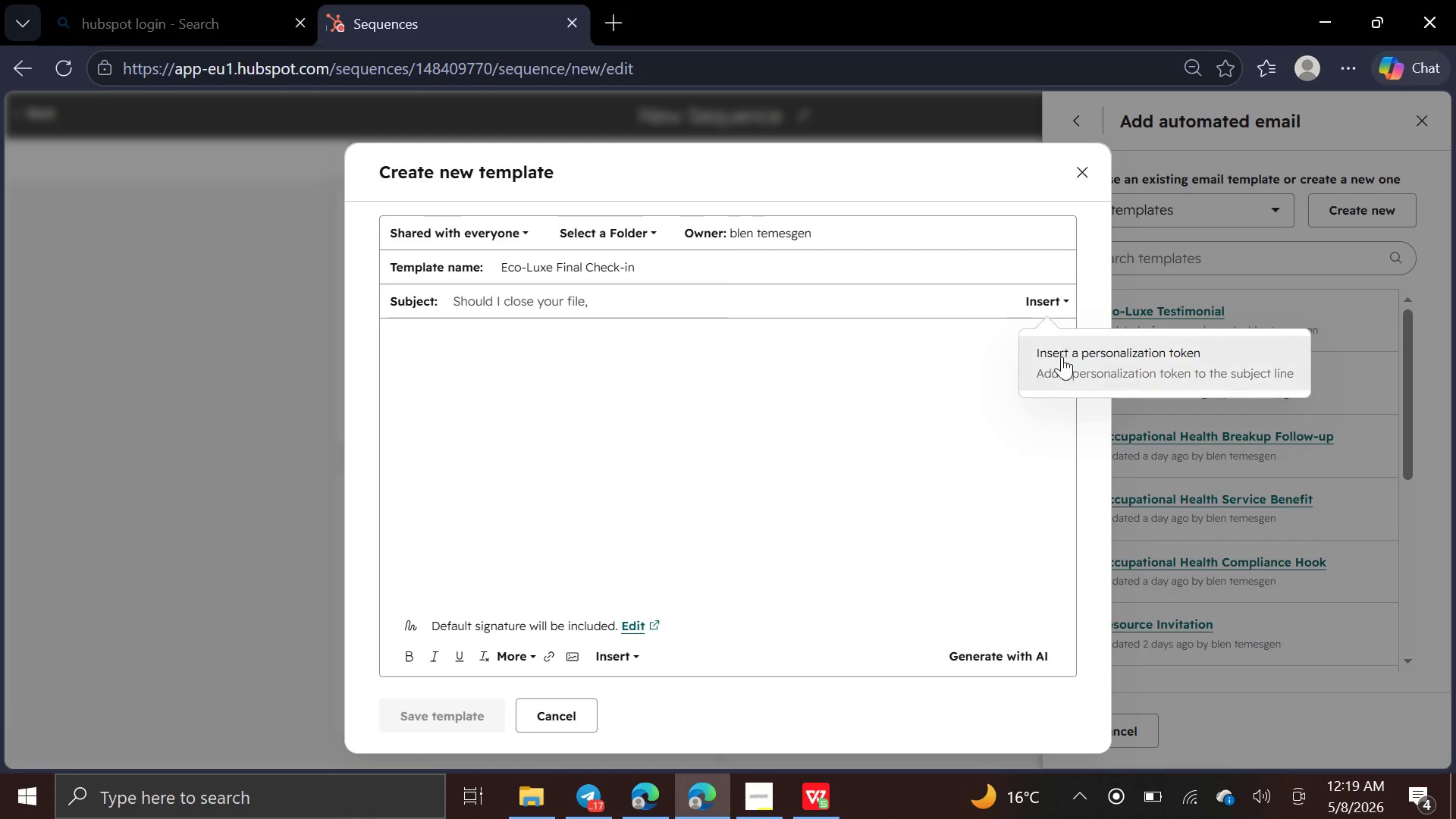 
left_click([1062, 359])
 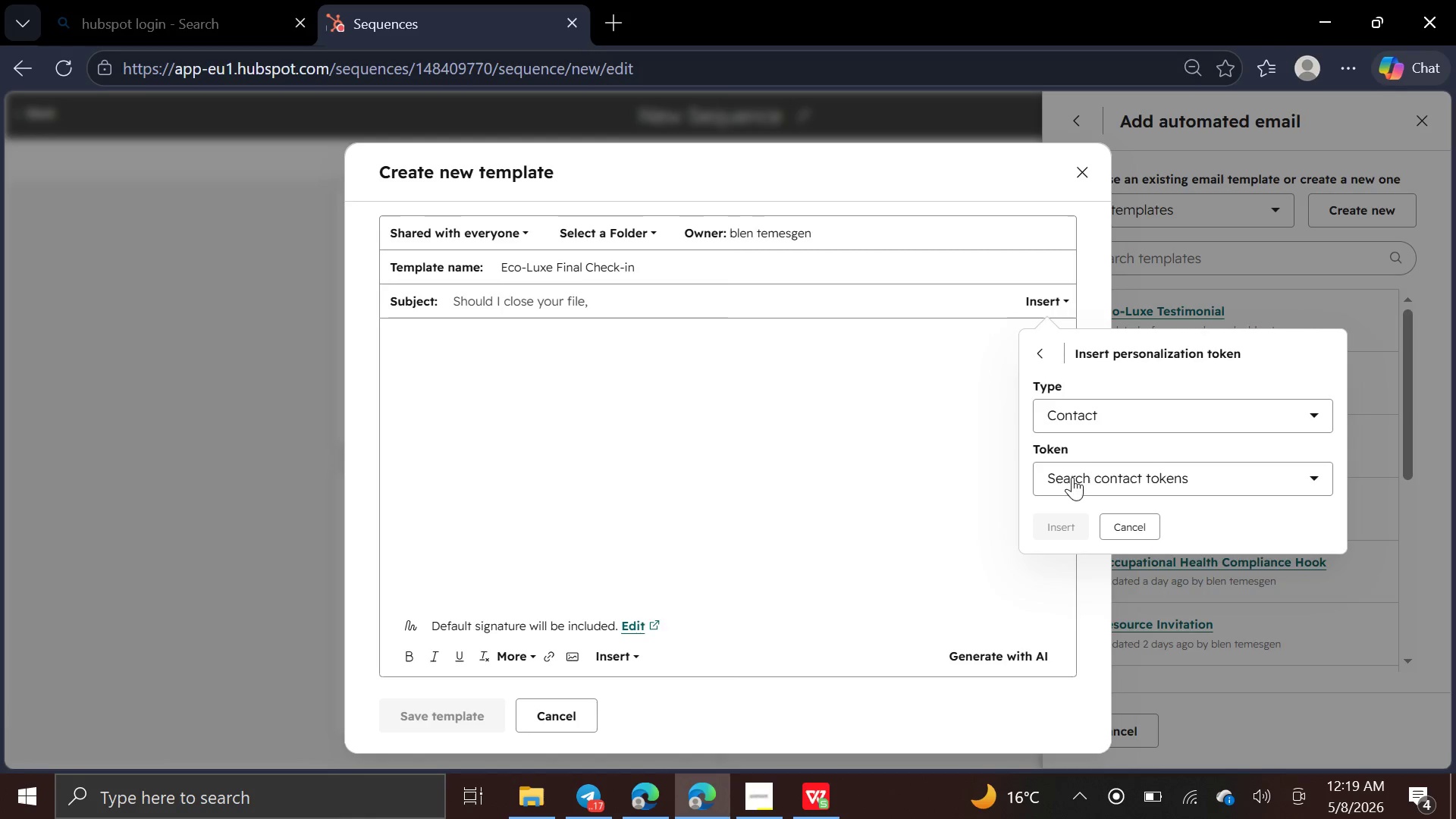 
left_click([1072, 479])
 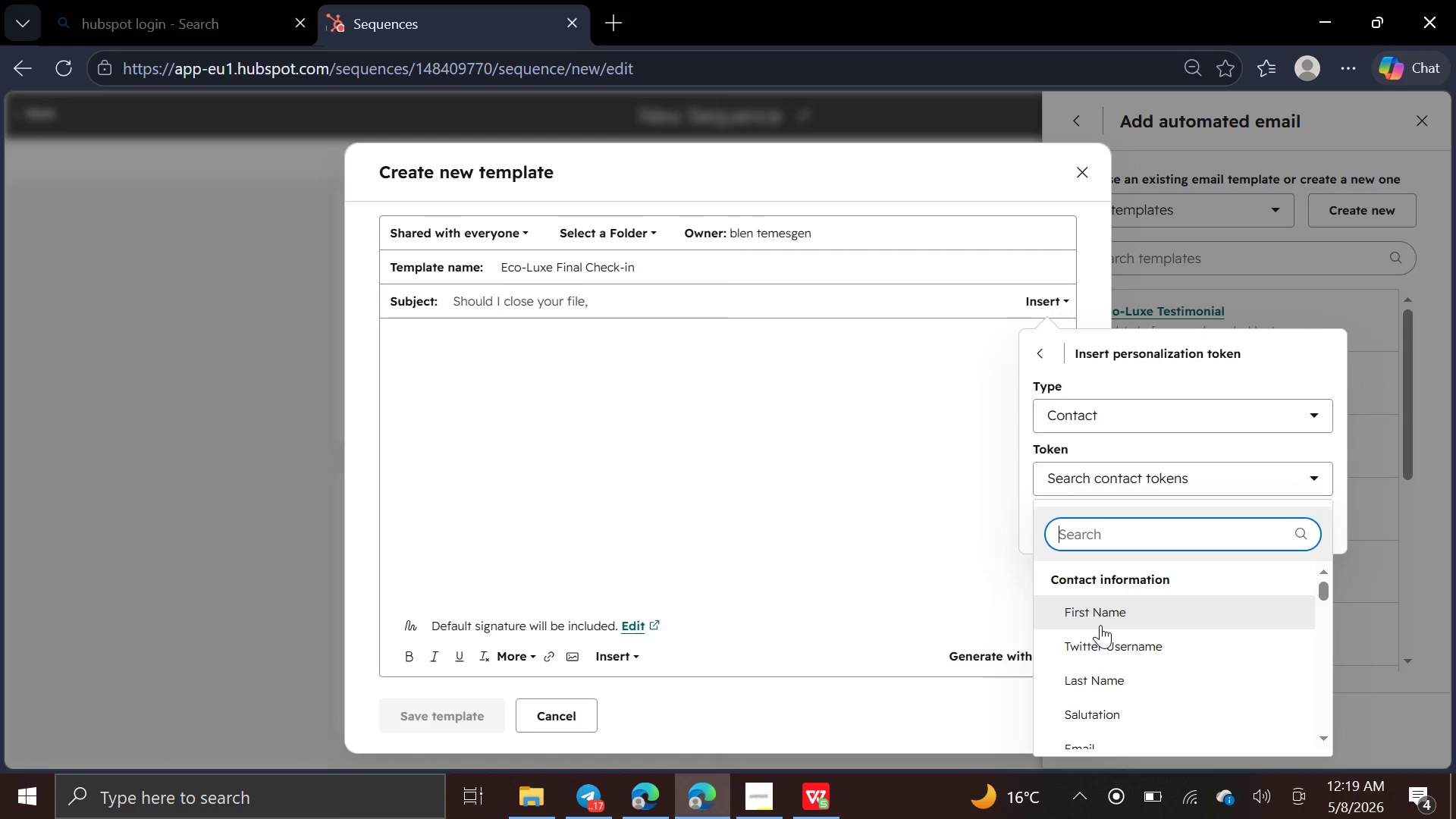 
left_click([1102, 618])
 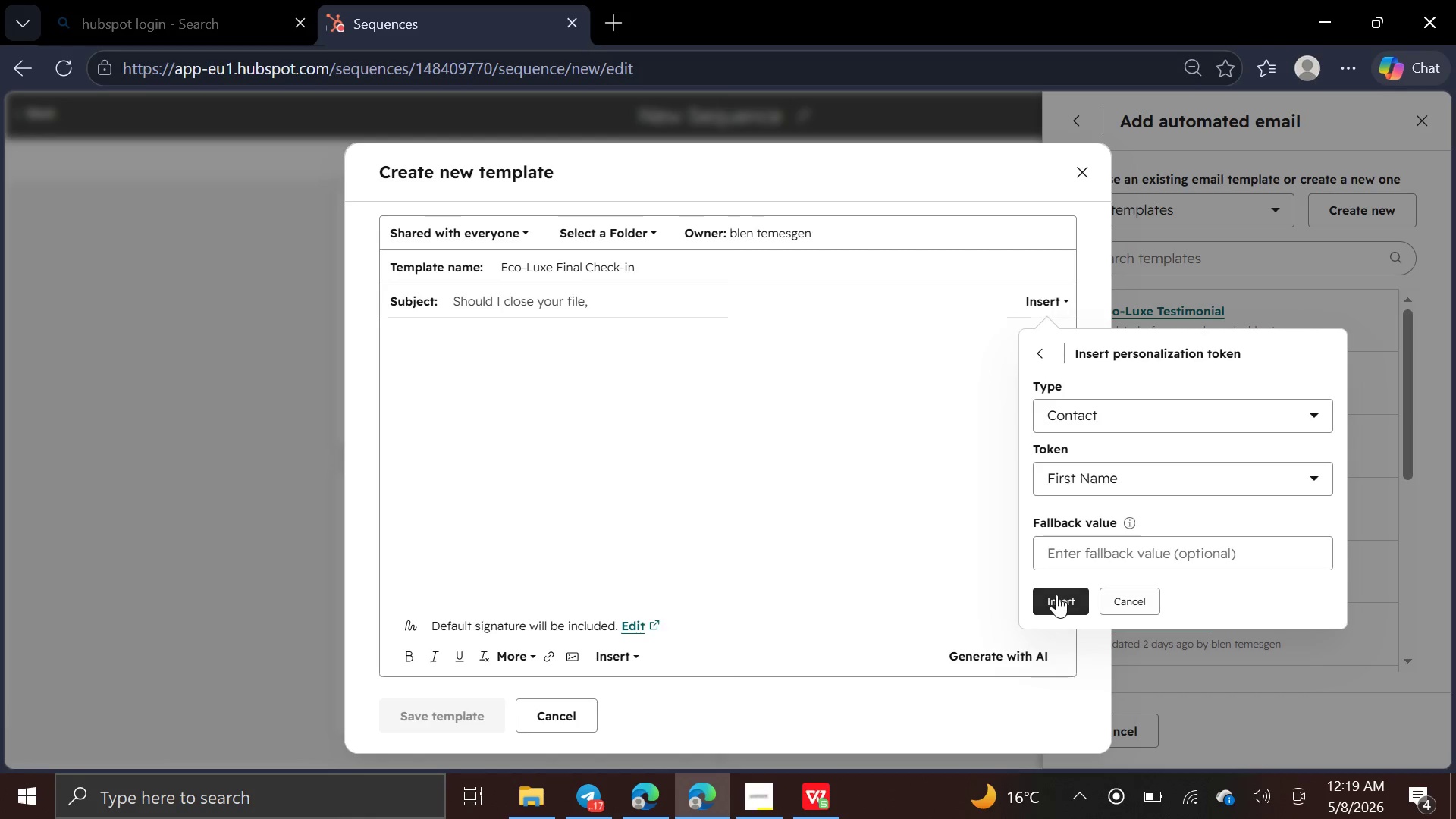 
left_click([1056, 595])
 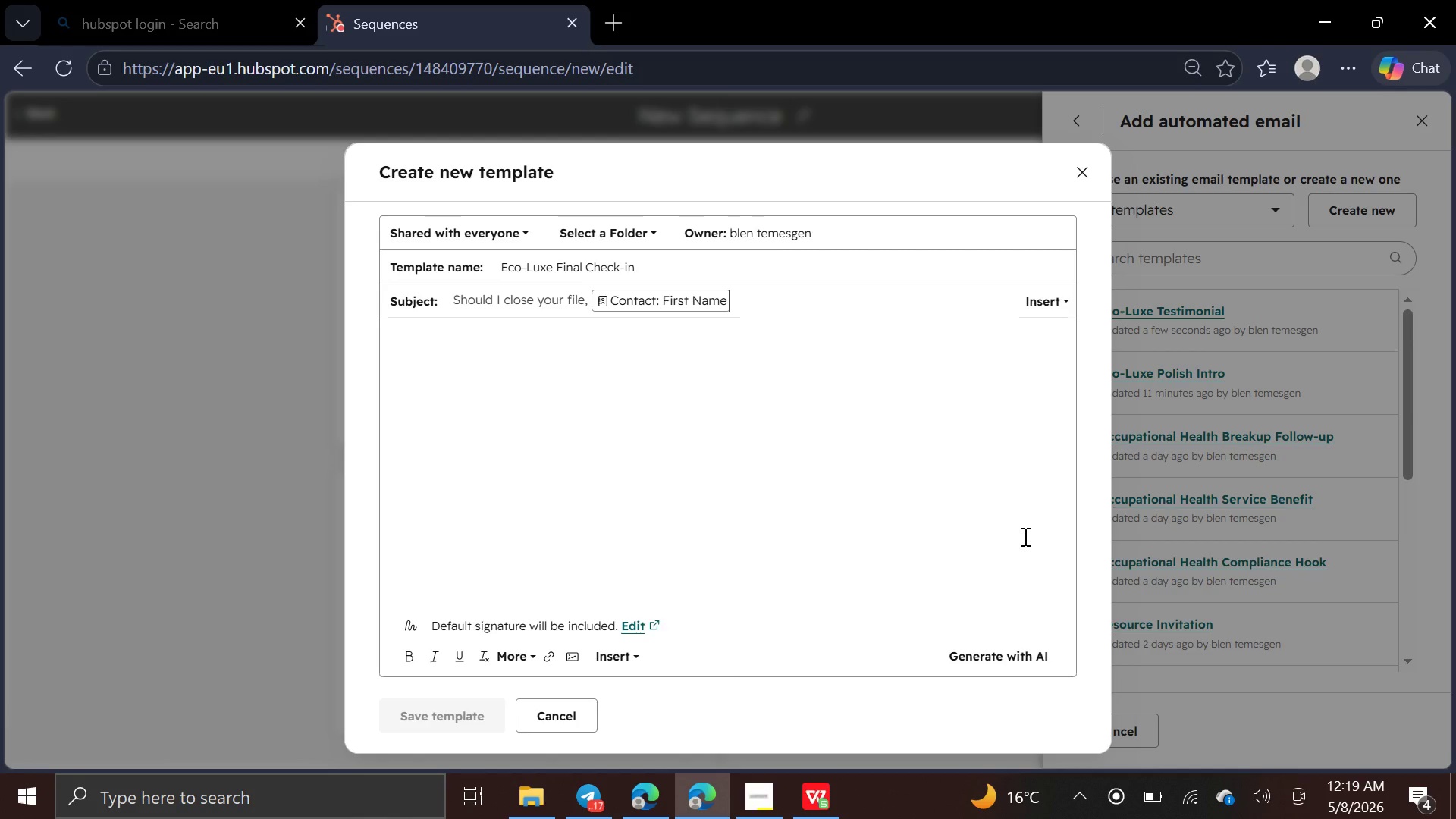 
hold_key(key=ShiftRight, duration=0.52)
 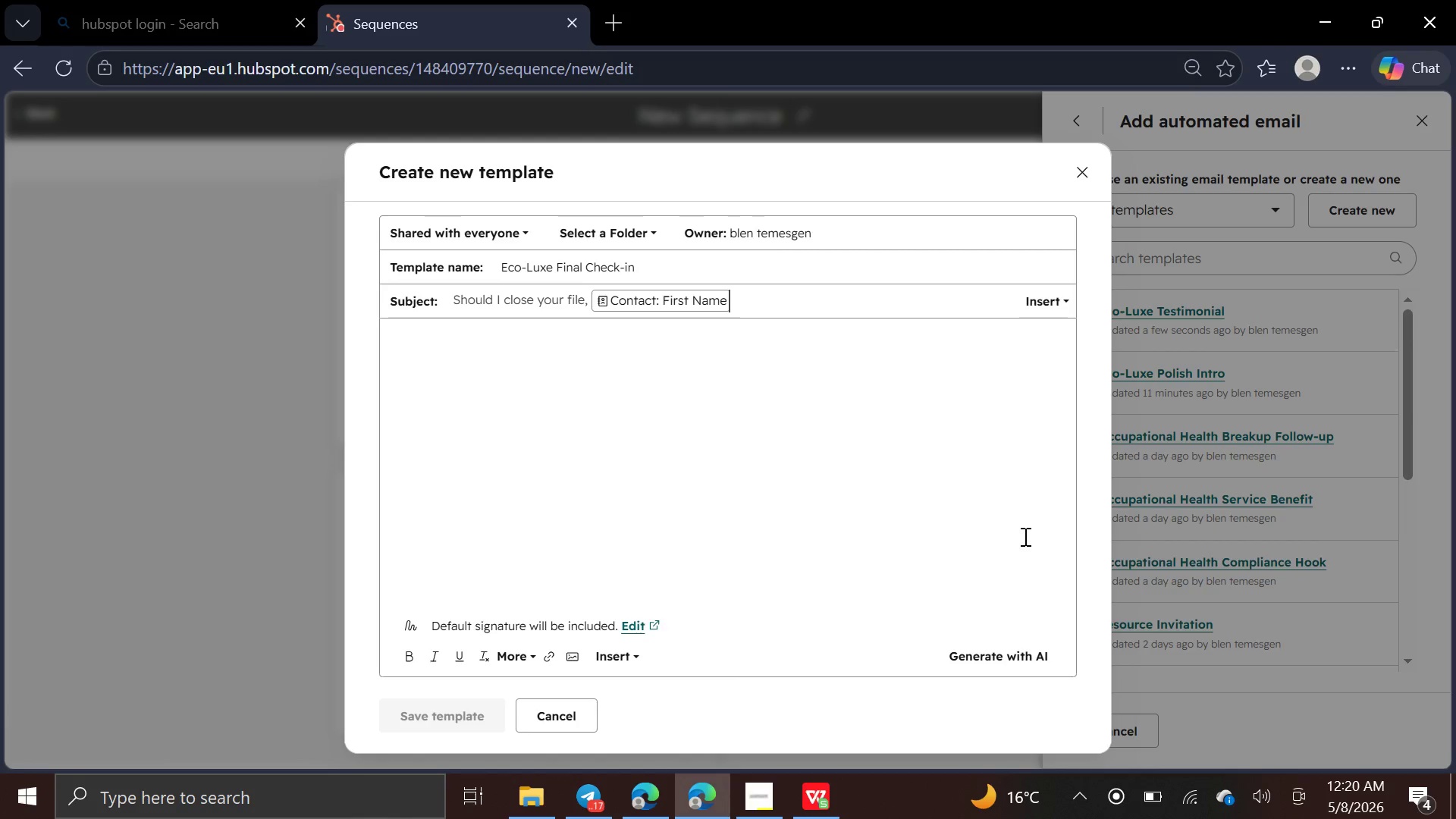 
key(Shift+Slash)
 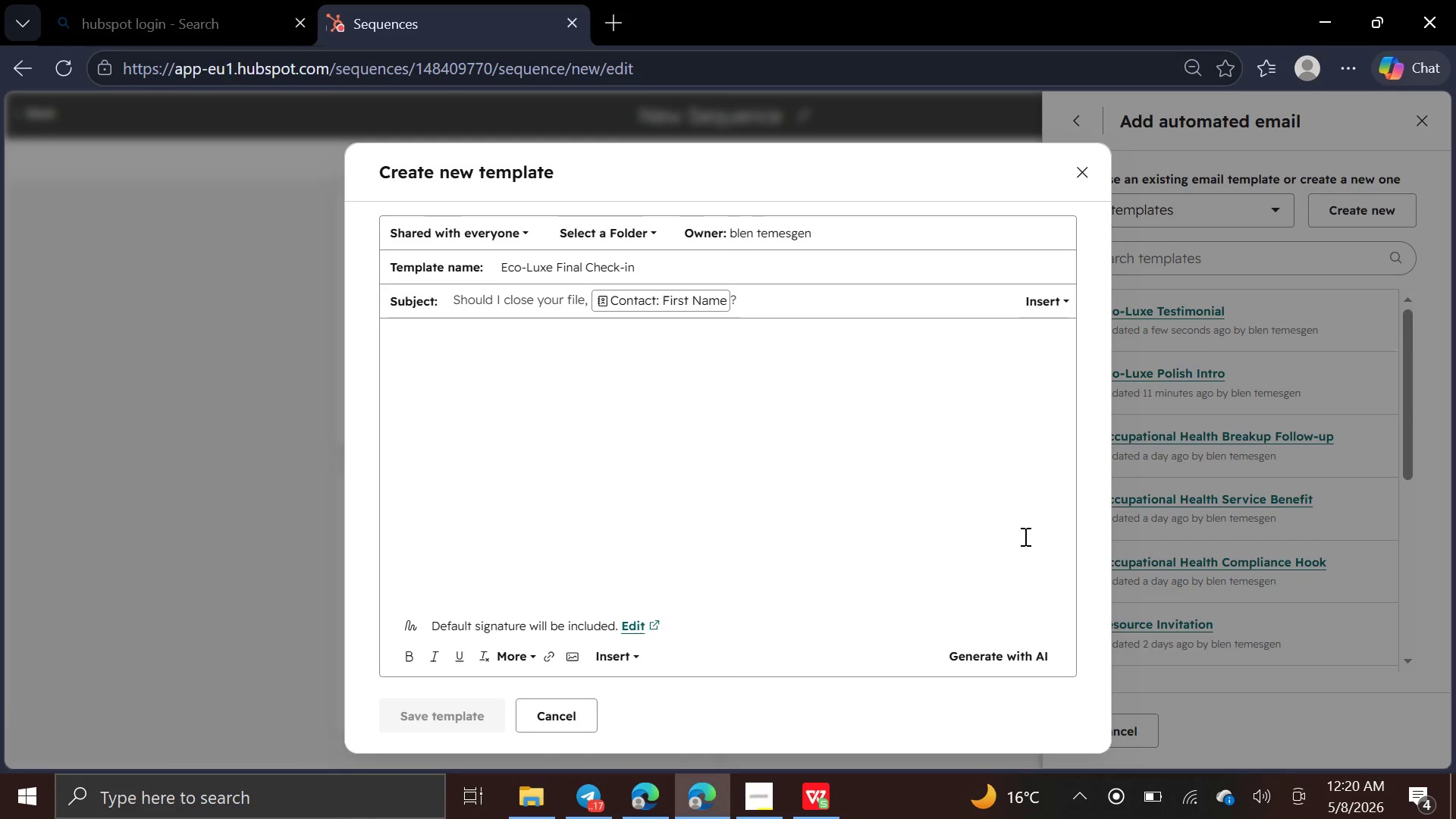 
wait(7.95)
 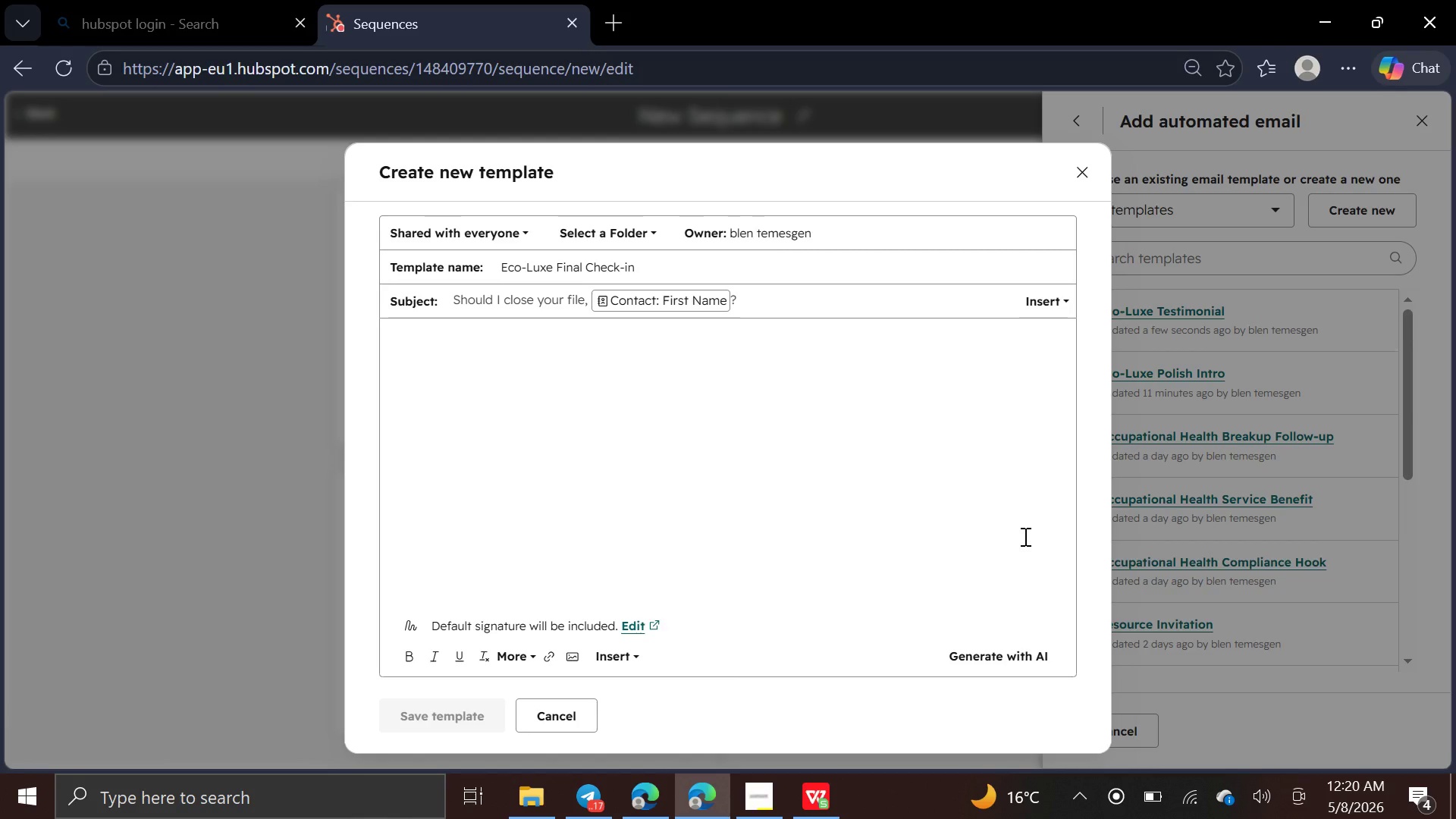 
left_click([413, 345])
 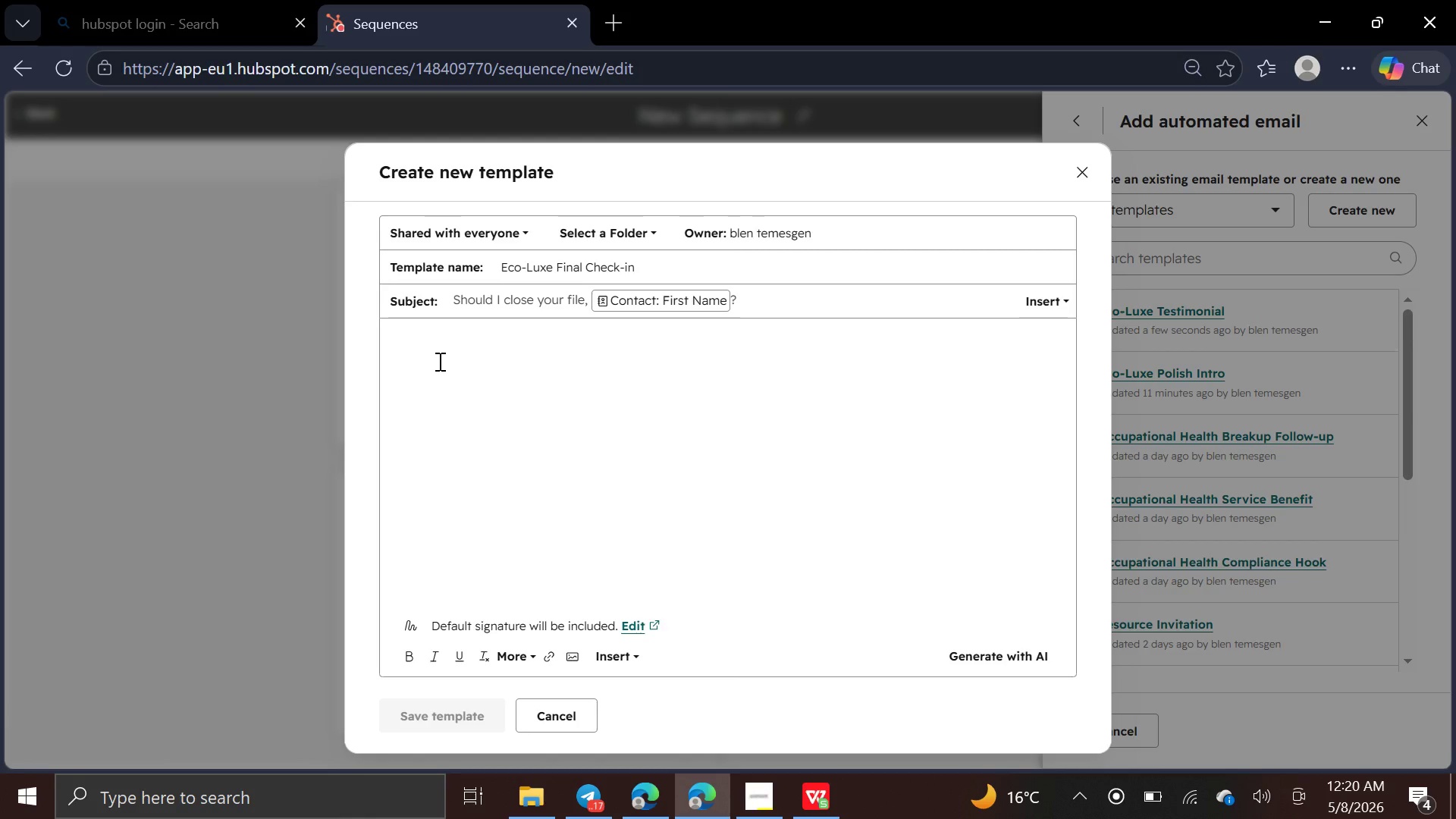 
type(Hello)
 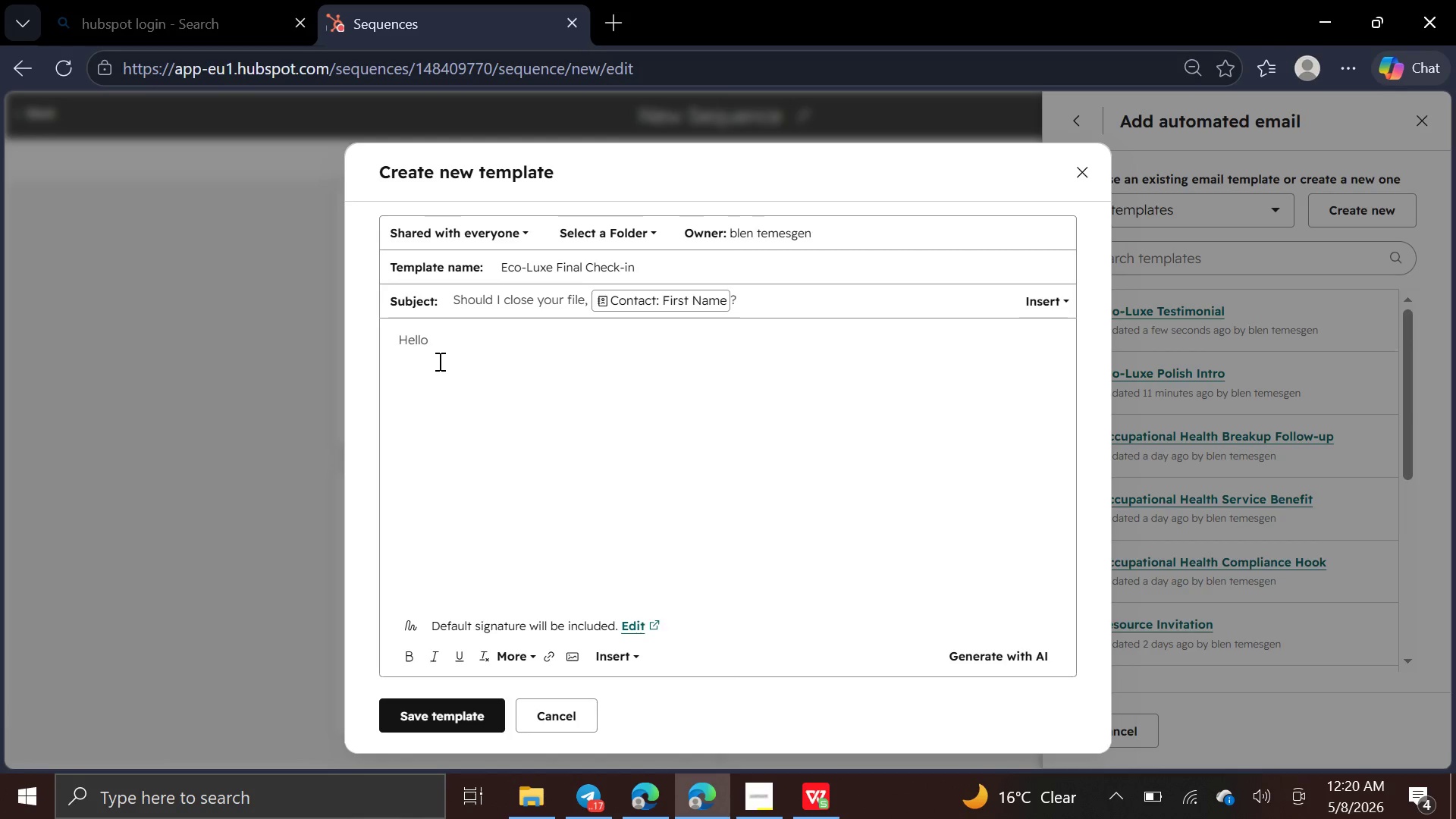 
wait(10.89)
 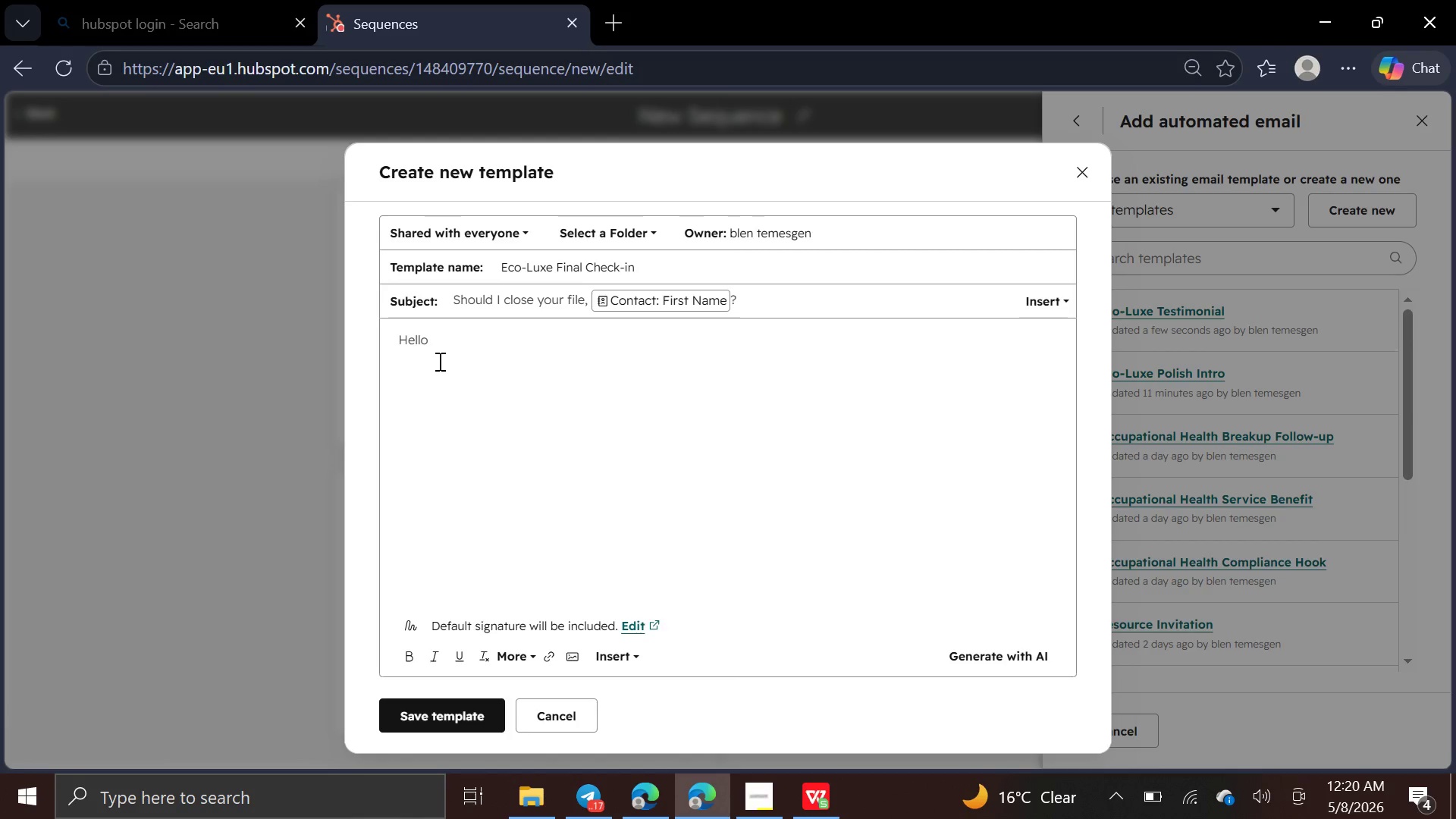 
key(Space)
 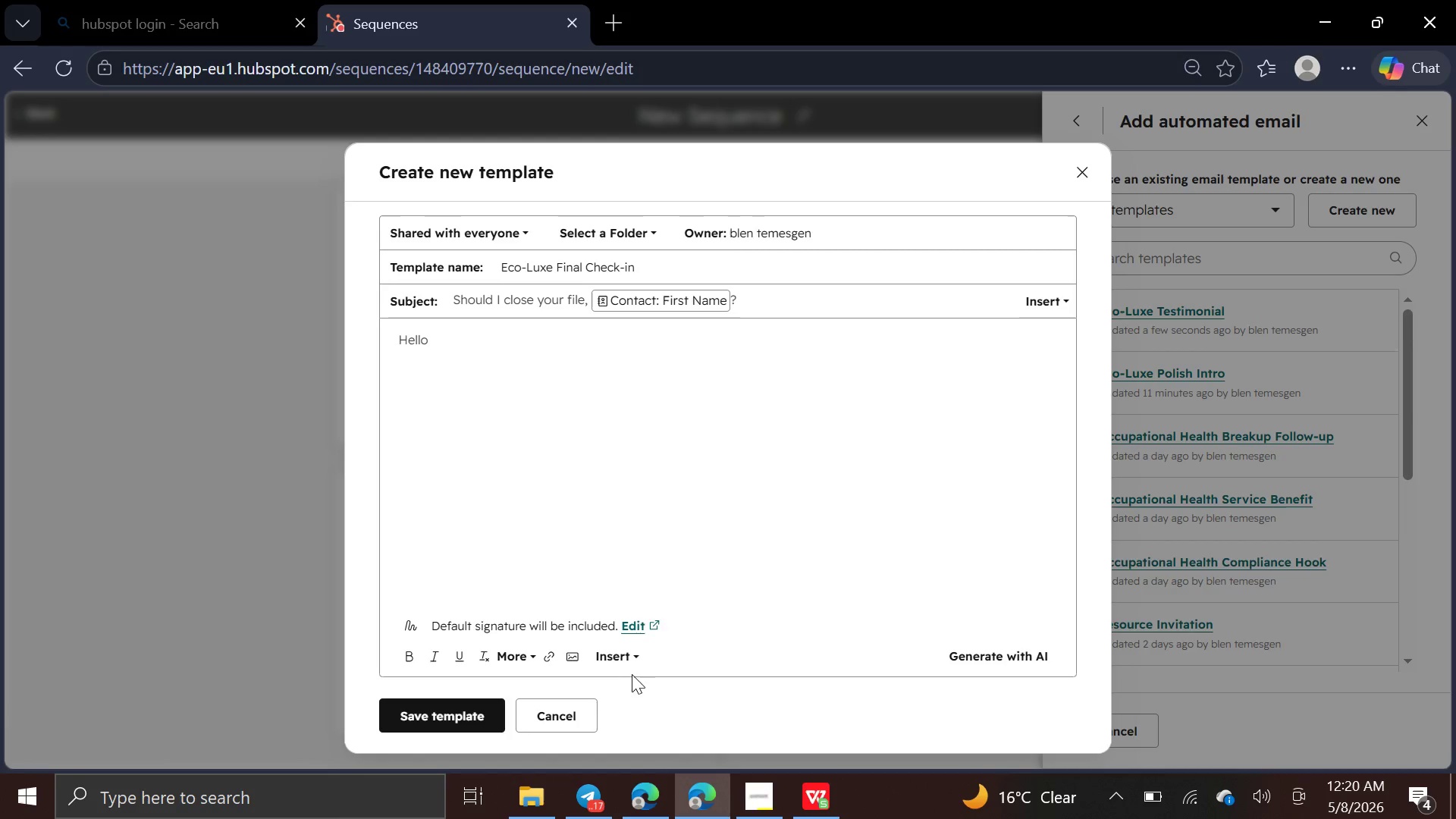 
left_click([613, 661])
 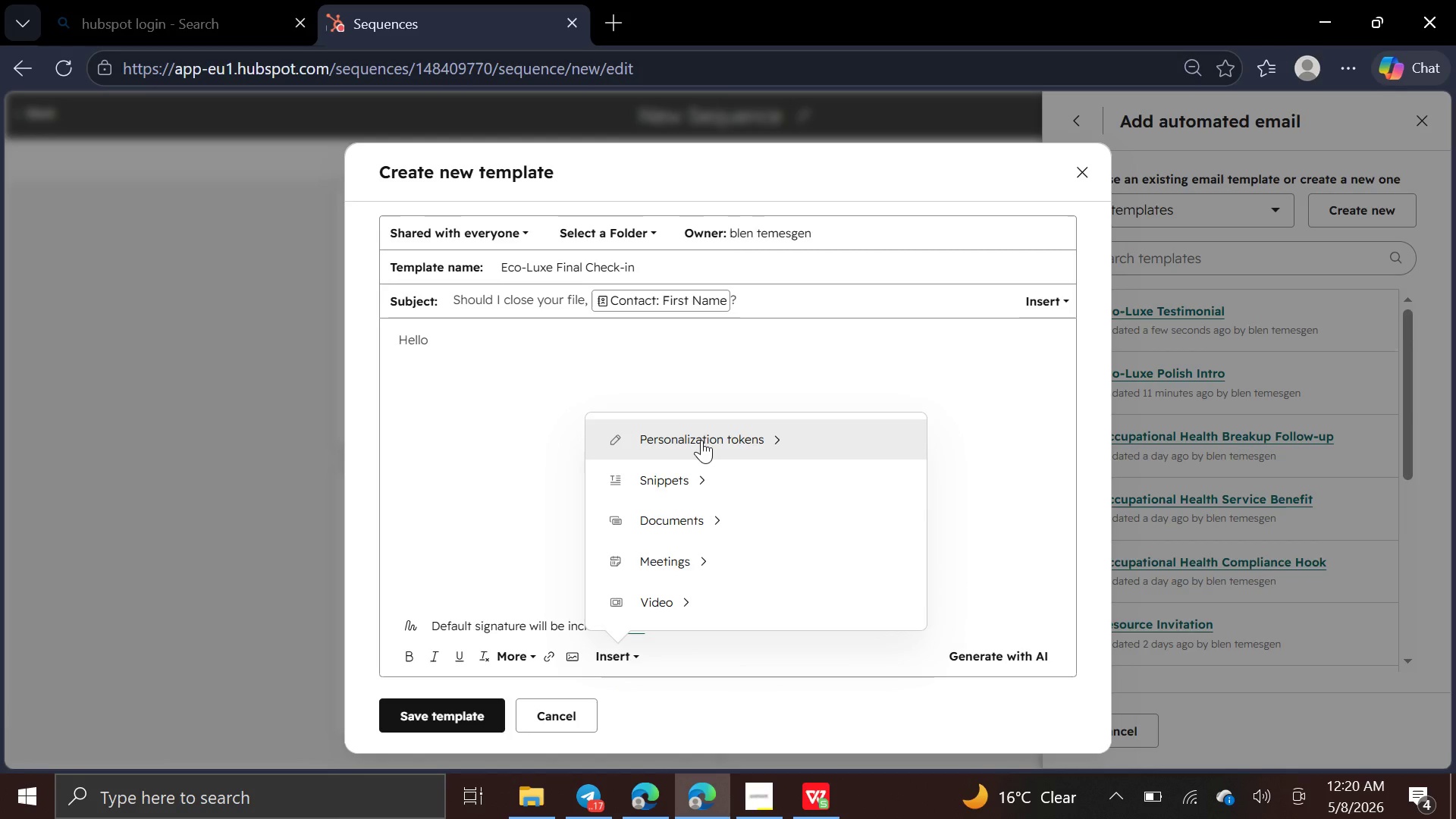 
left_click([701, 440])
 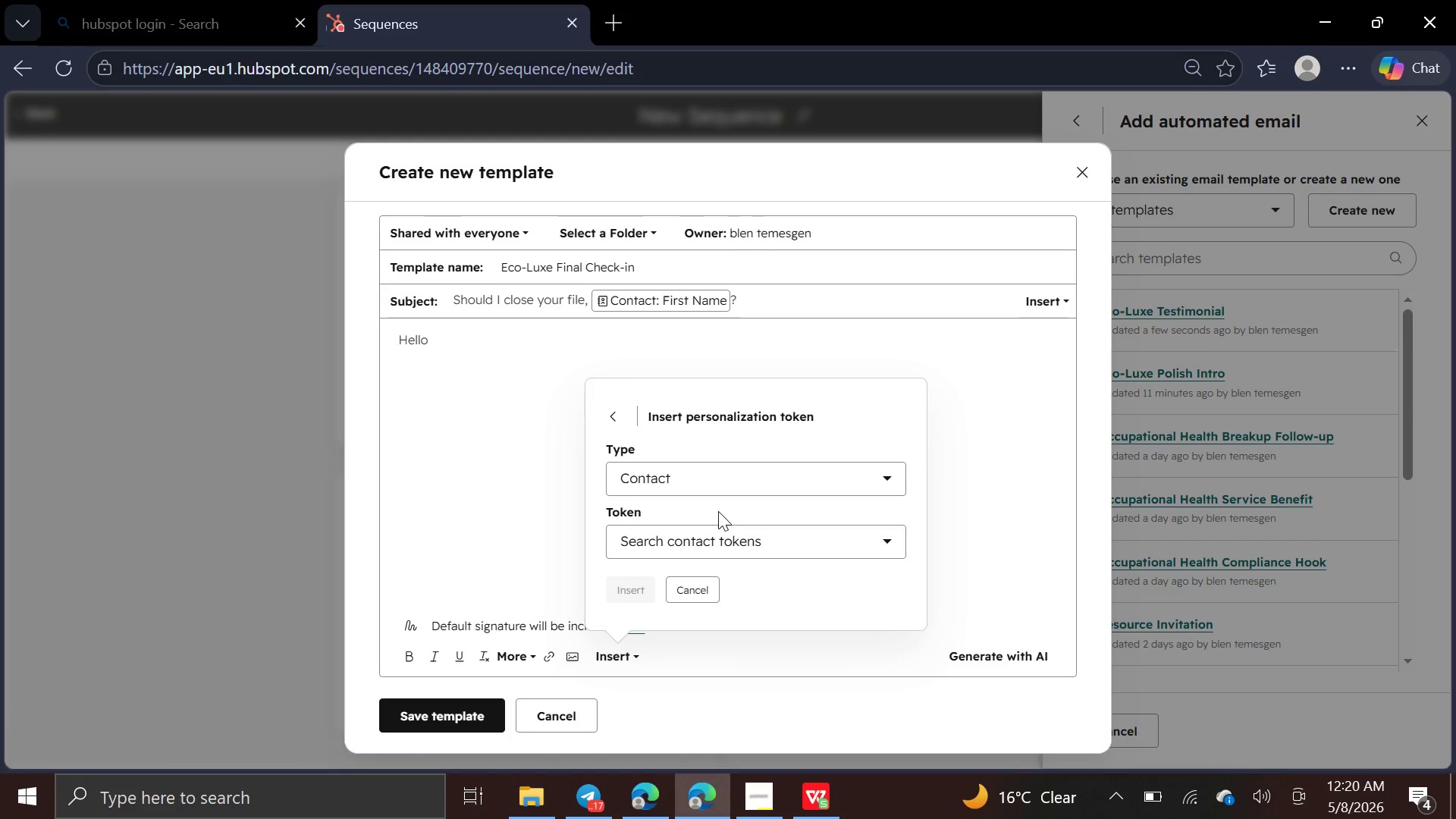 
left_click([723, 545])
 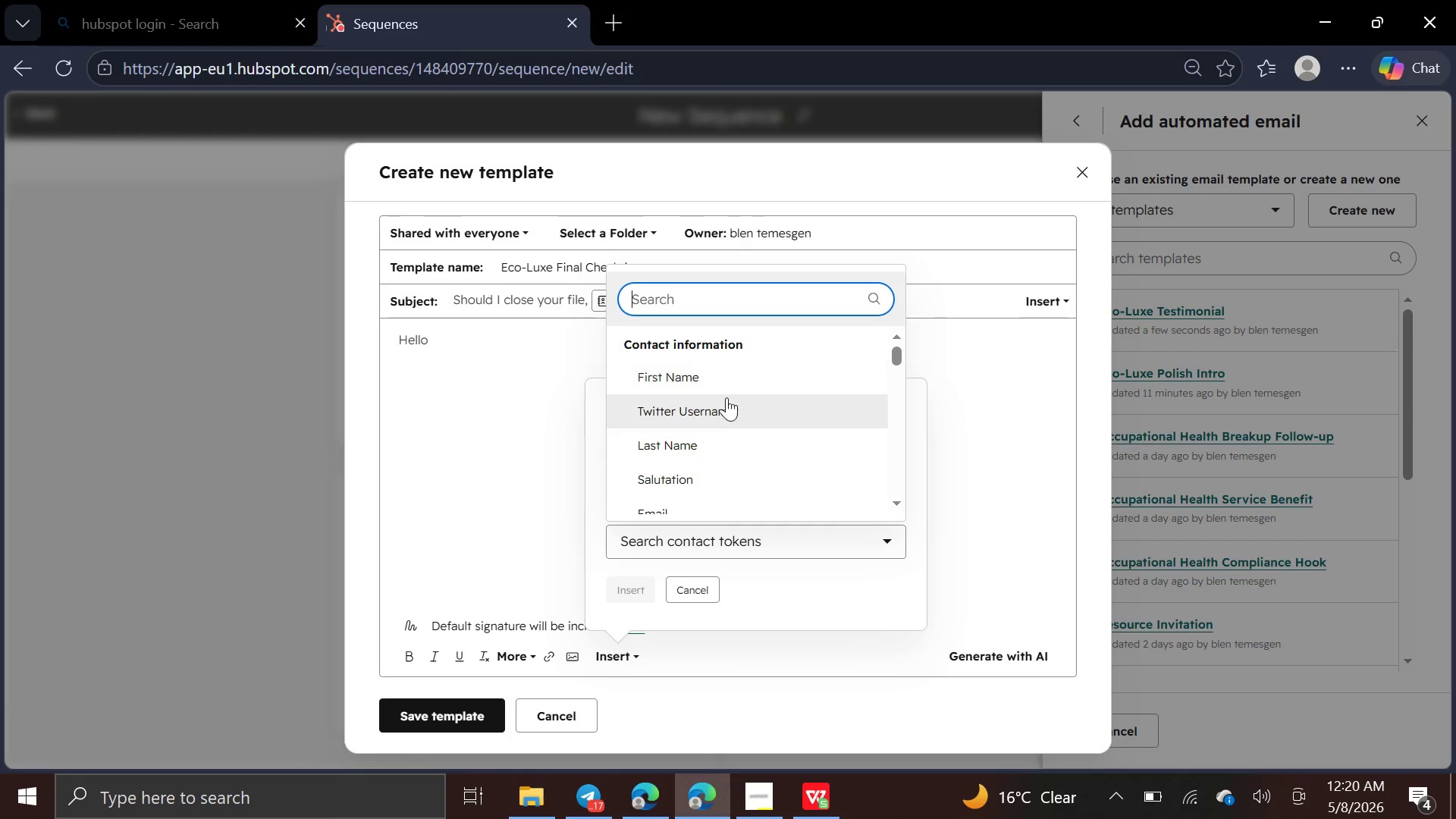 
left_click([731, 381])
 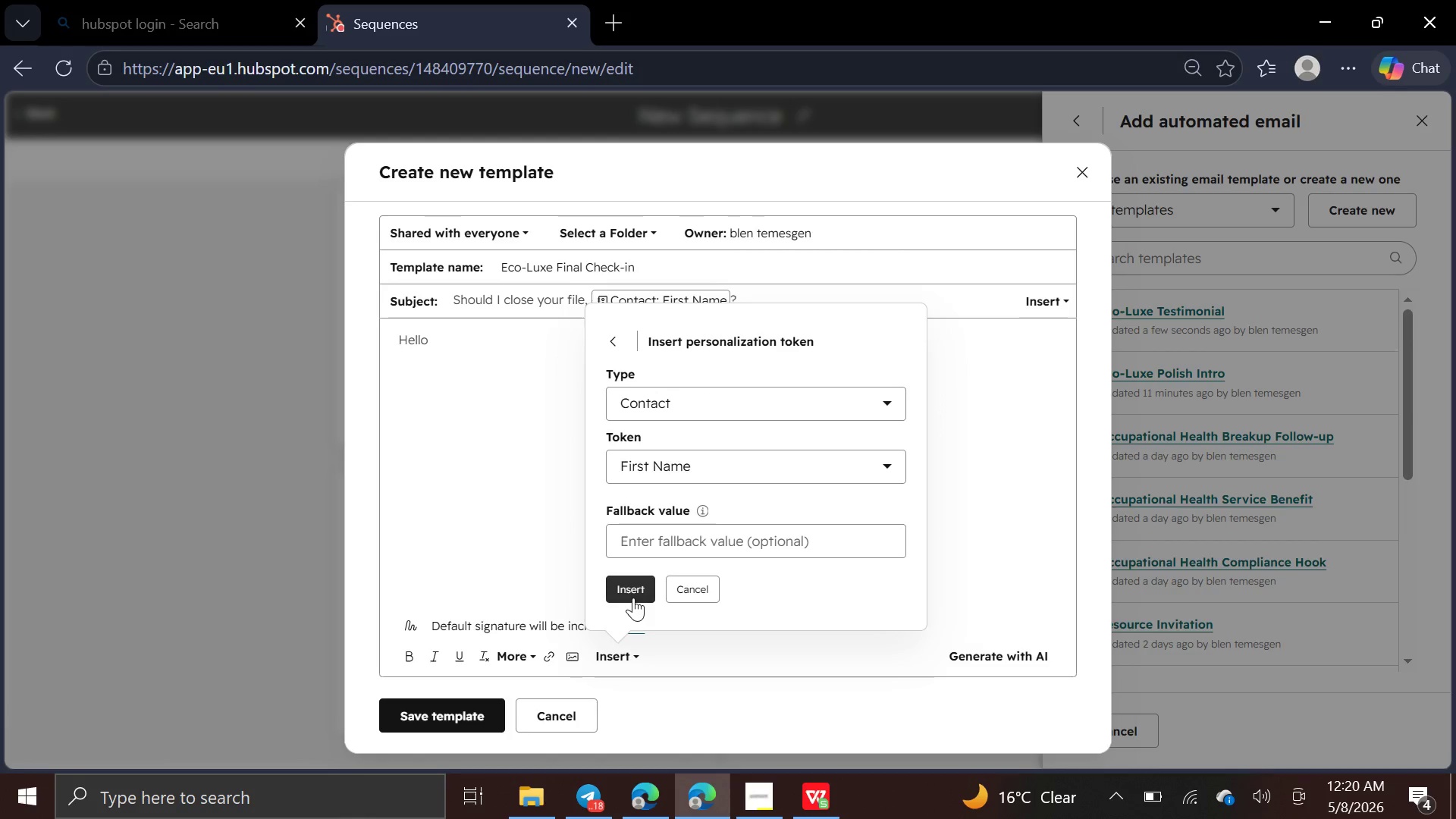 
left_click([632, 595])
 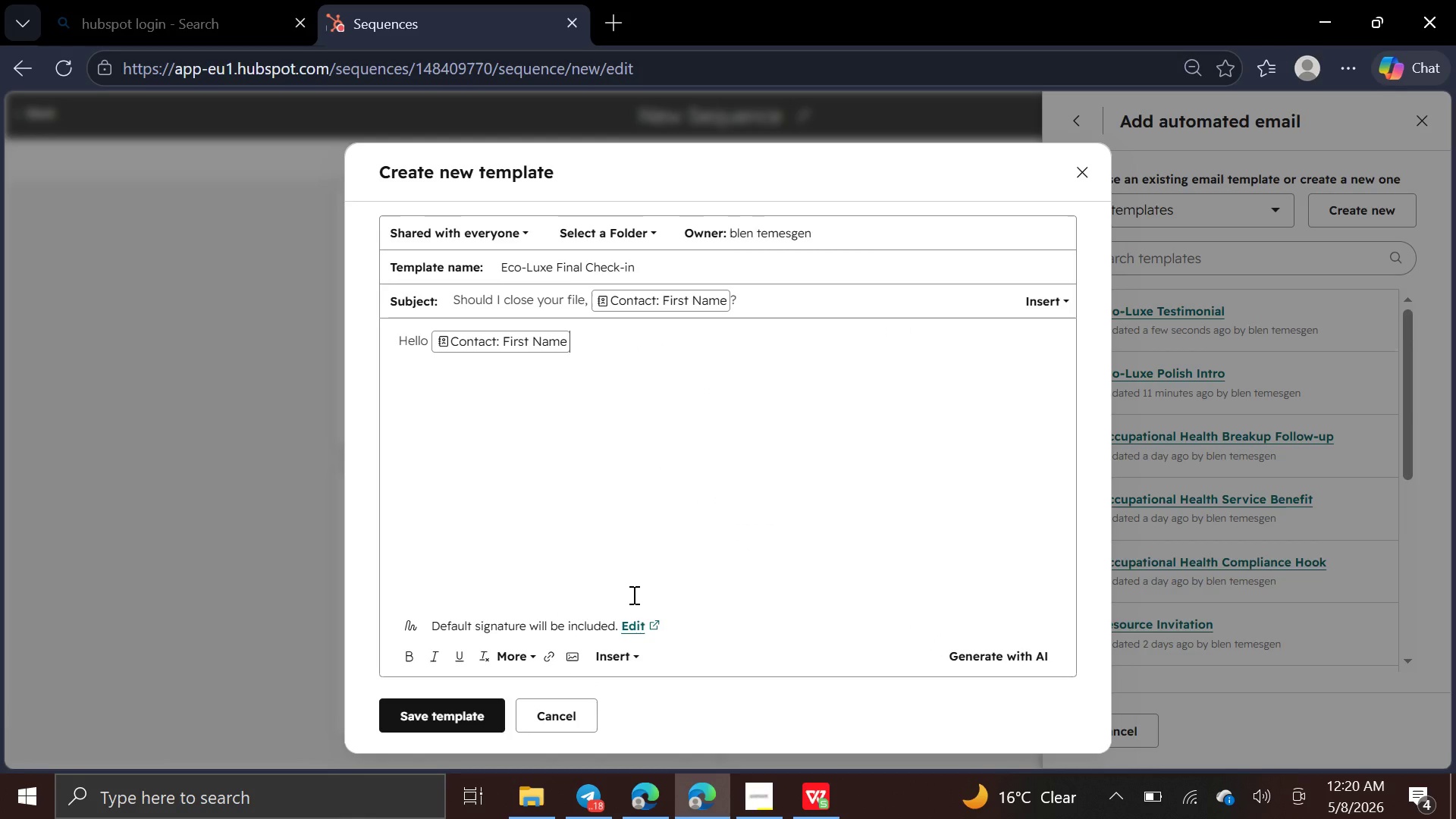 
key(Comma)
 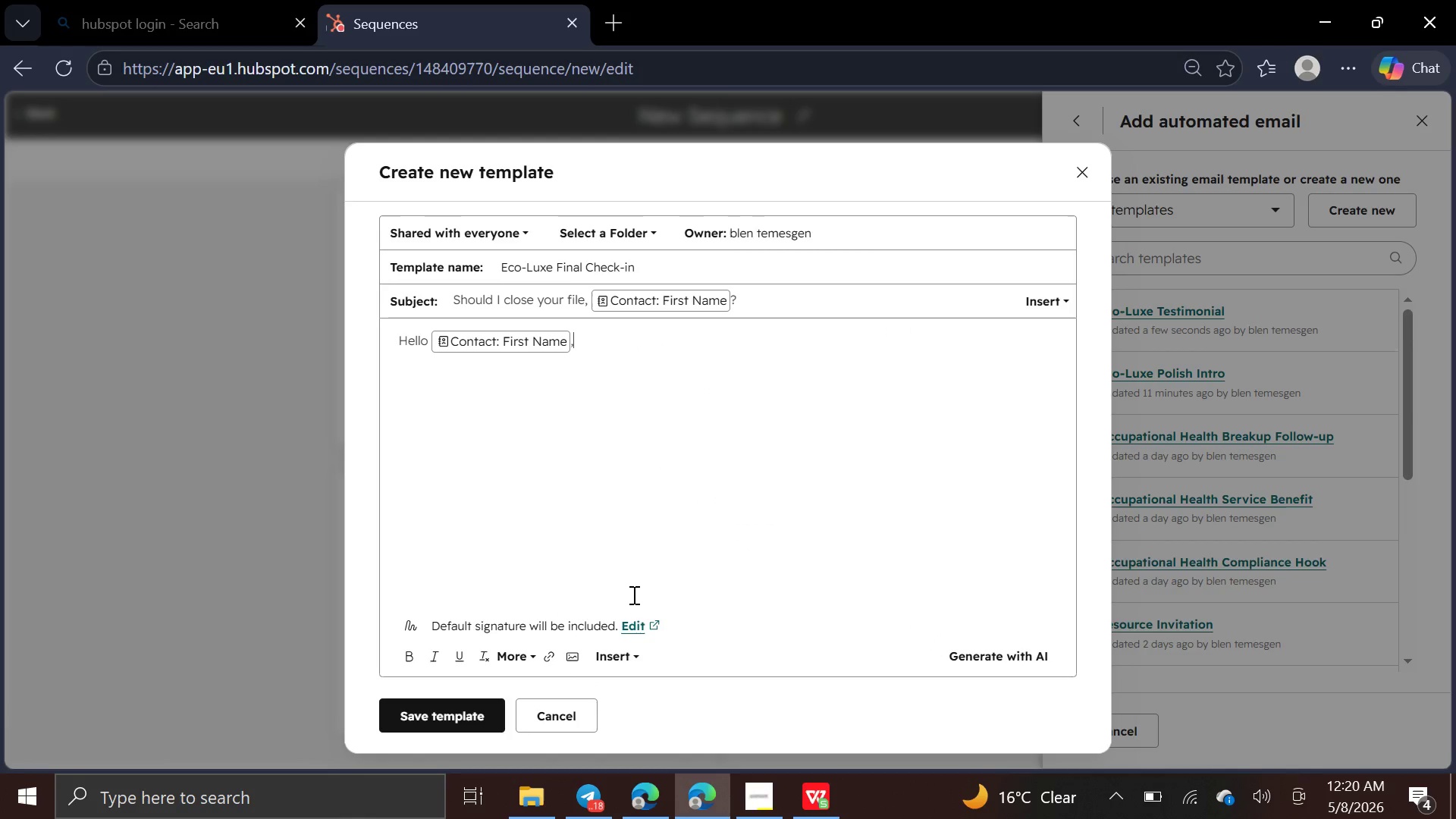 
key(Enter)
 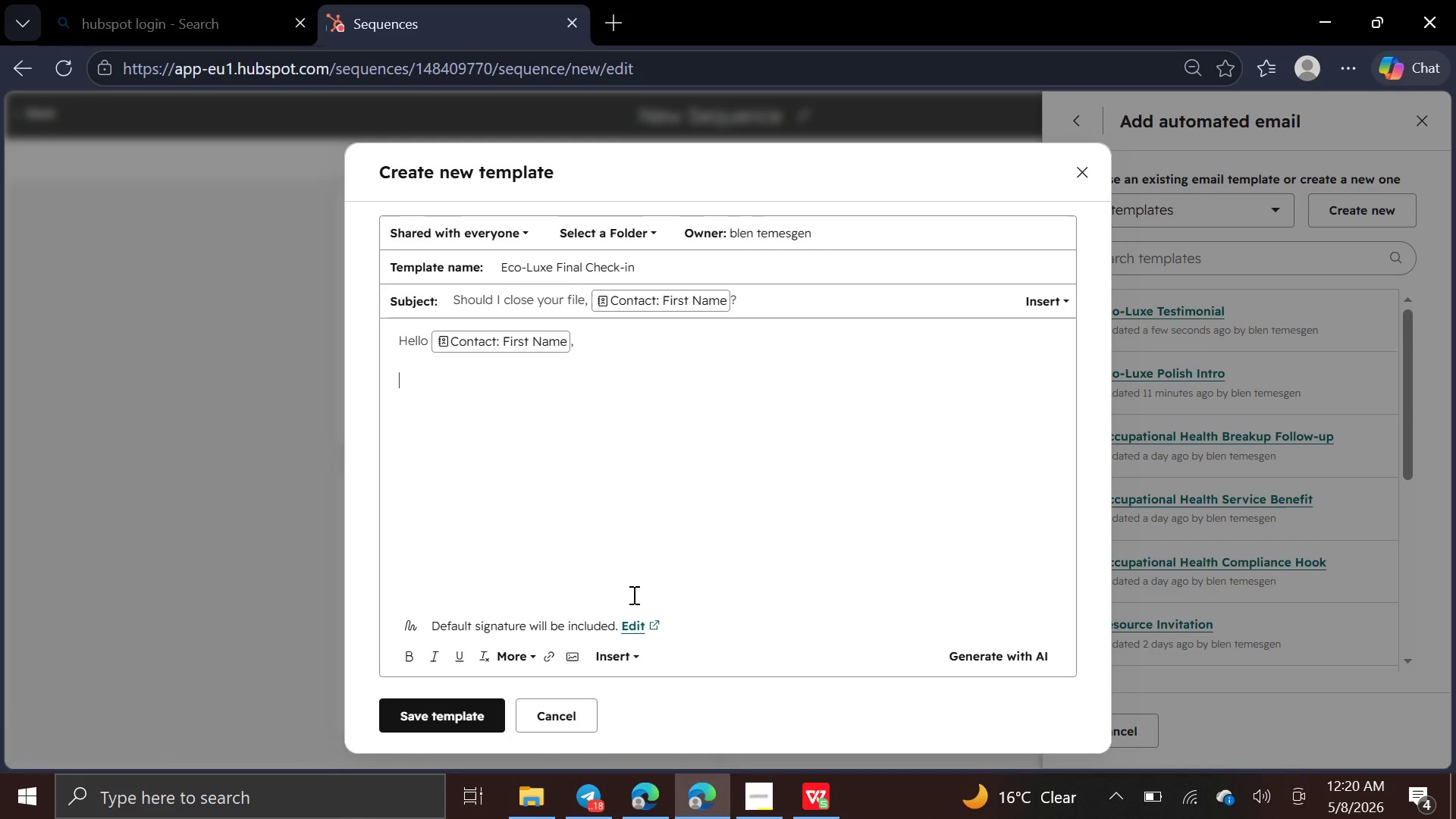 
key(Enter)
 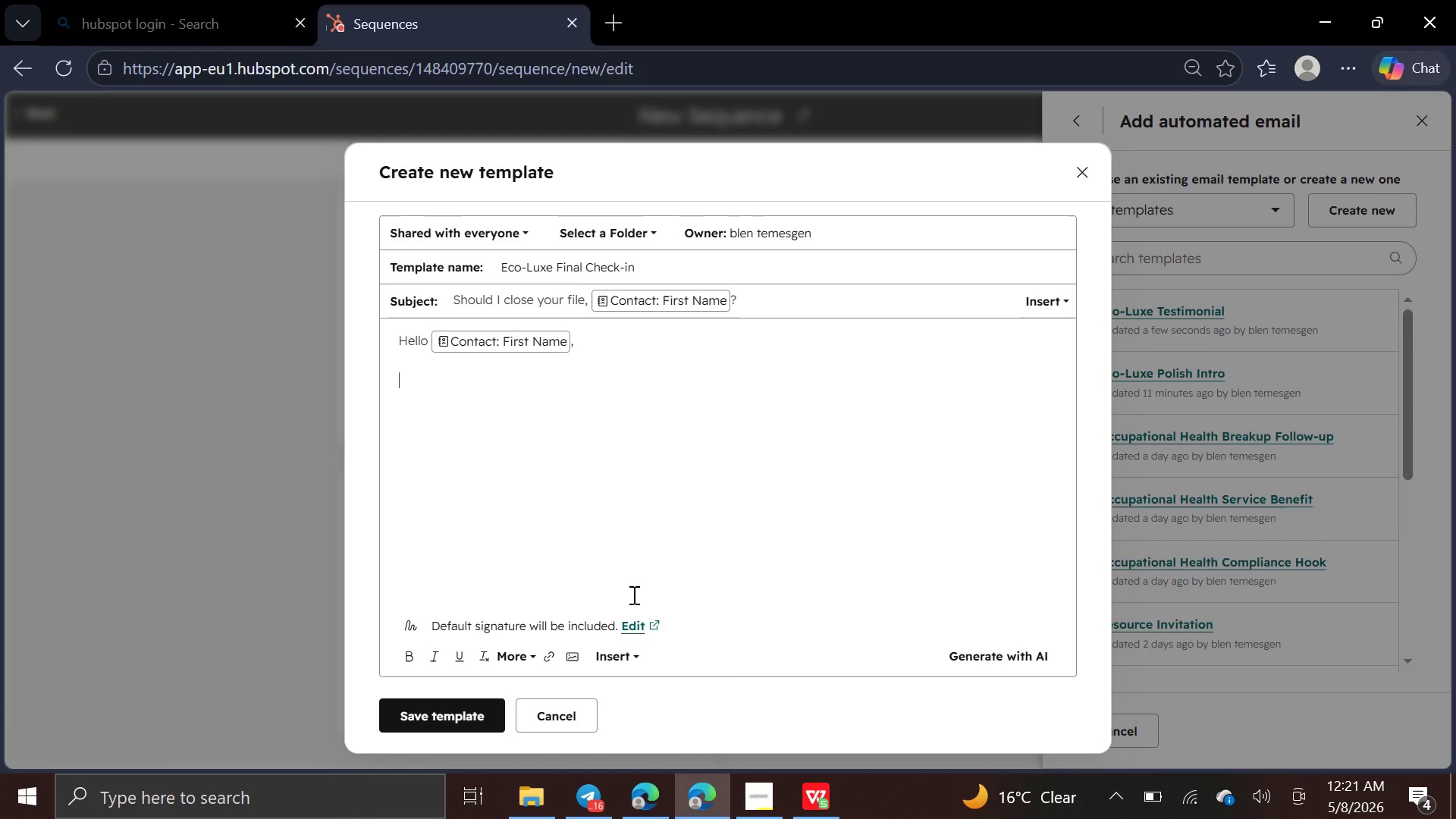 
wait(27.47)
 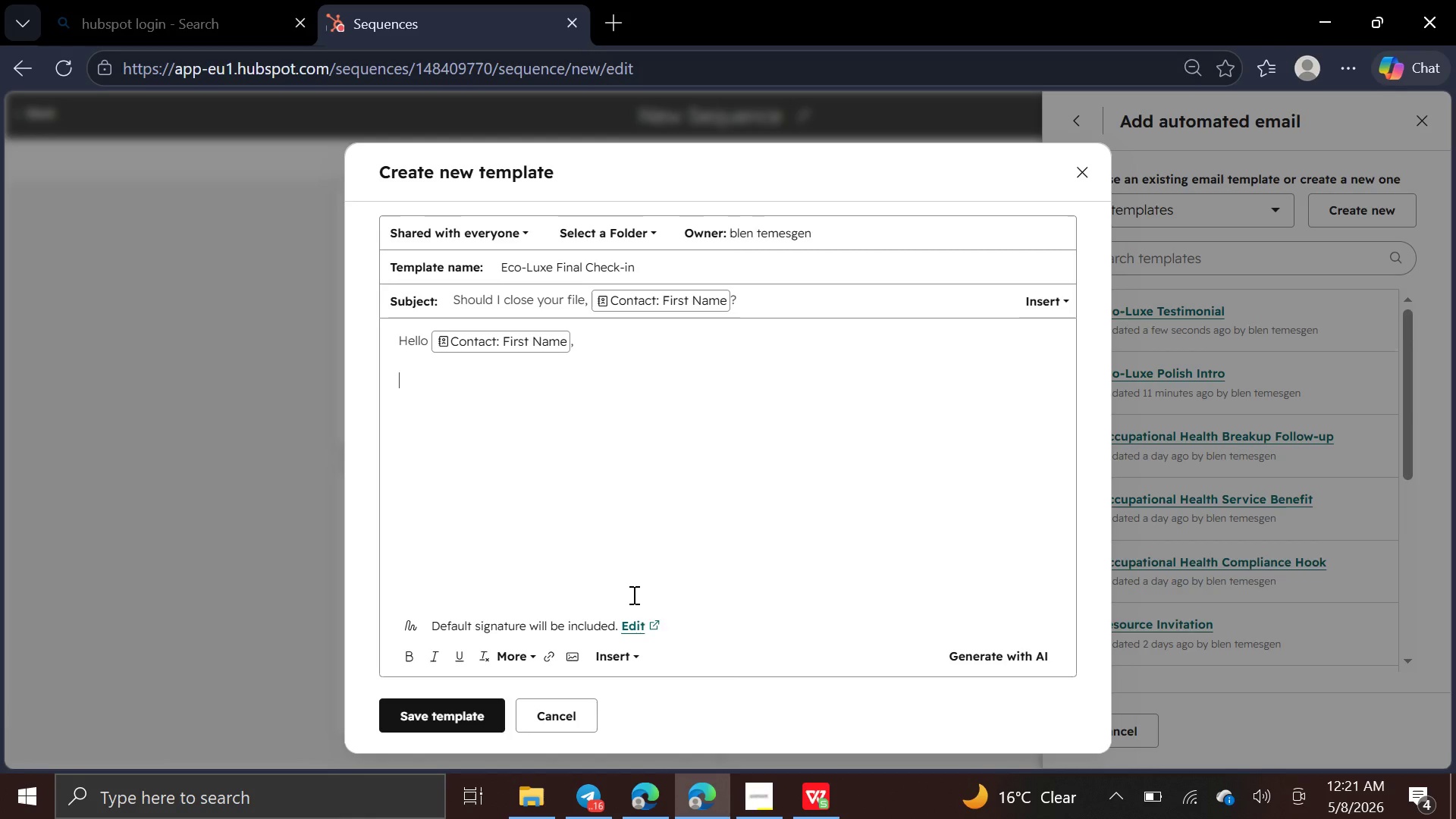 
type(I haven't heard back )
key(Backspace)
type(, so )
 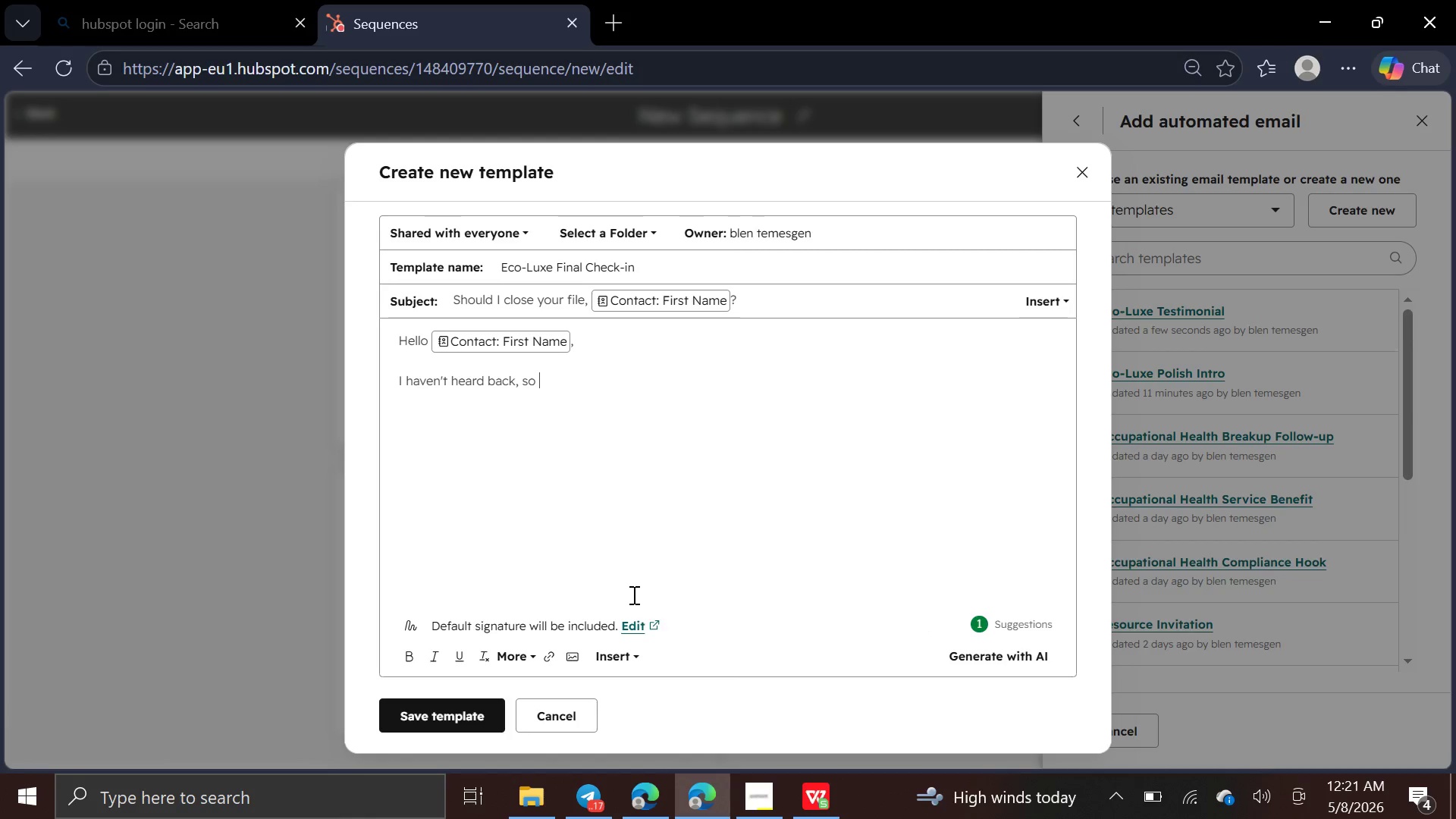 
wait(7.17)
 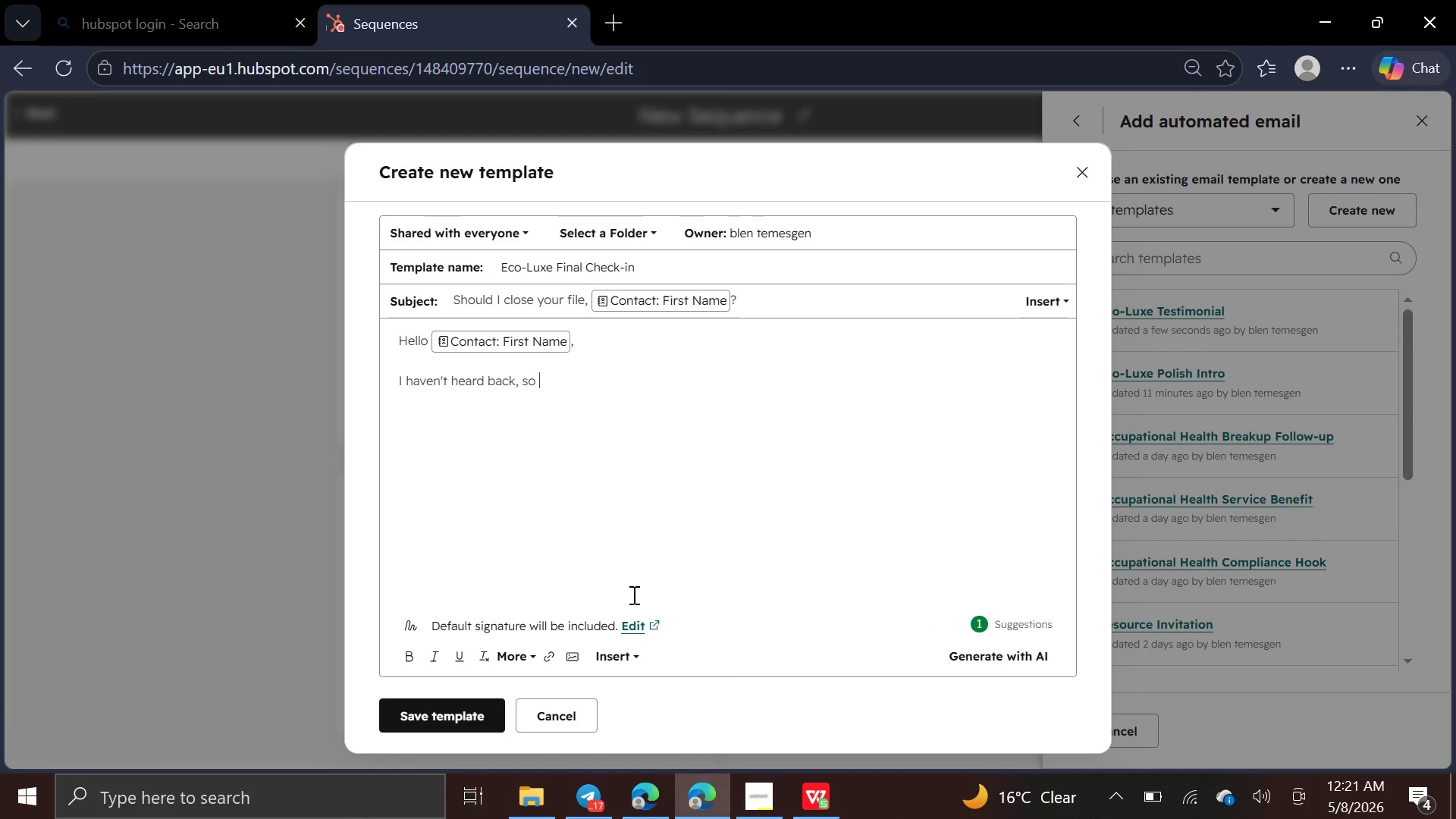 
type(I'll assume Eco-Luxe )
 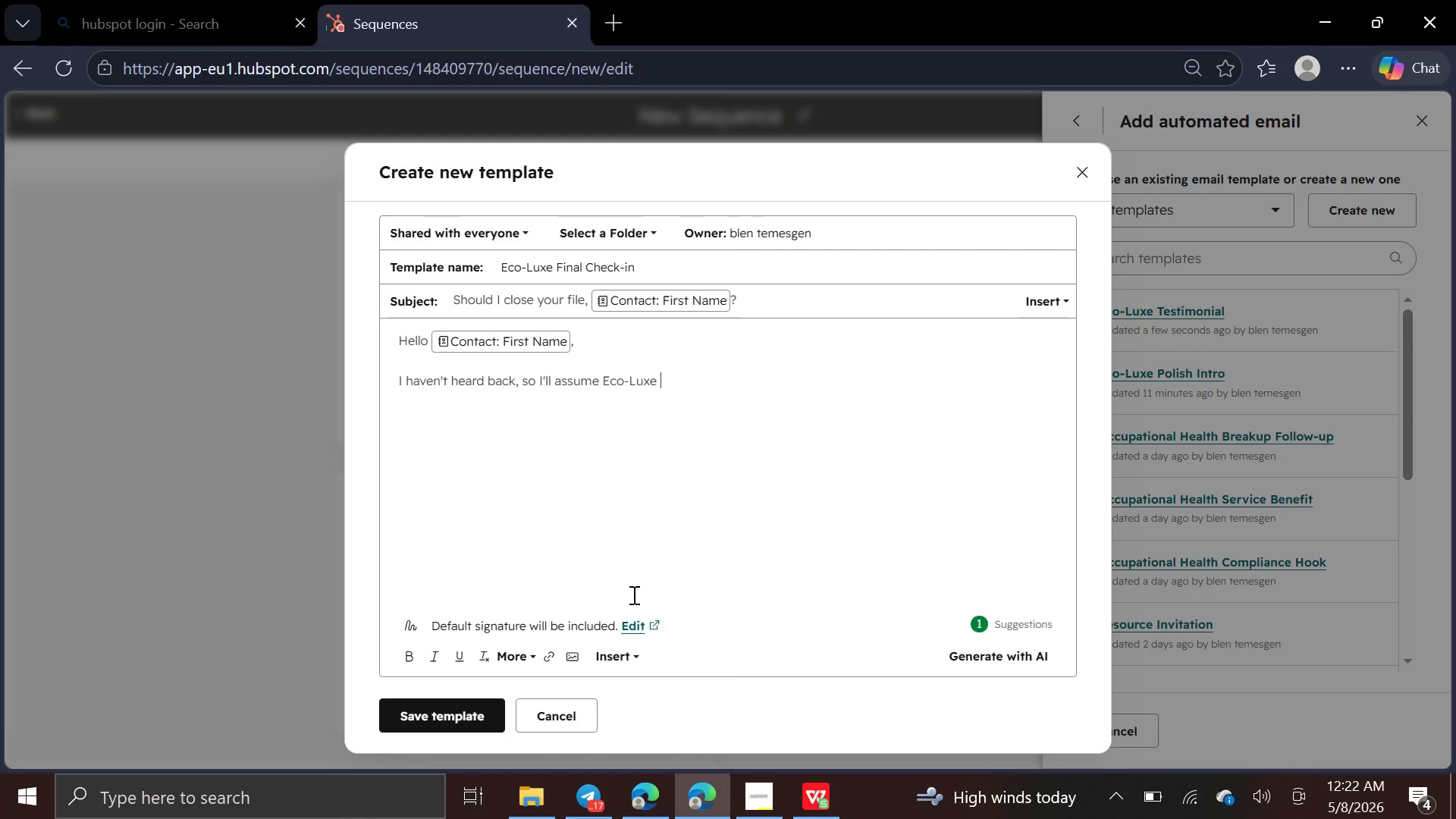 
type(Polish isn't the right fit for)
 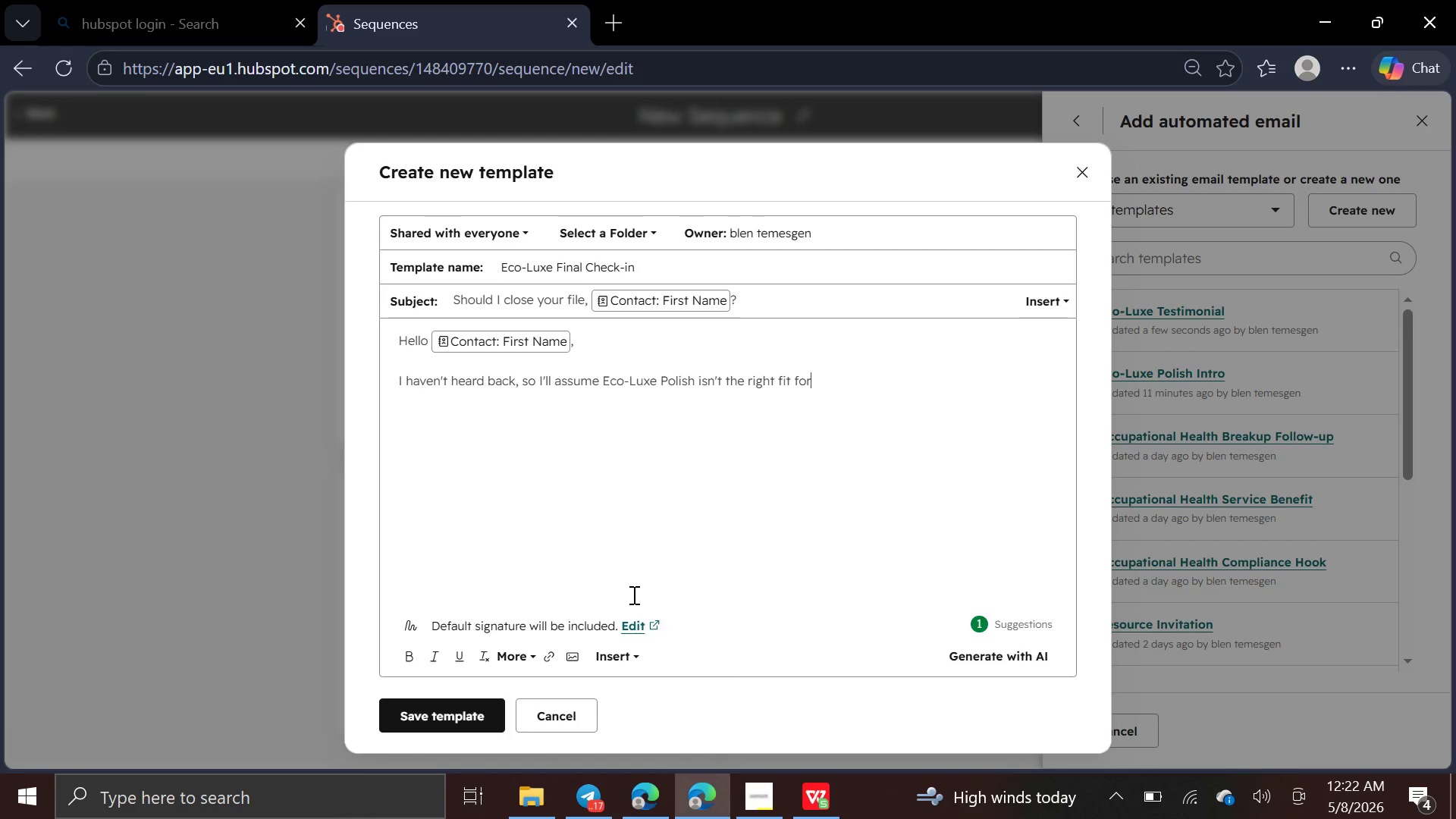 
key(Space)
 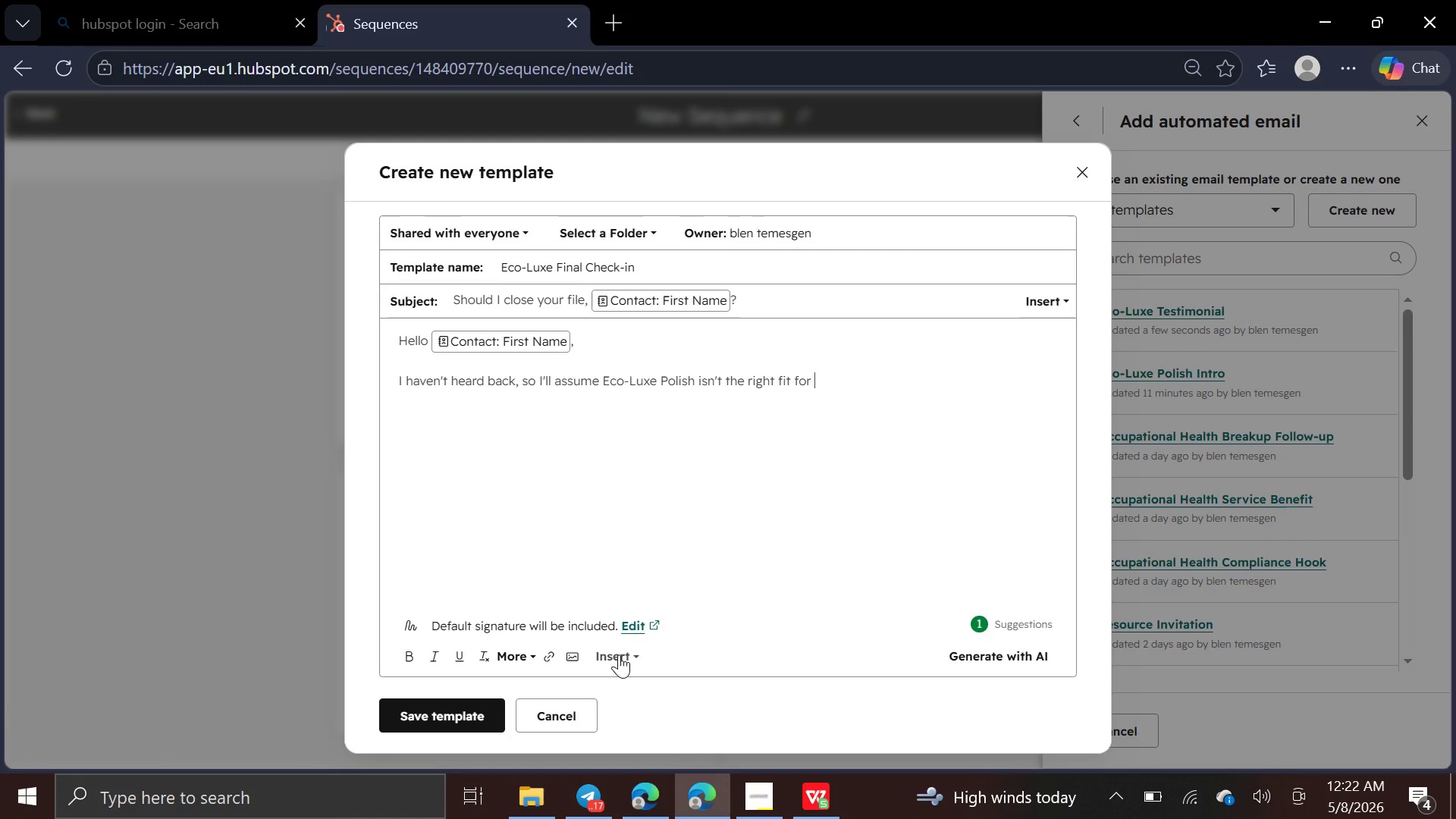 
wait(12.71)
 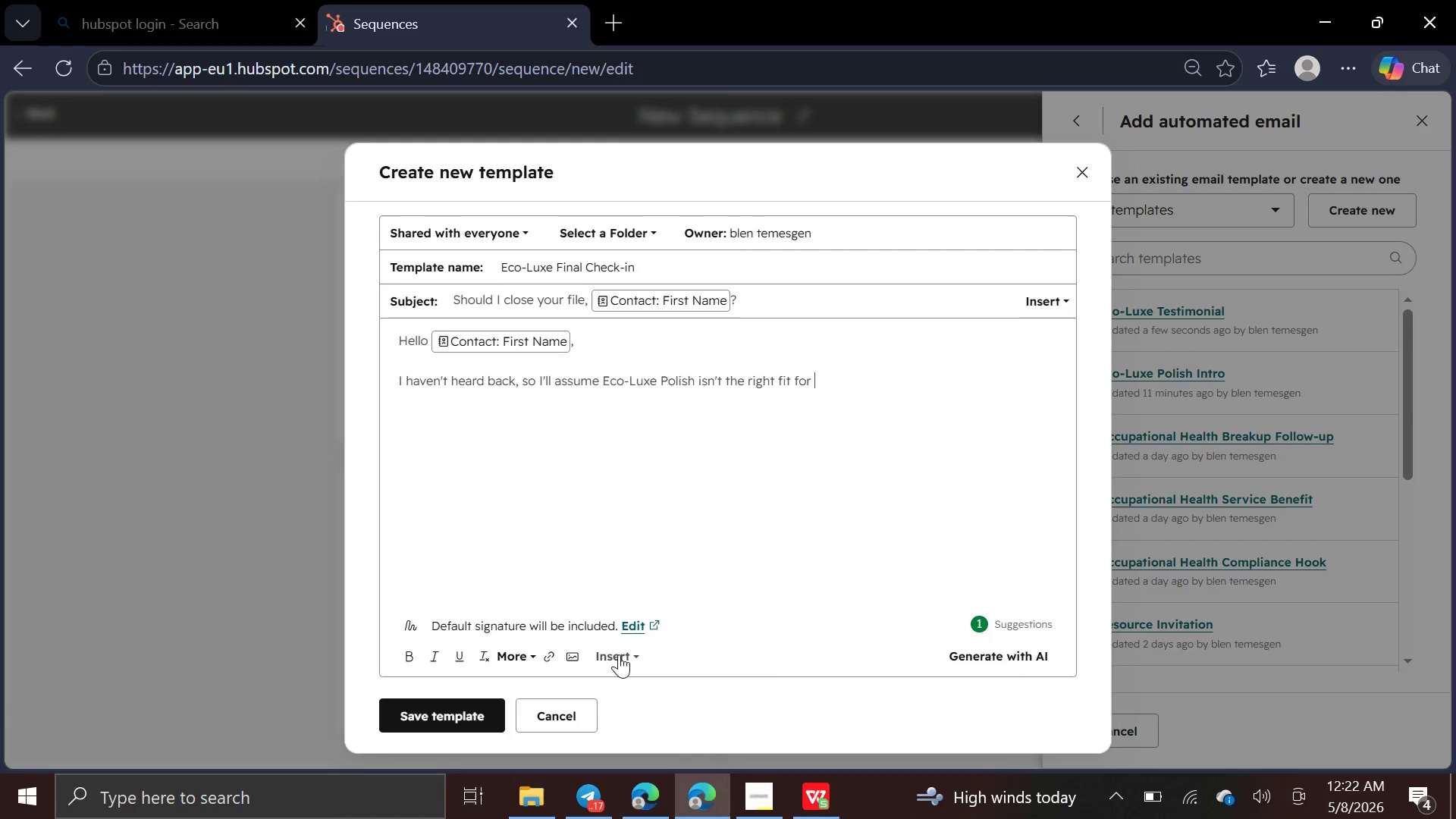 
mouse_move([629, 639])
 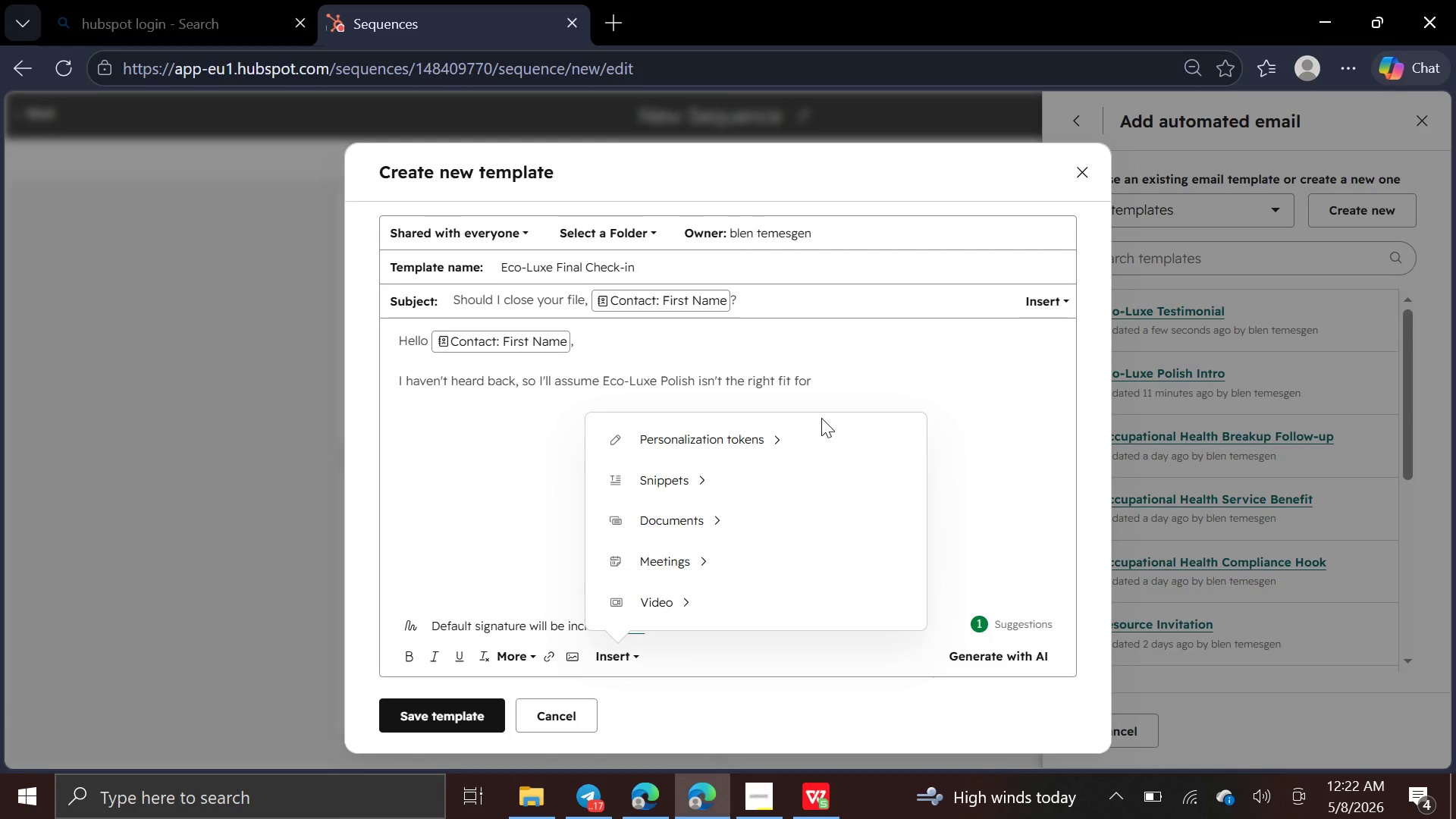 
left_click([821, 432])
 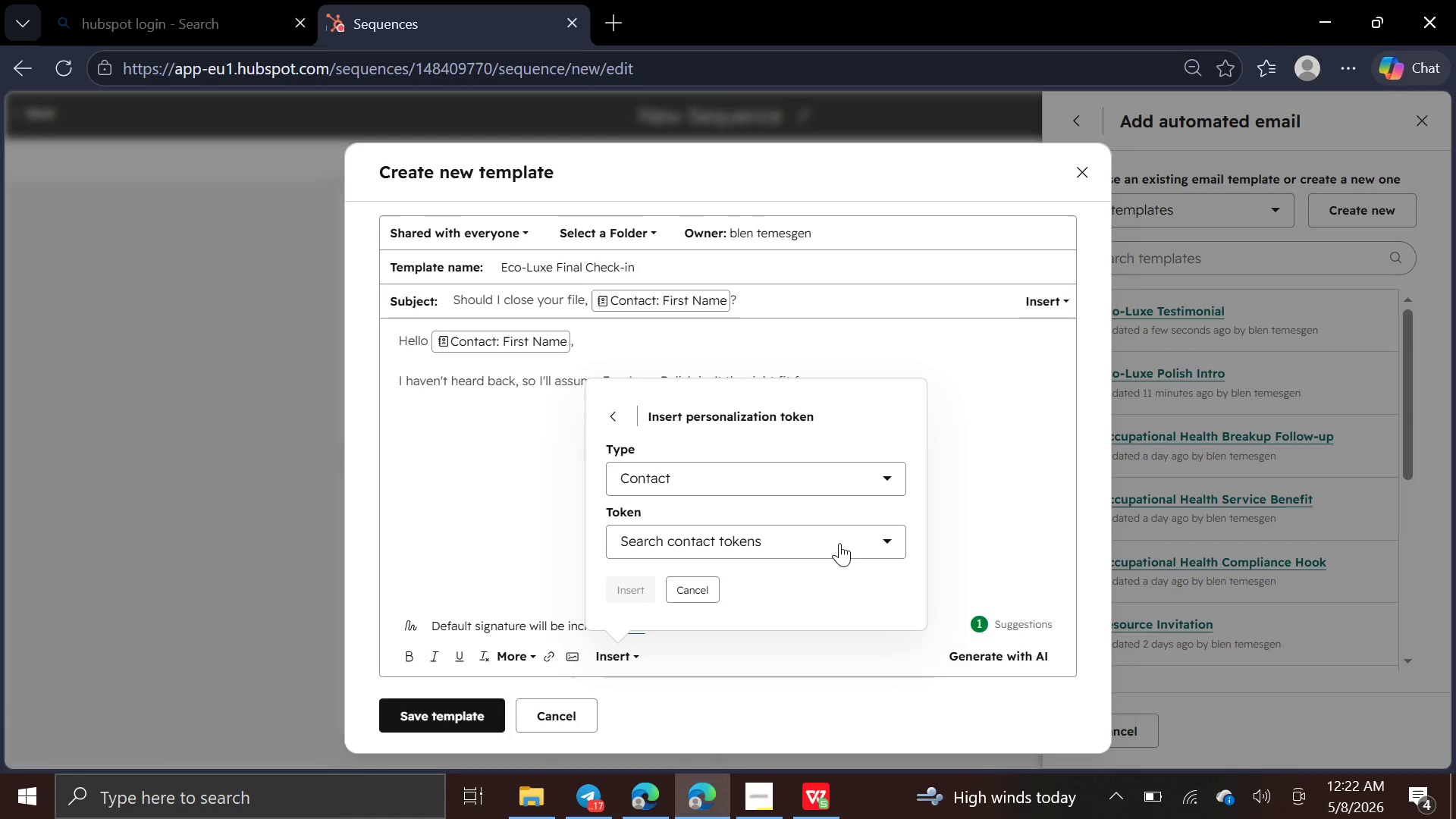 
left_click([841, 537])
 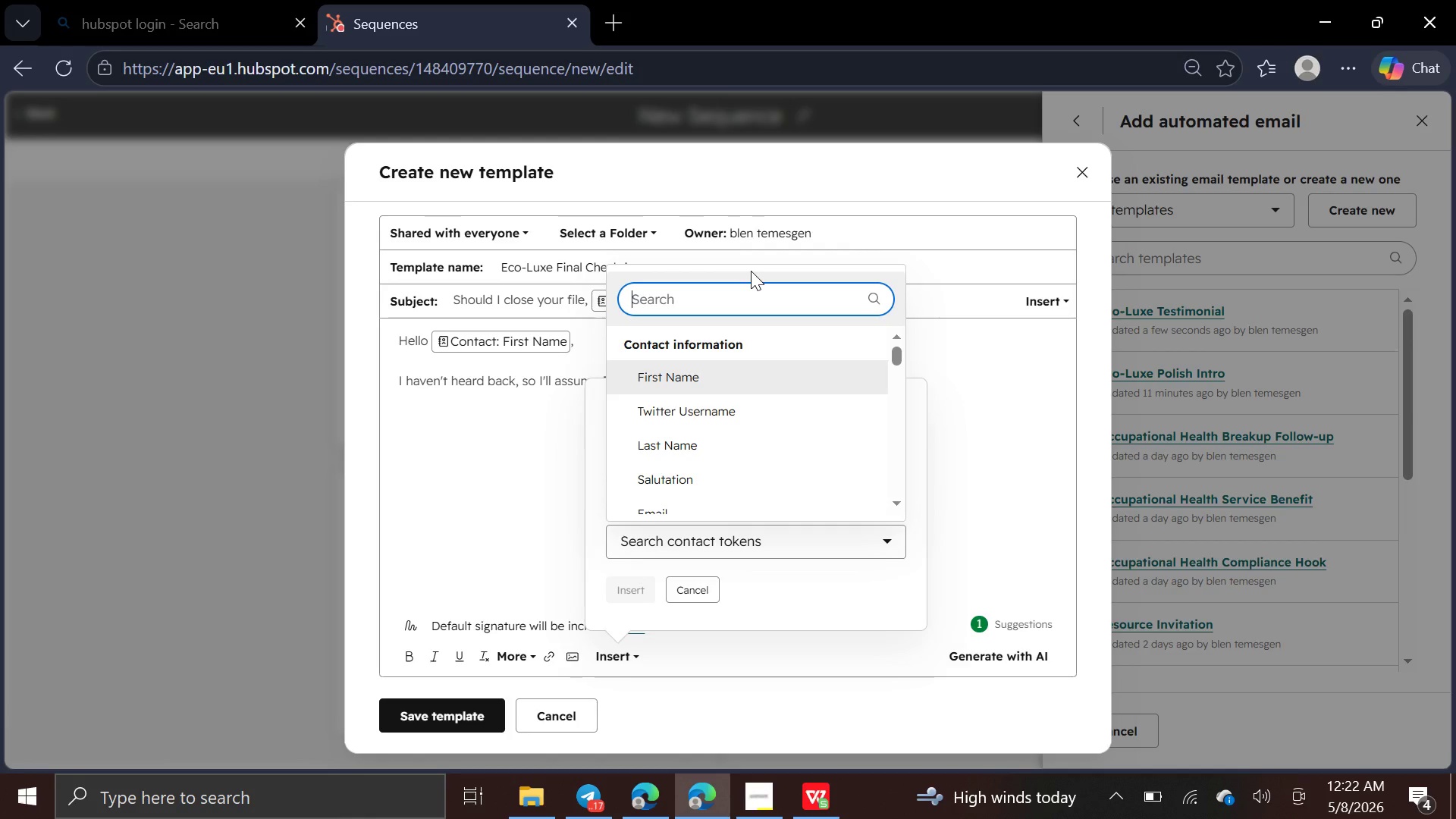 
type(salon)
 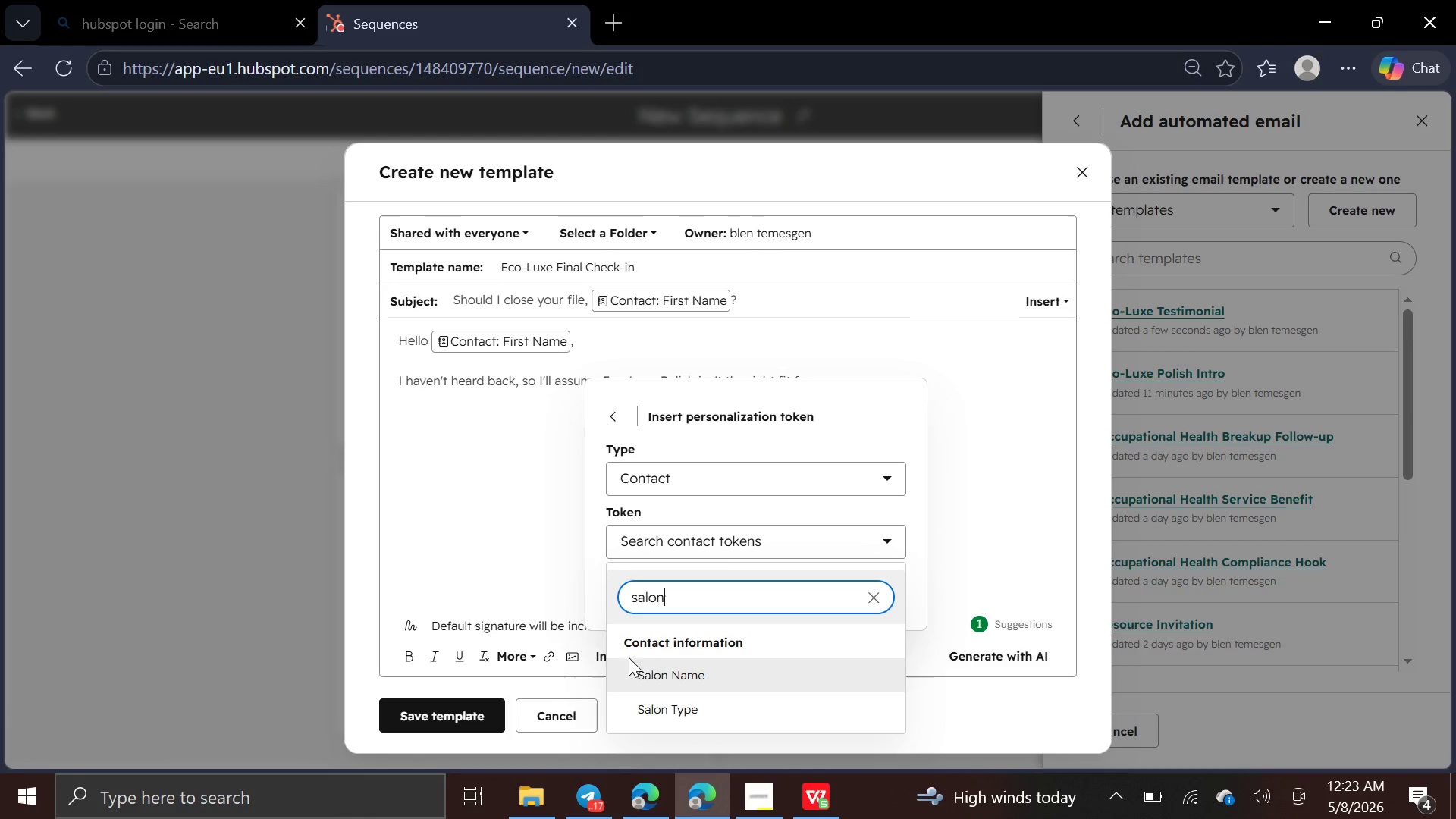 
left_click([629, 670])
 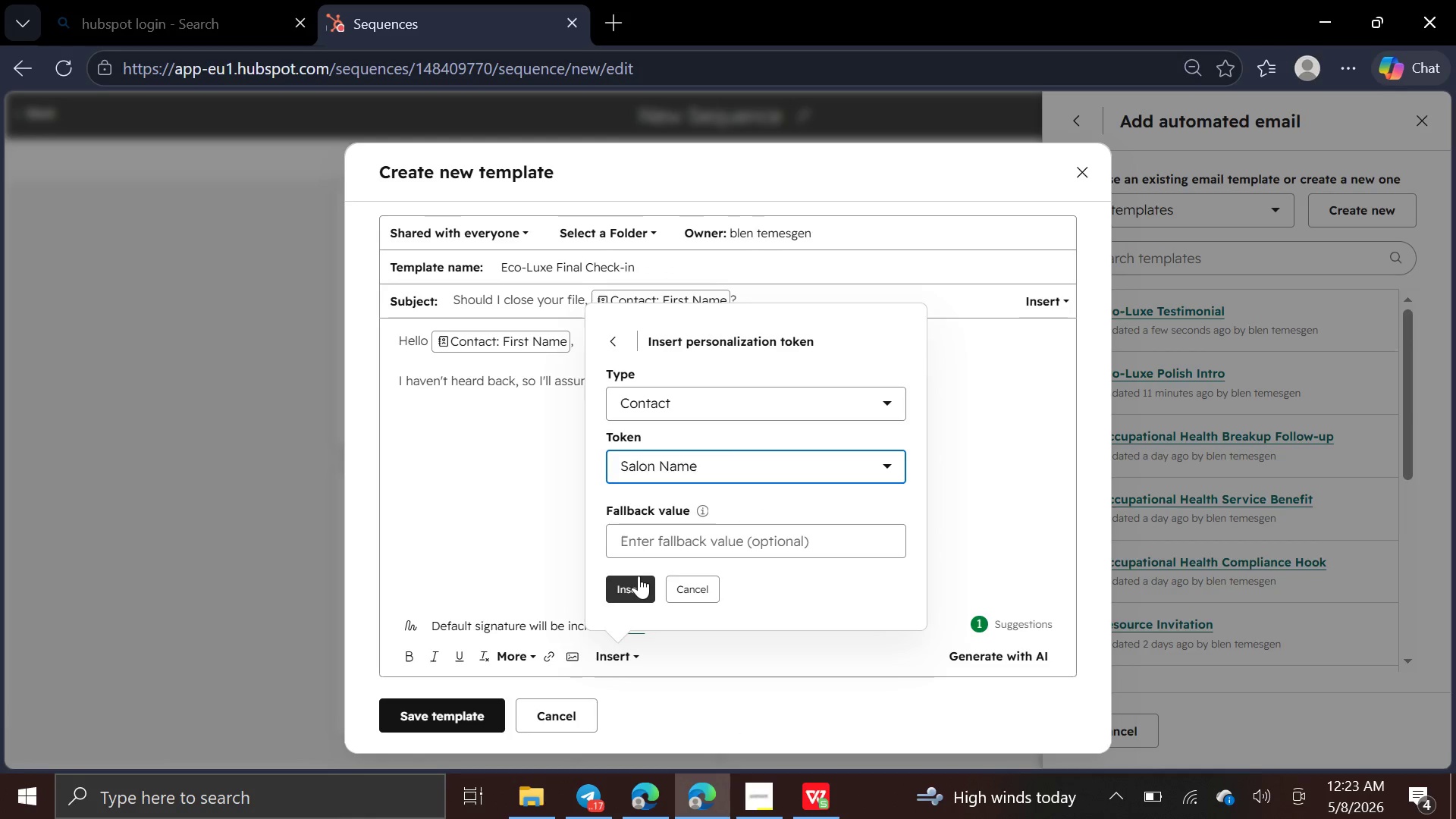 
left_click([639, 579])
 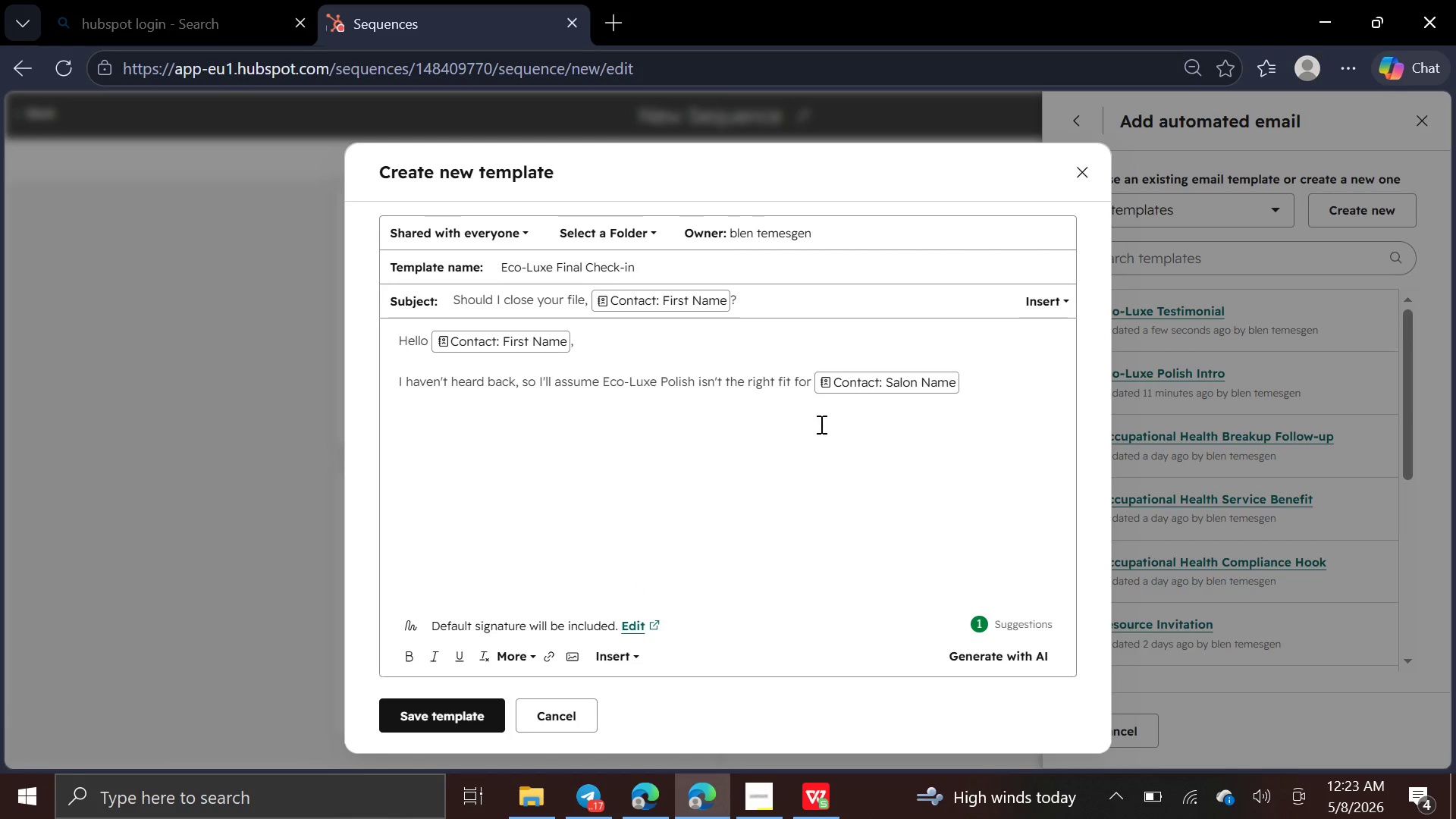 
type( at th)
key(Backspace)
type(his time. If tings change, i'd )
 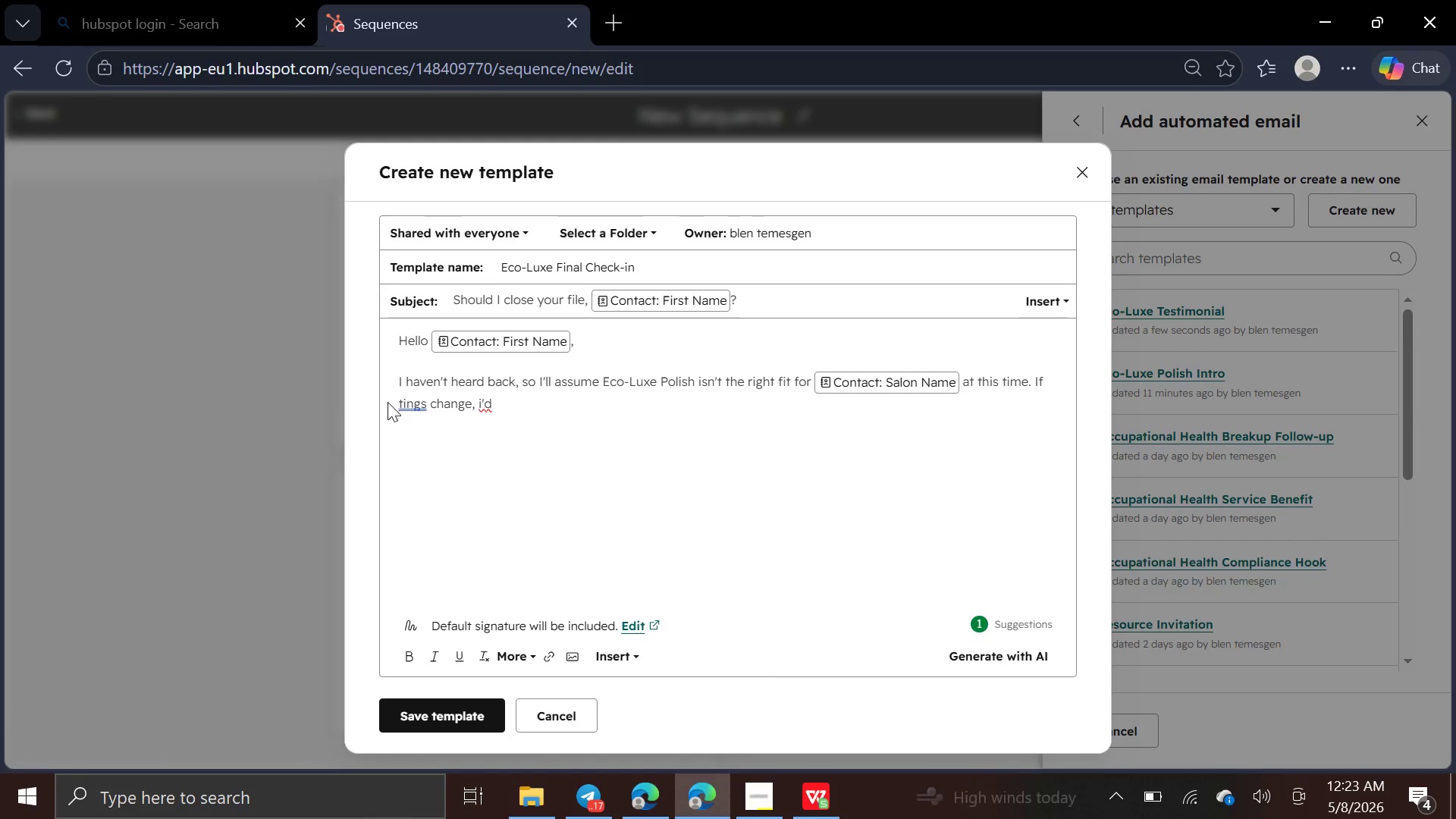 
left_click([400, 407])
 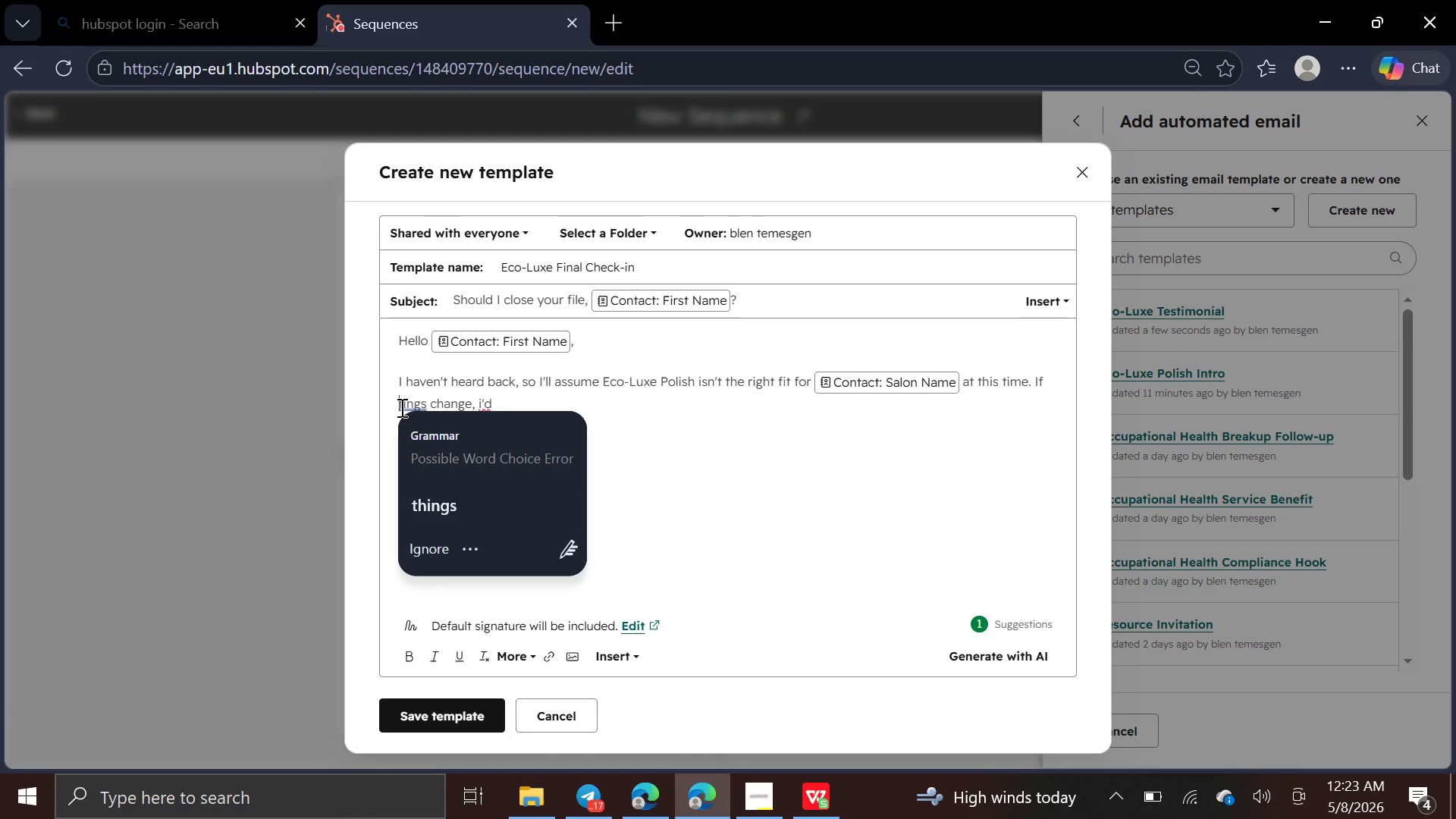 
key(ArrowRight)
 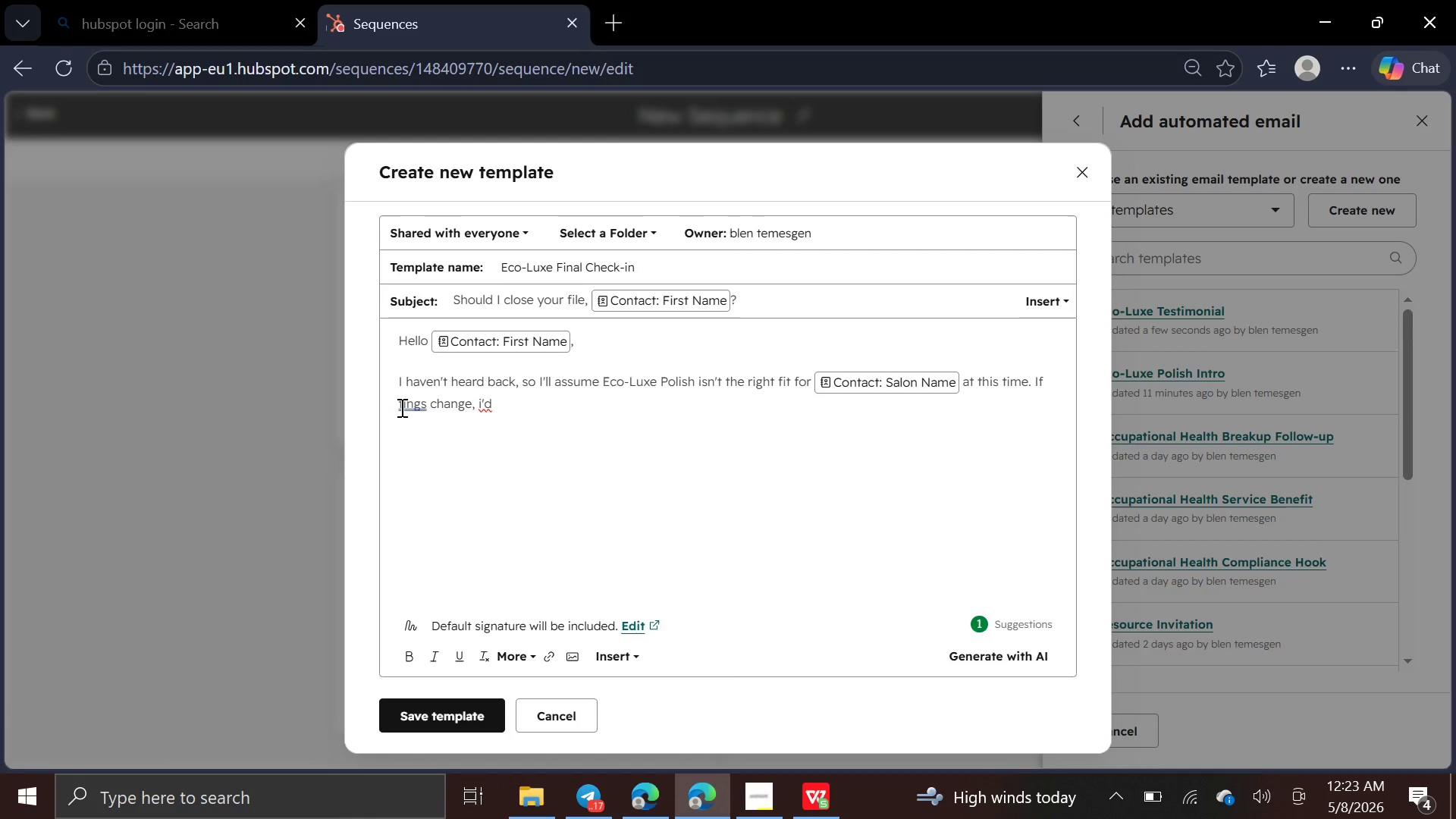 
key(H)
 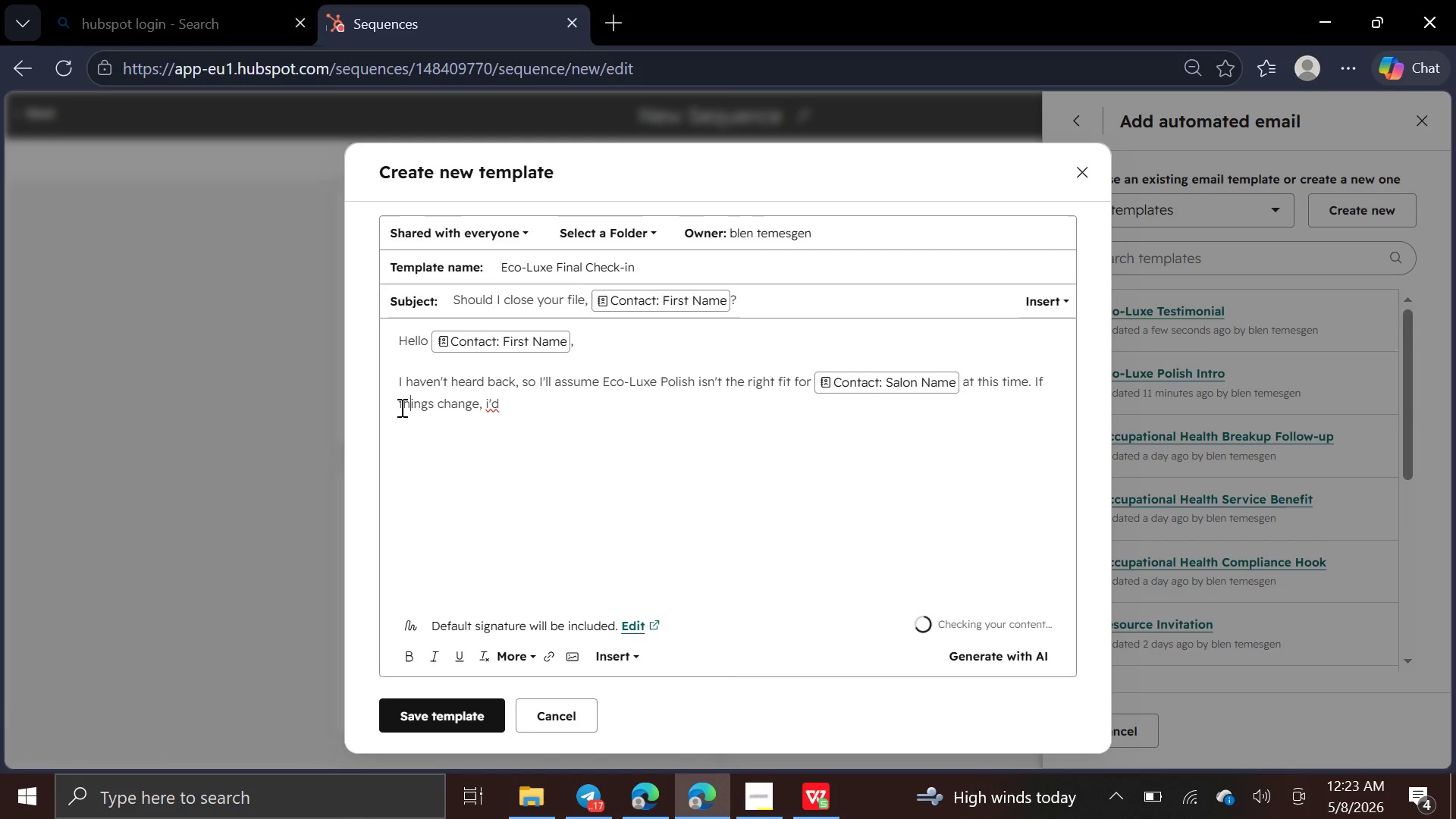 
hold_key(key=ArrowRight, duration=1.03)
 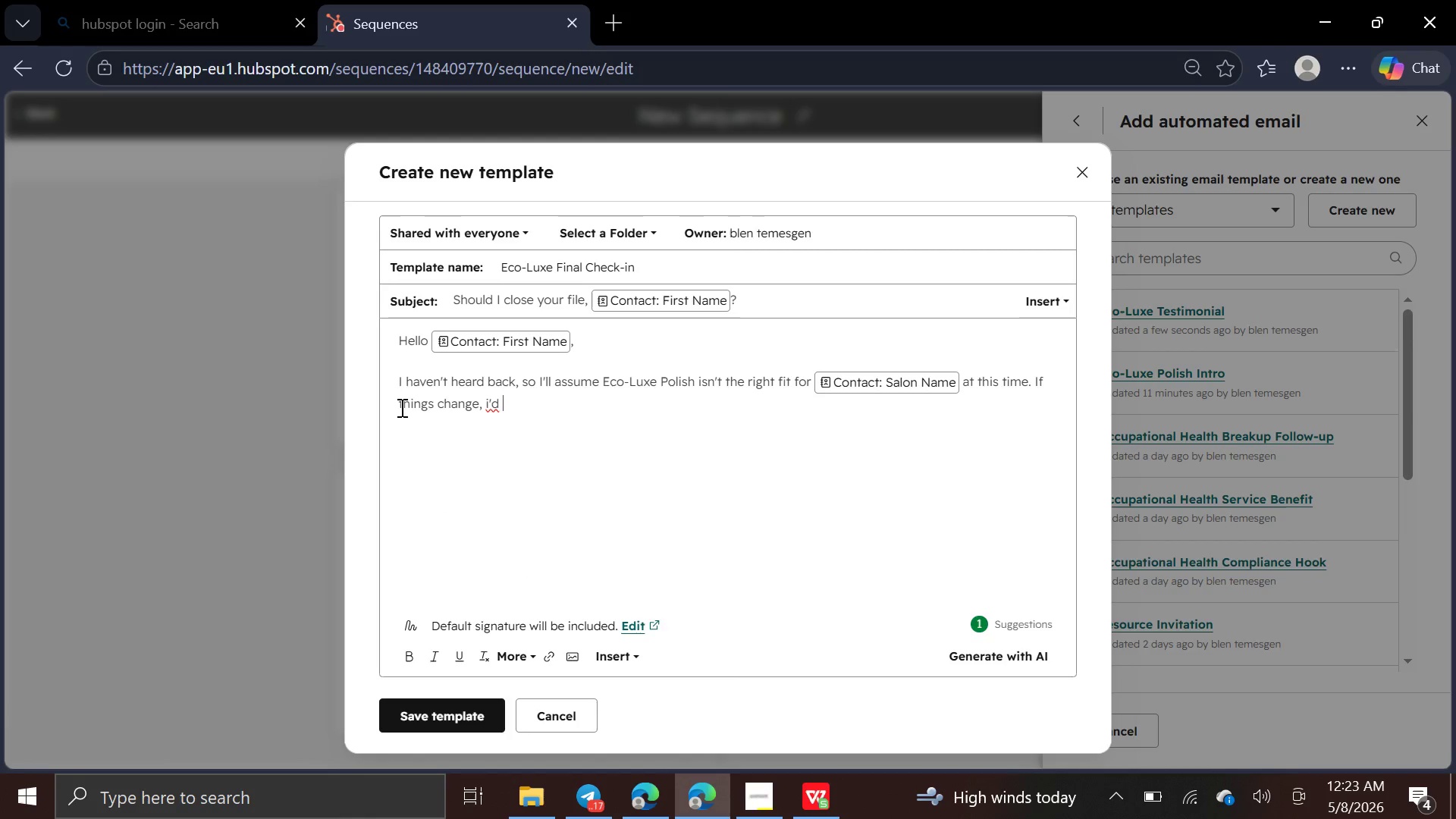 
key(ArrowLeft)
 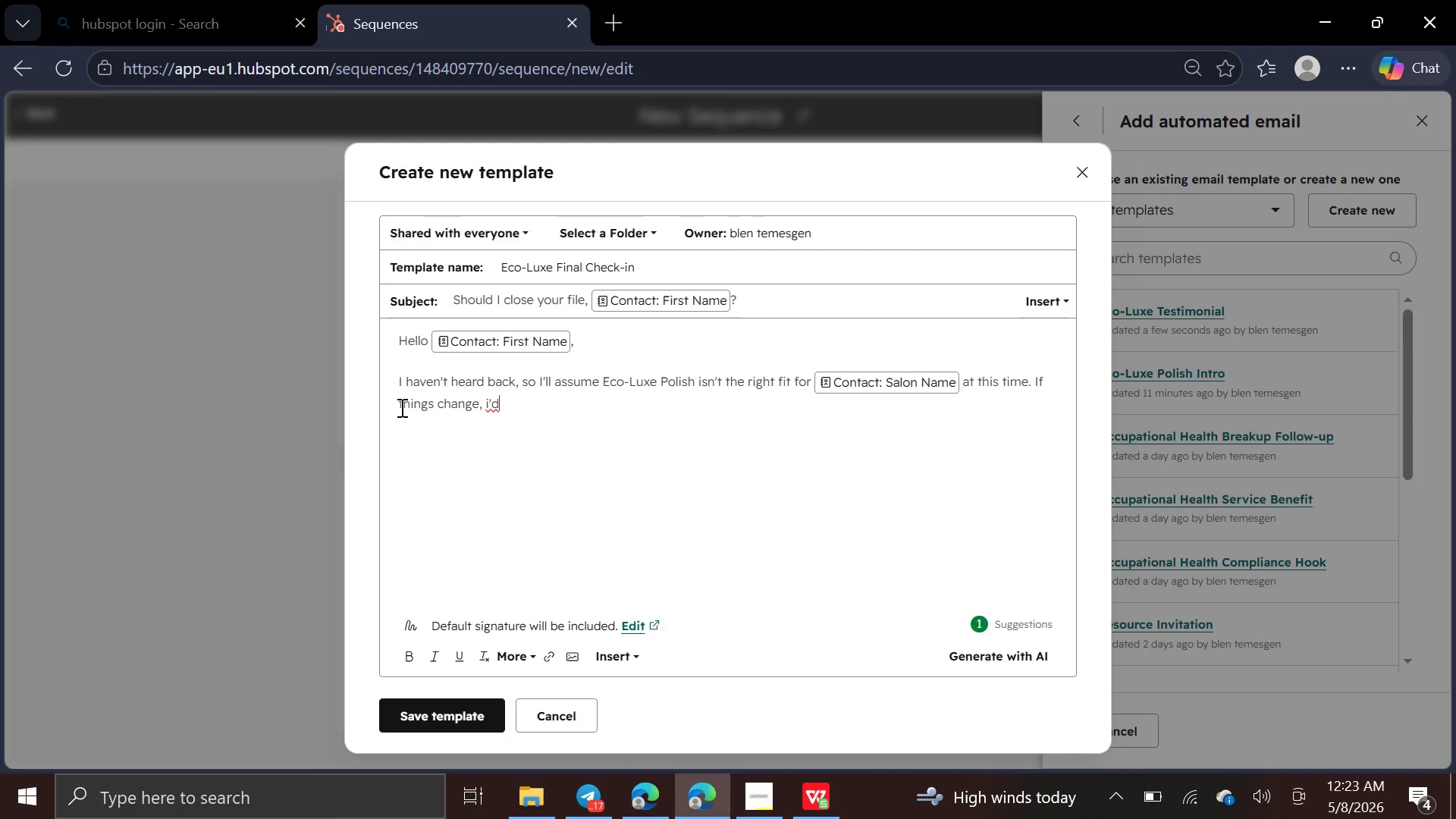 
wait(10.38)
 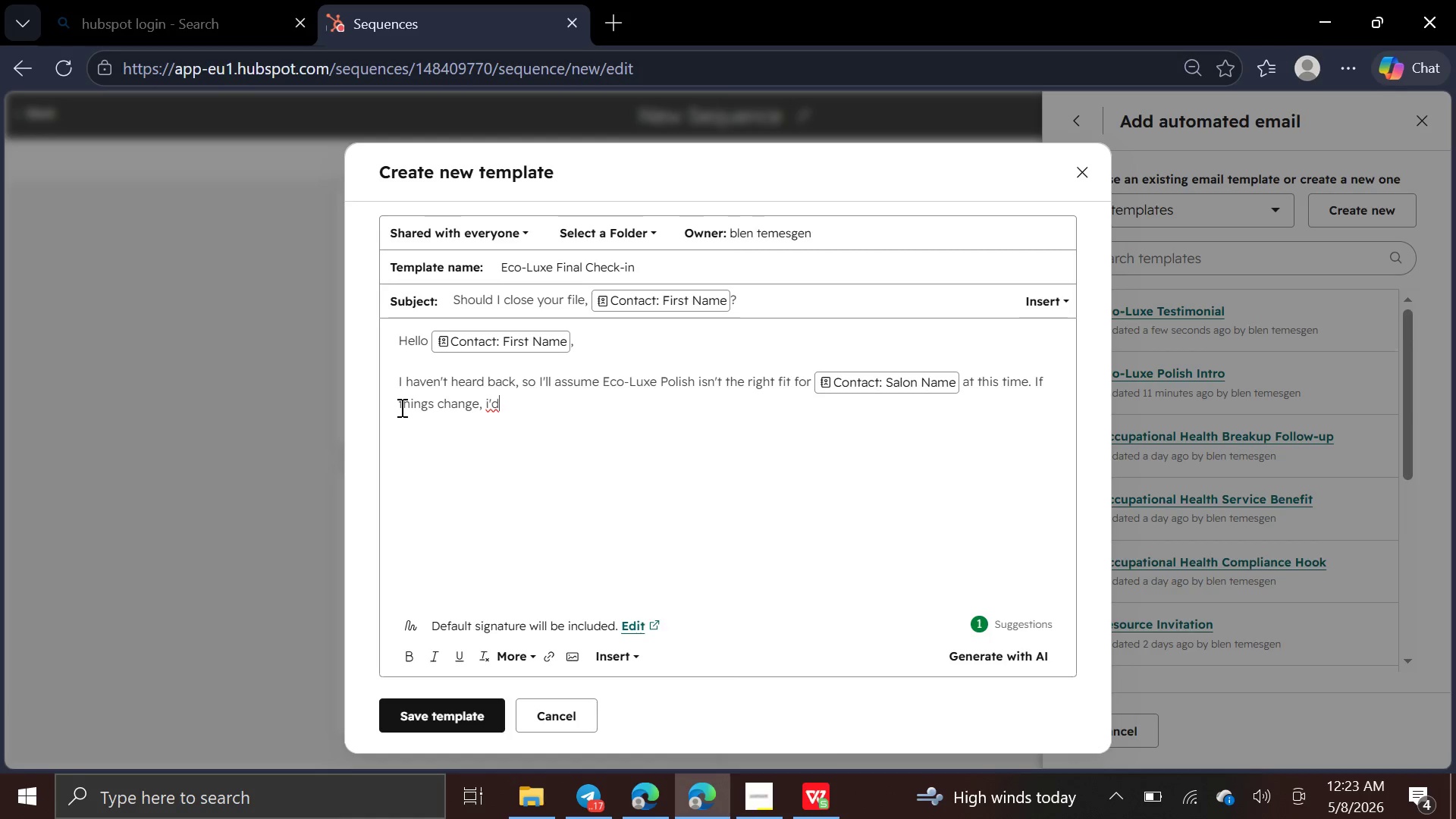 
key(ArrowLeft)
 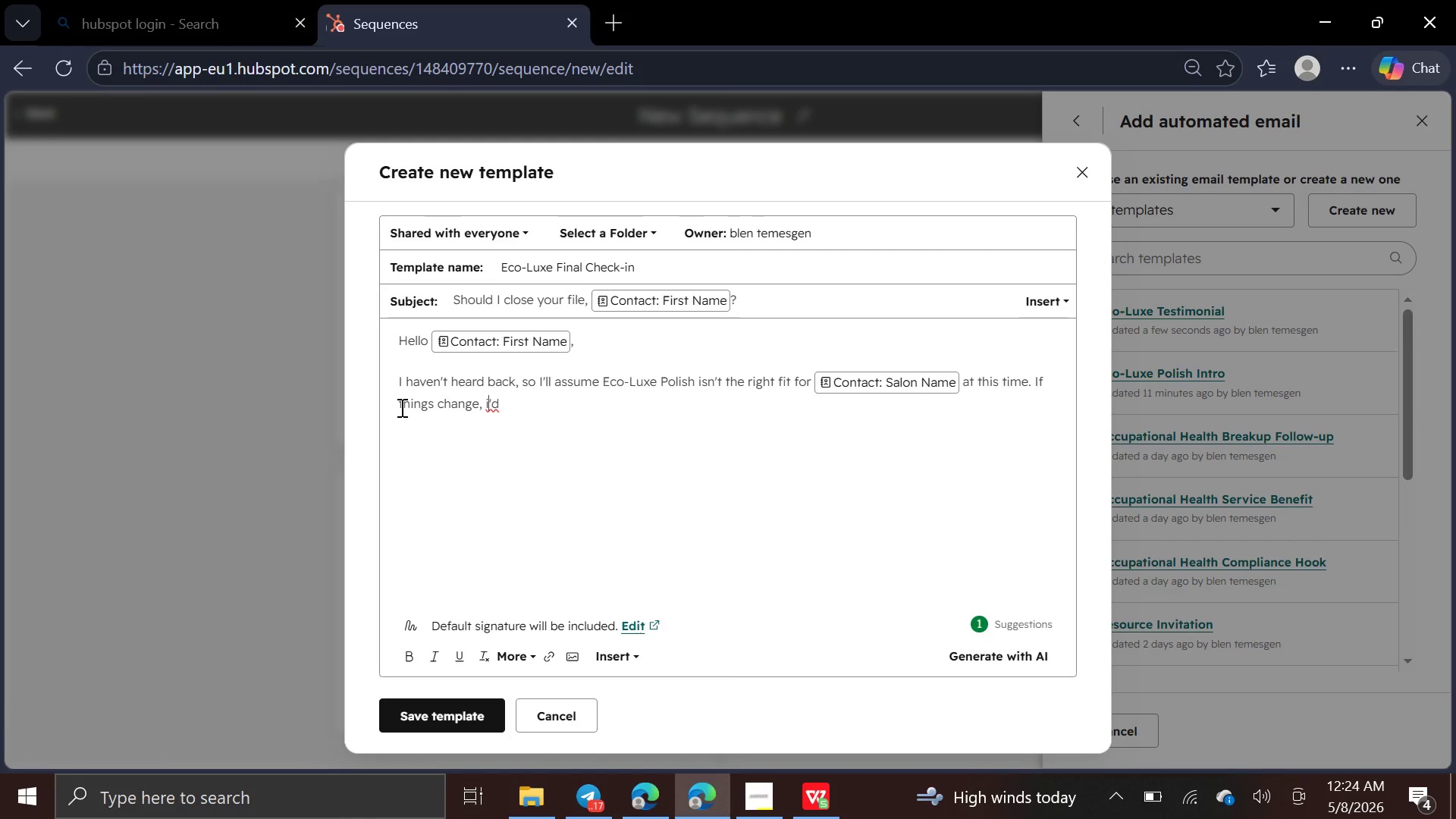 
key(ArrowLeft)
 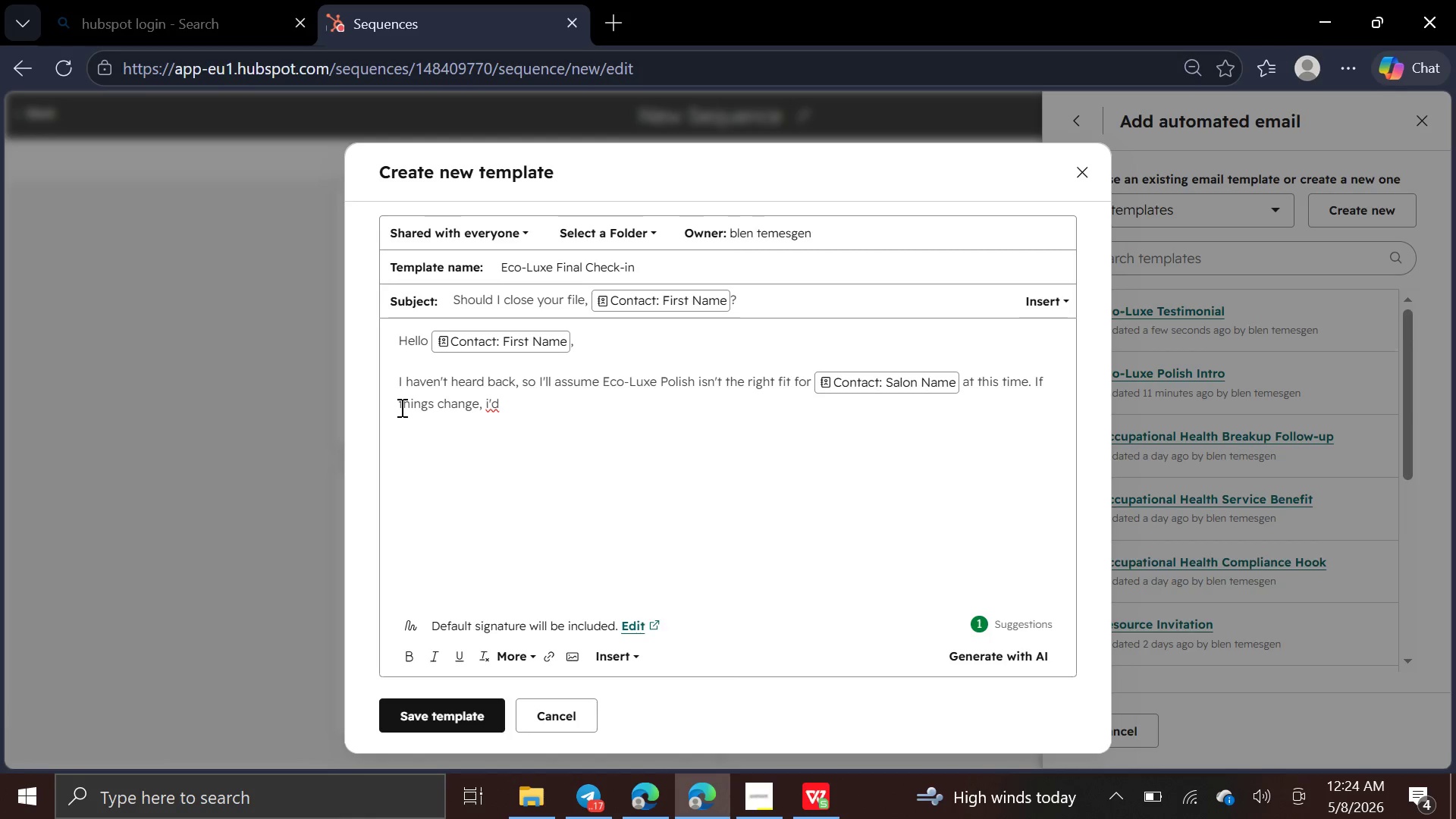 
key(ArrowRight)
 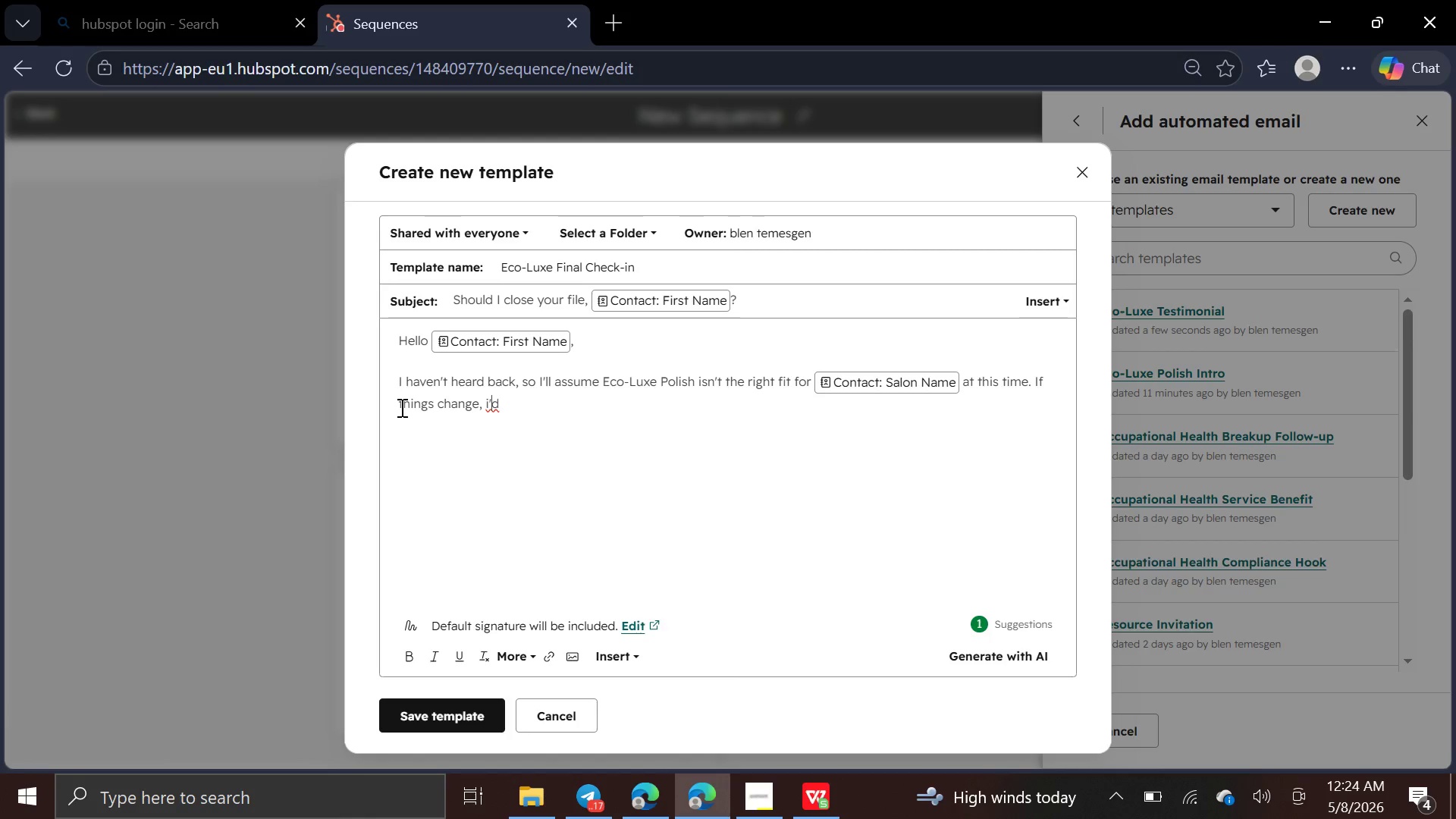 
key(ArrowLeft)
 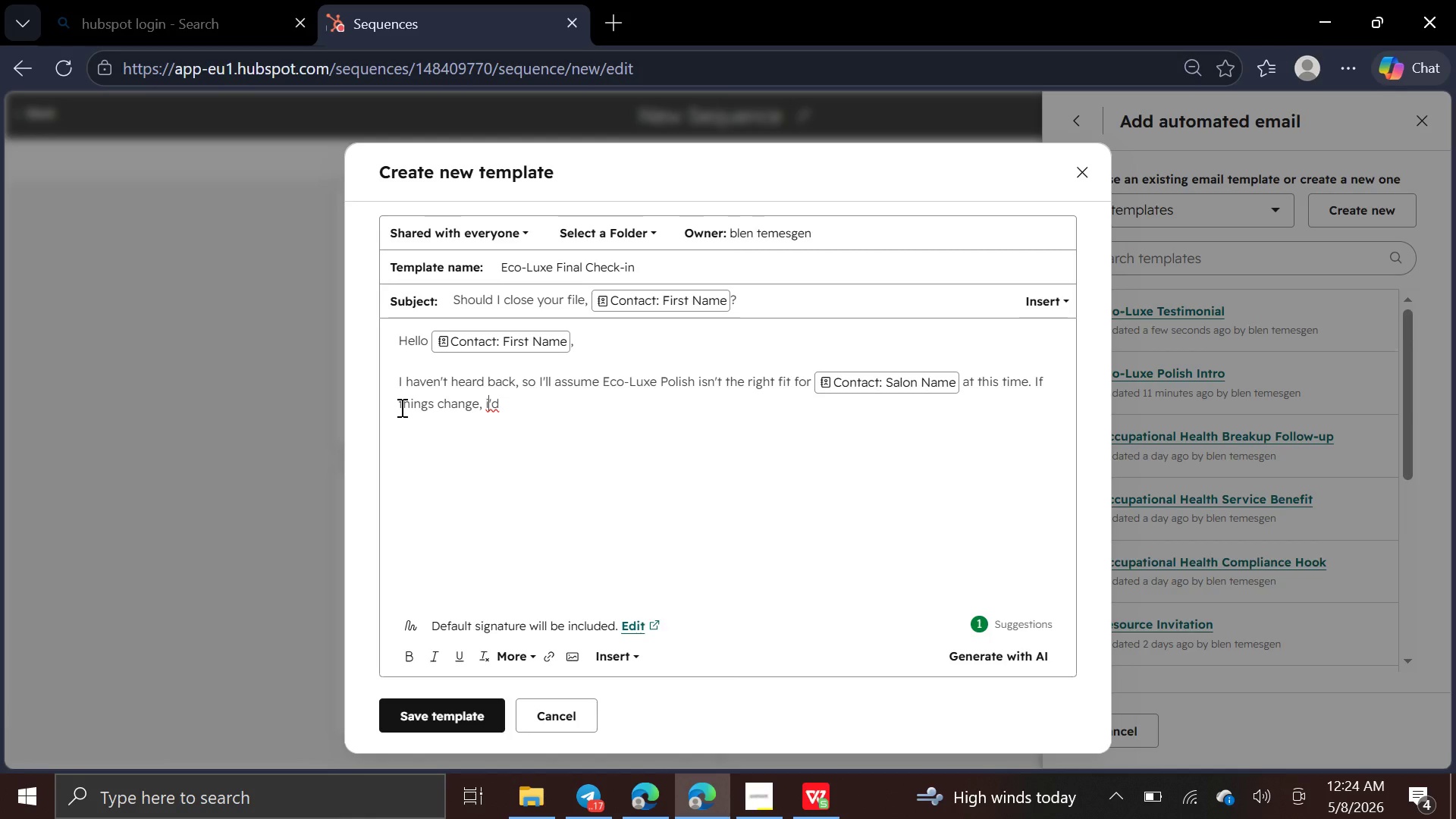 
key(Backspace)
 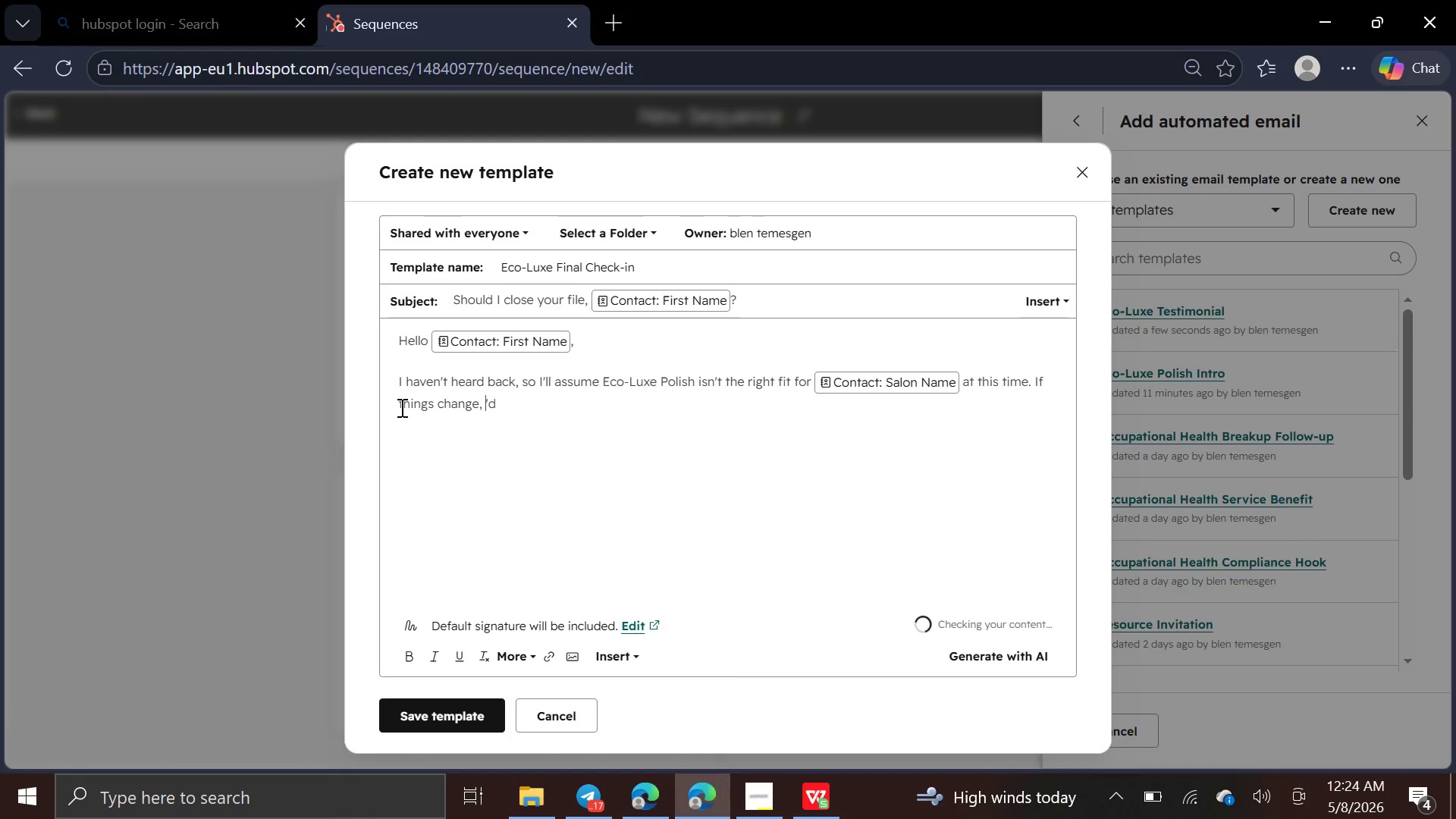 
key(CapsLock)
 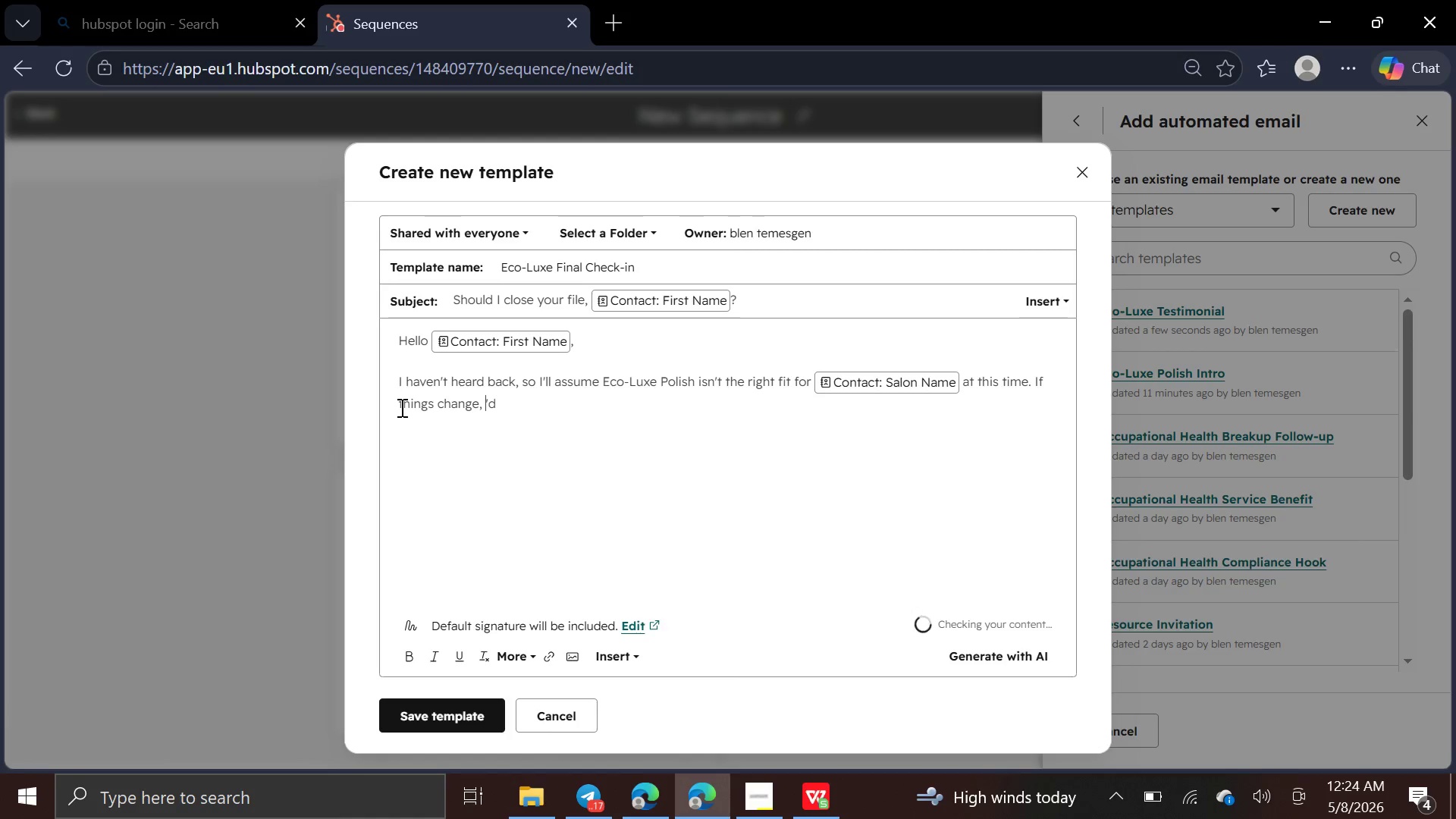 
key(I)
 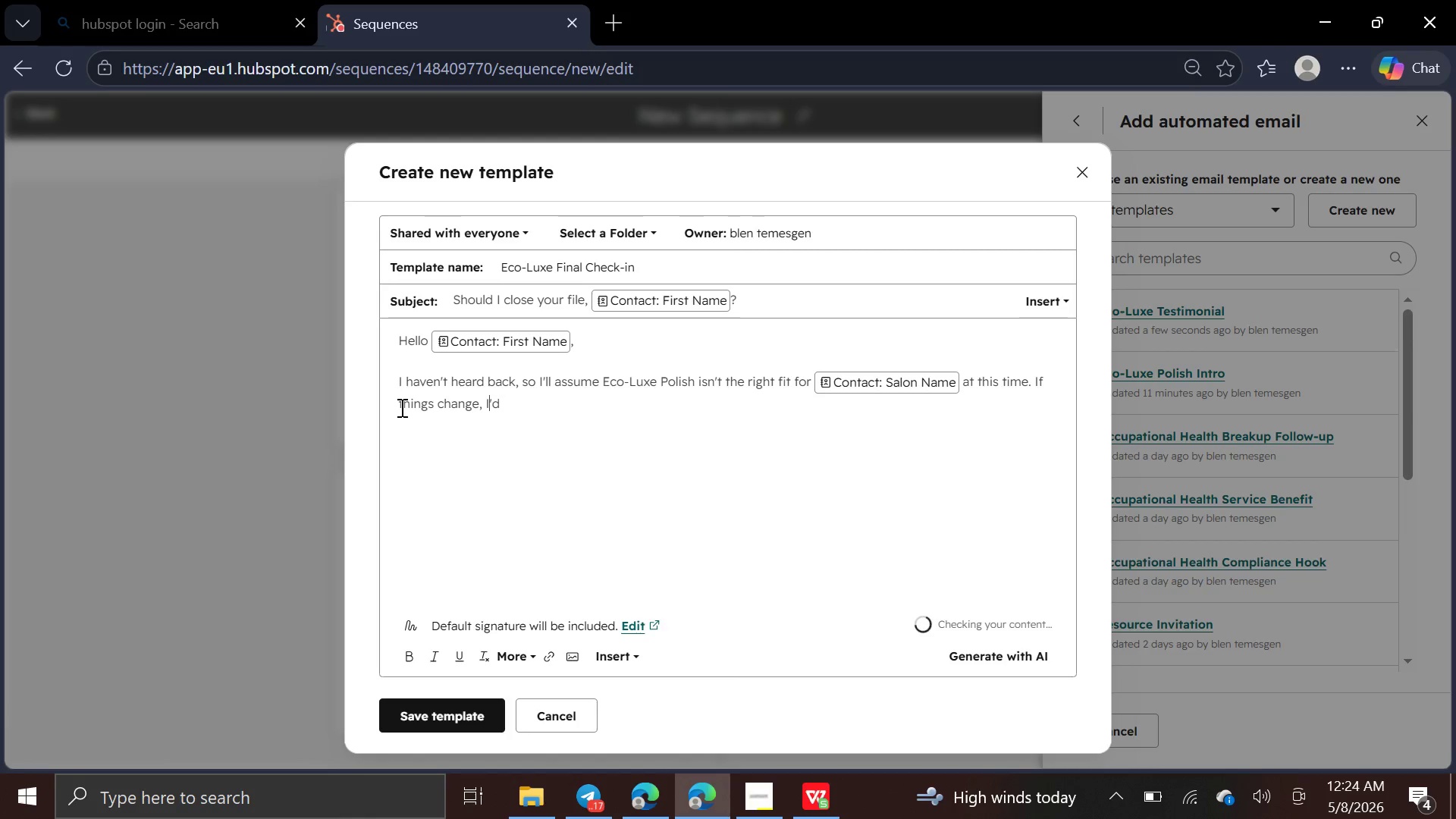 
key(ArrowRight)
 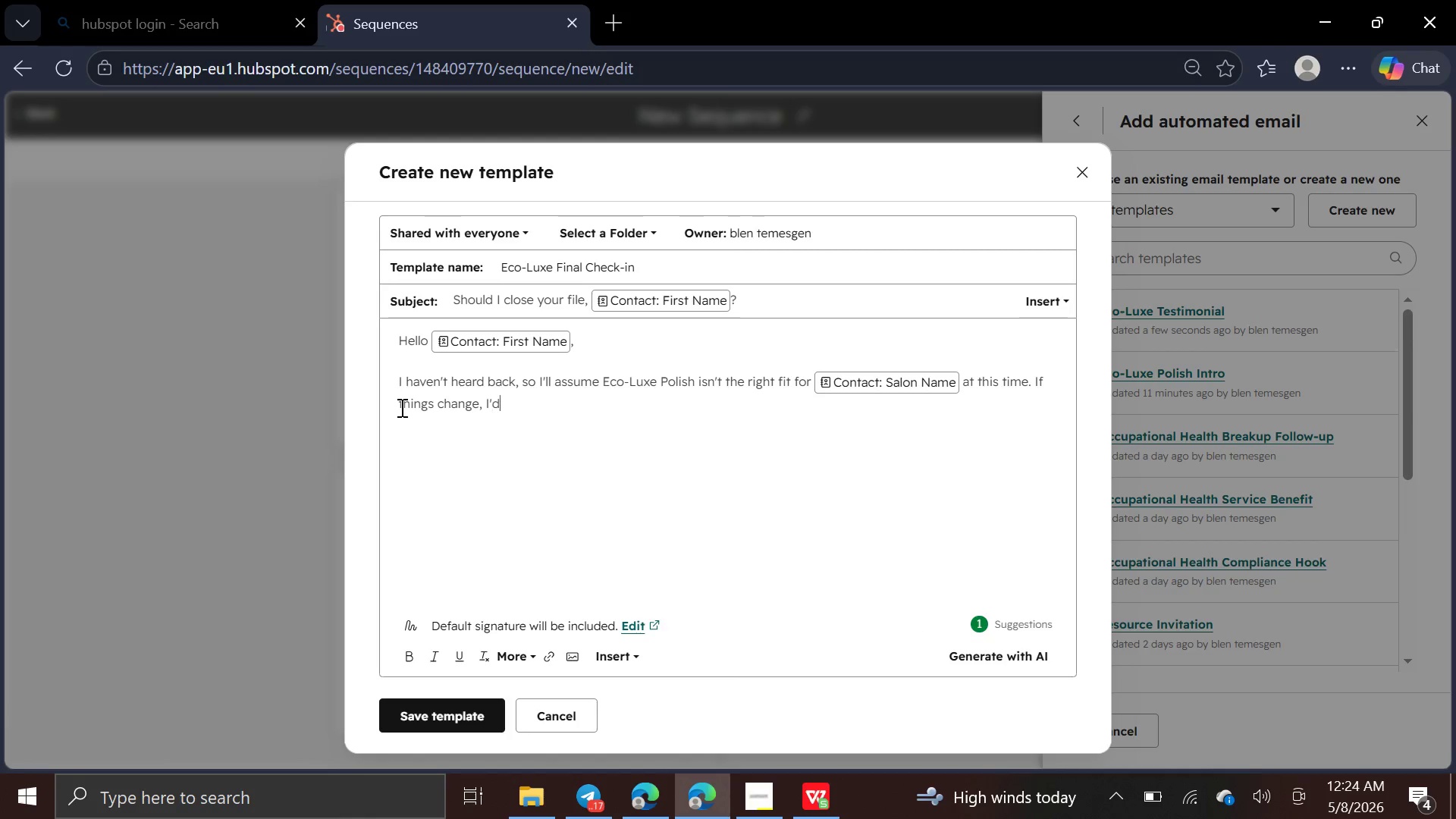 
key(ArrowRight)
 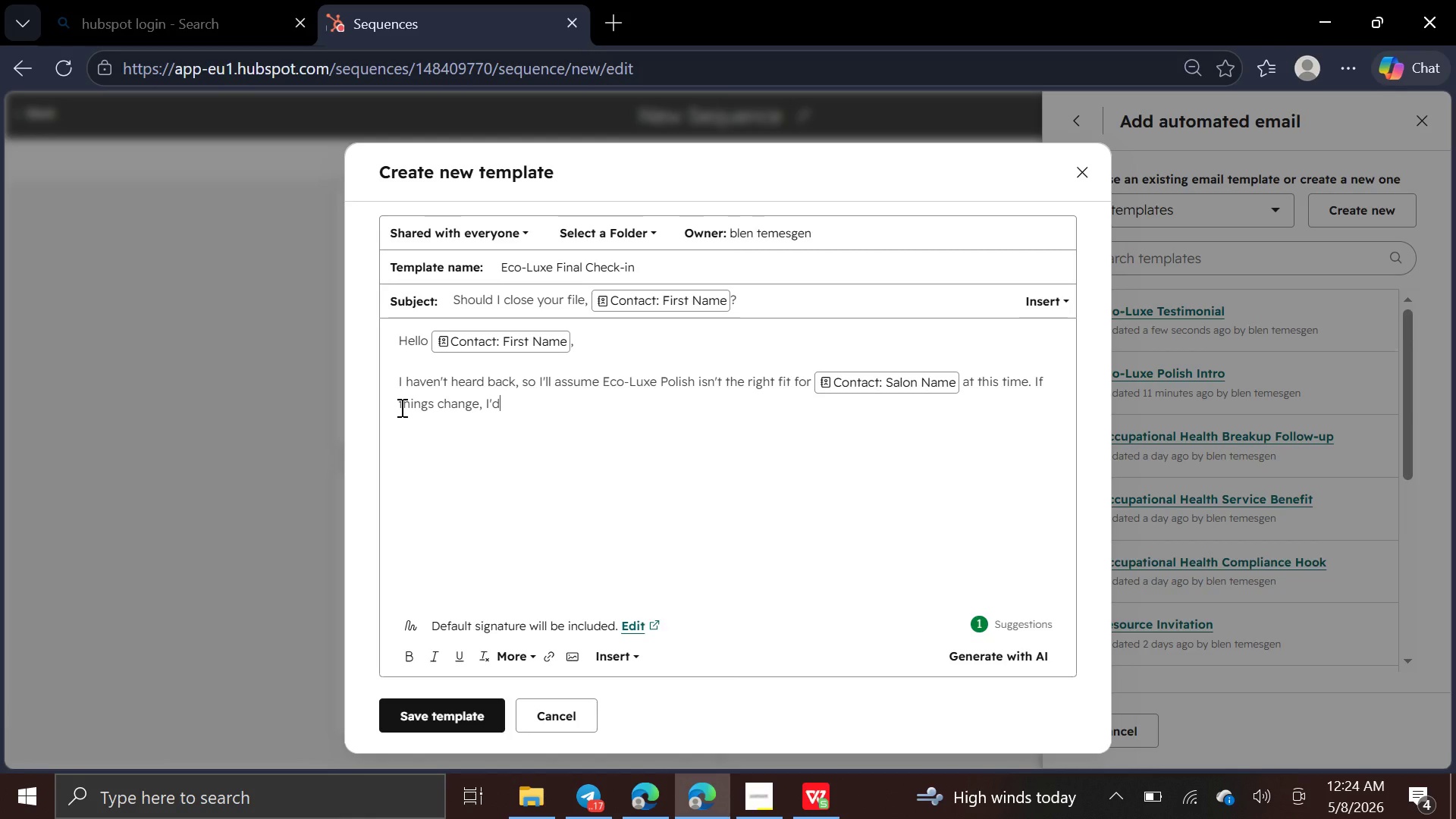 
key(Space)
 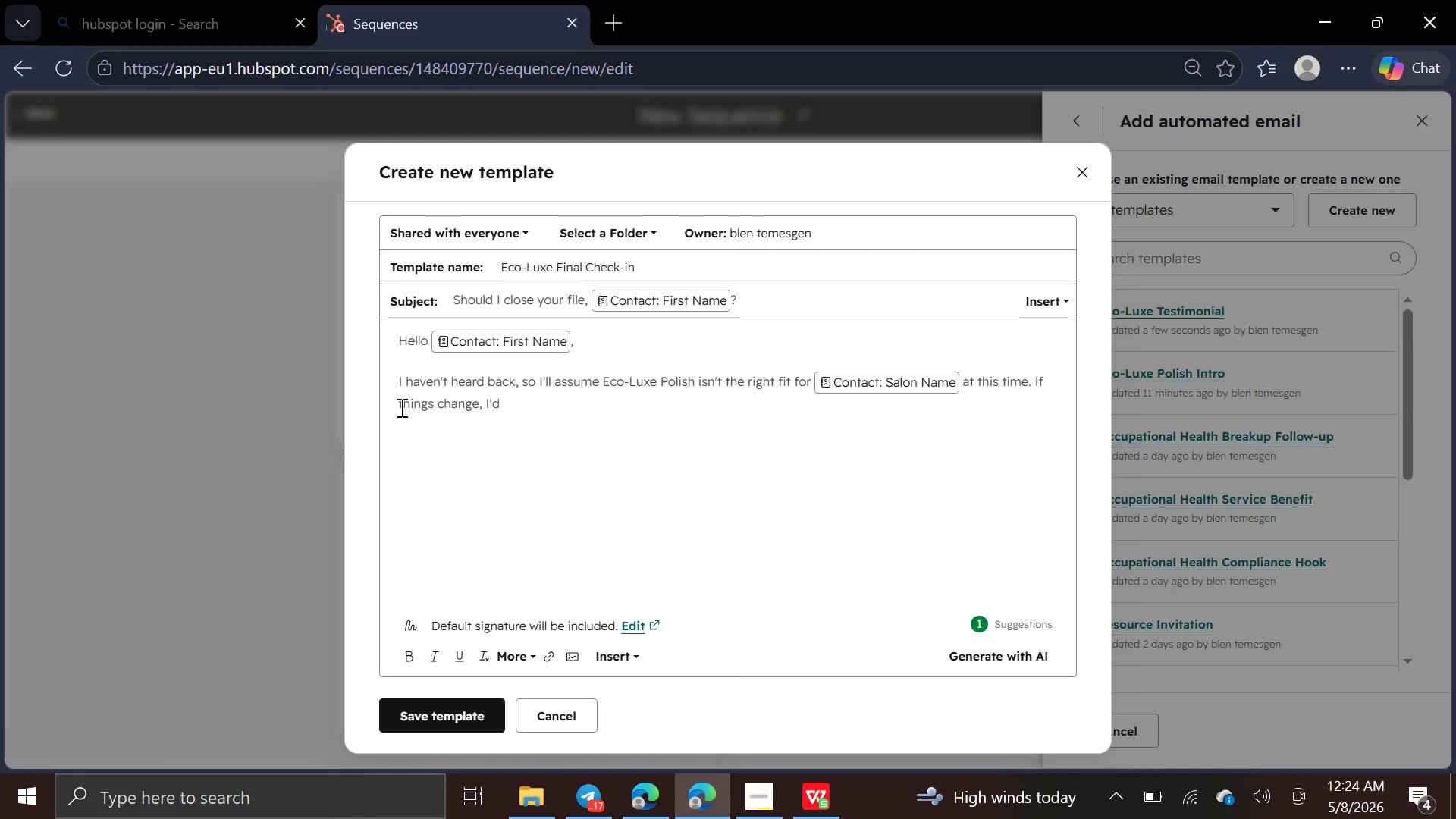 
wait(8.86)
 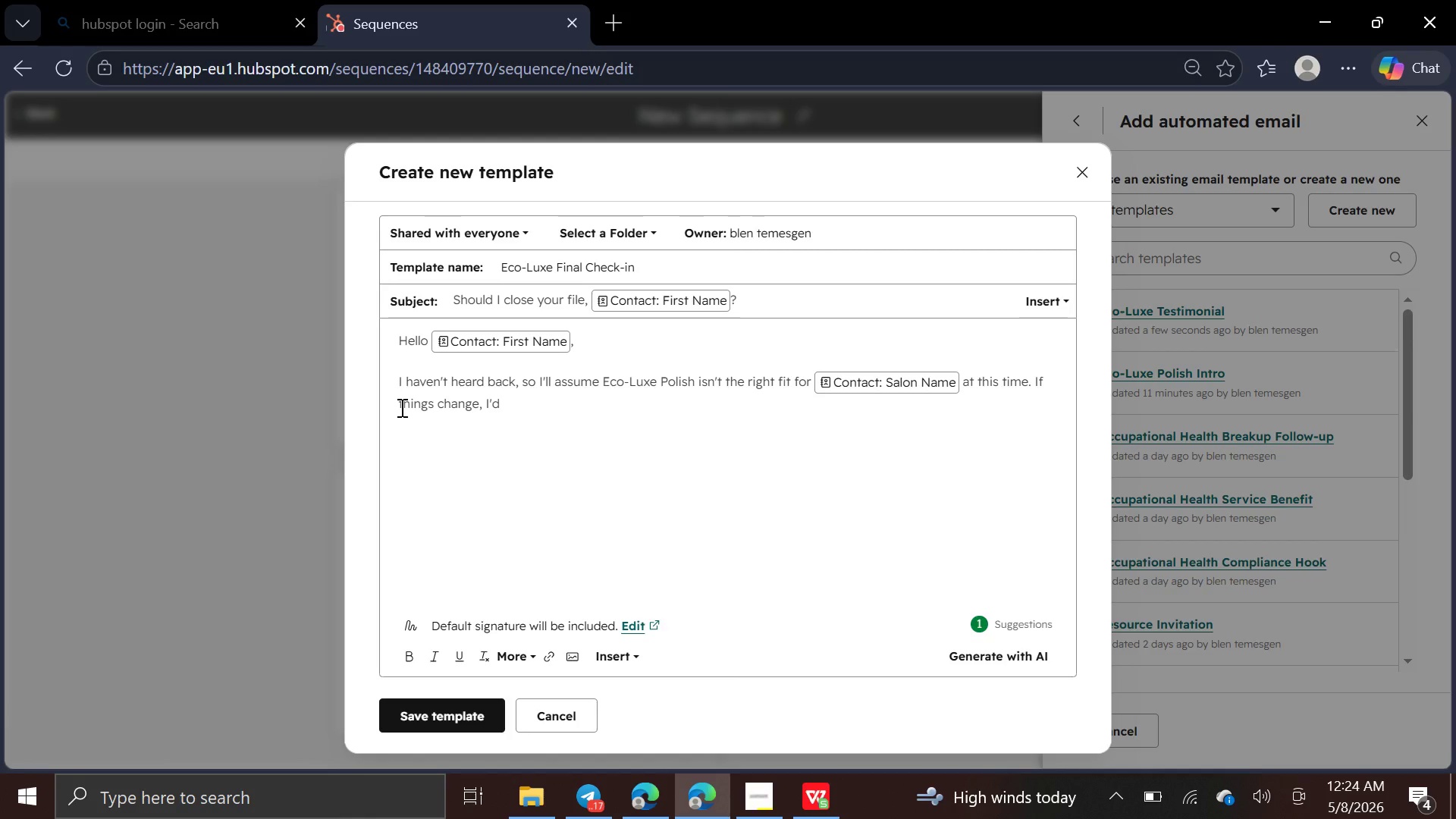 
type(BE)
key(Backspace)
key(Backspace)
type(be )
 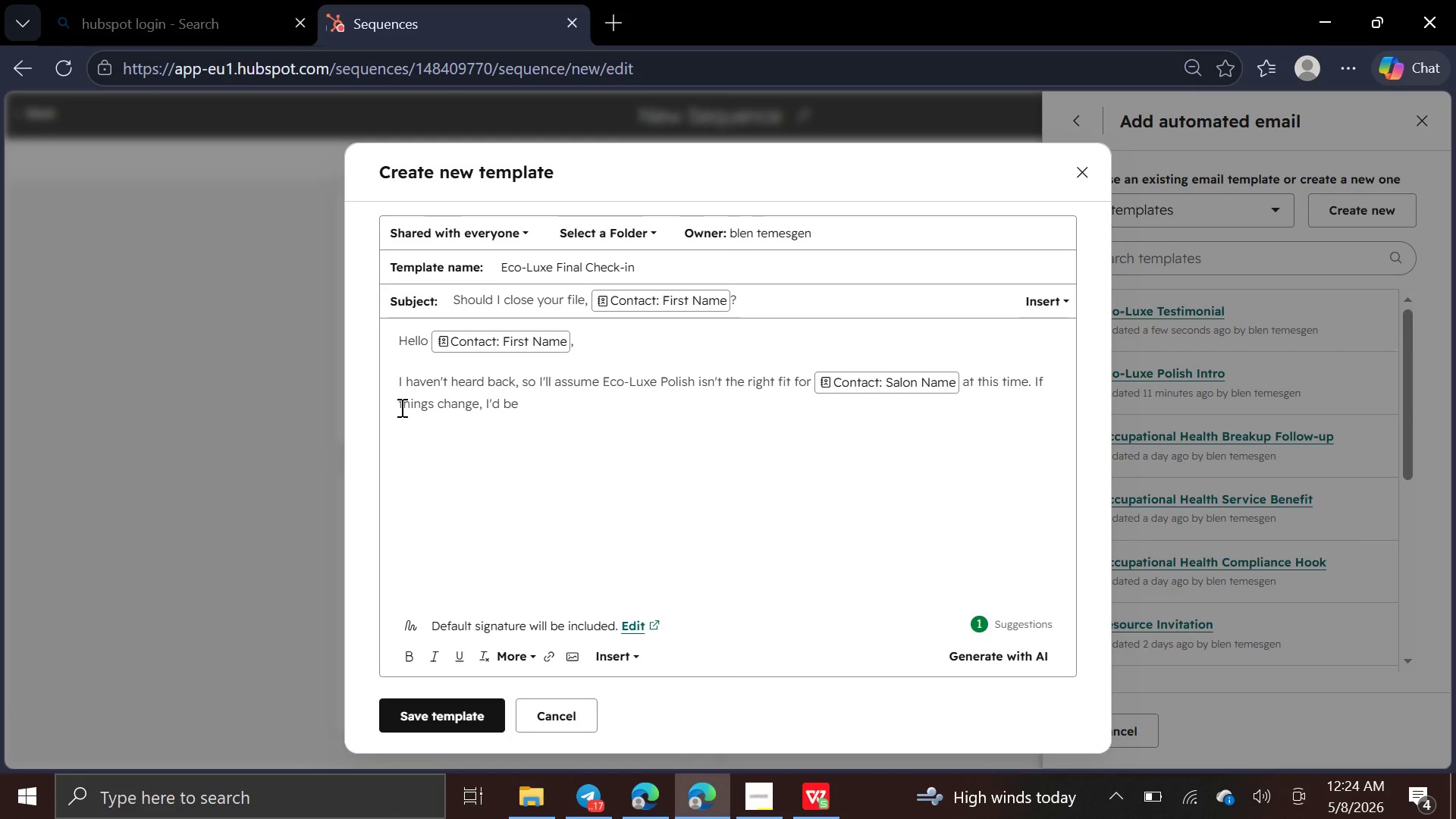 
wait(18.28)
 